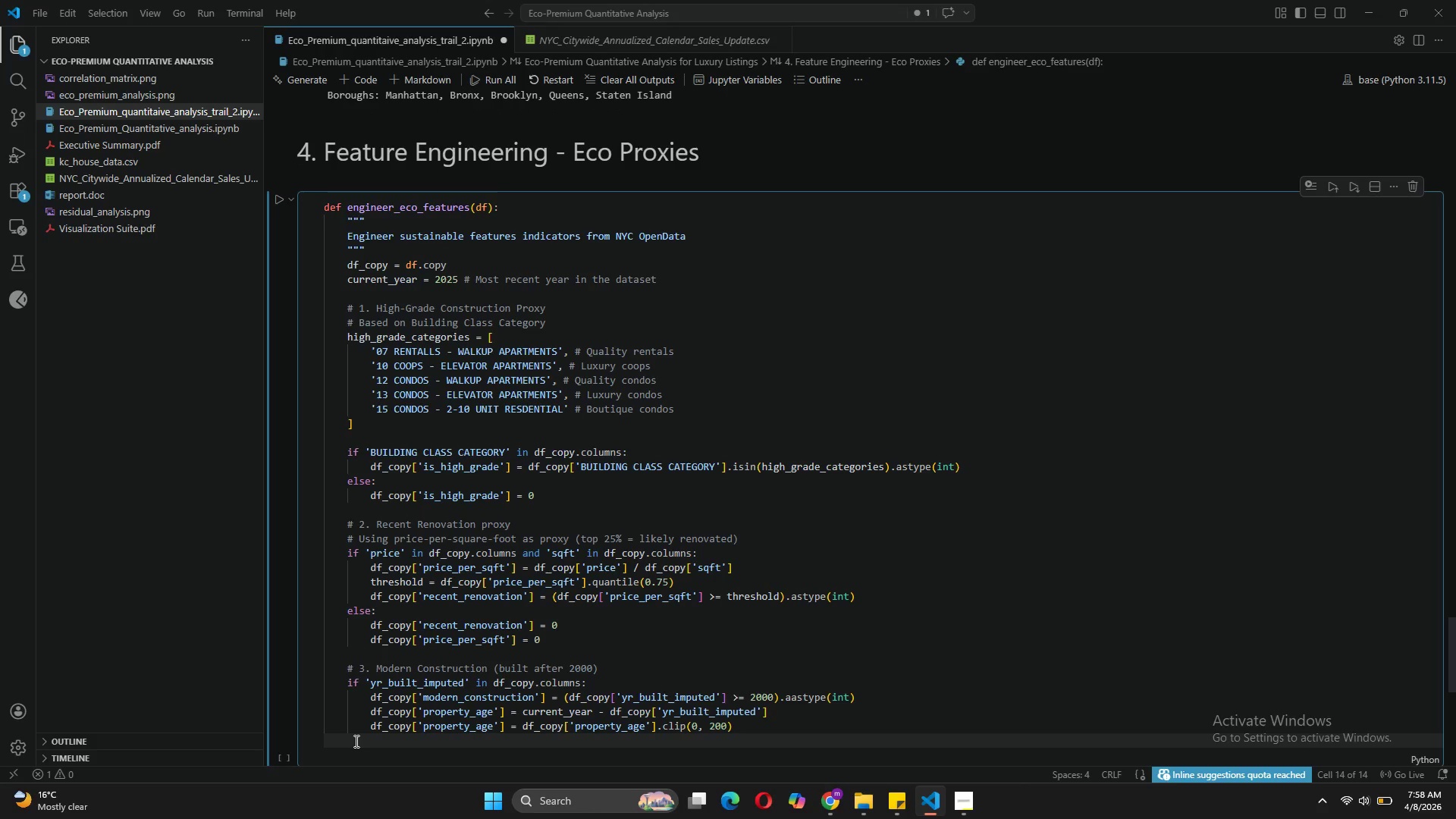 
key(Backspace)
type(else:)
 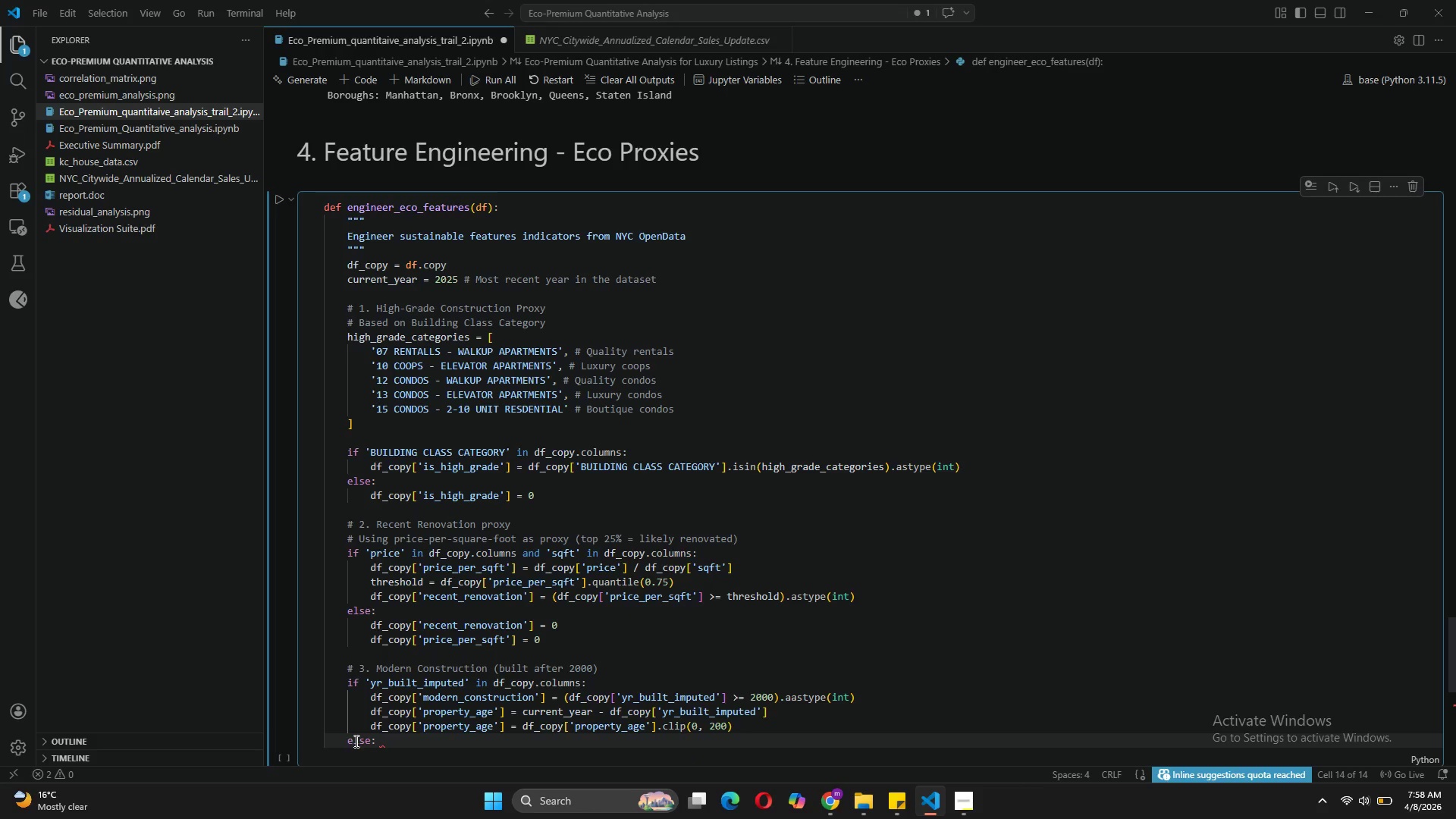 
key(Enter)
 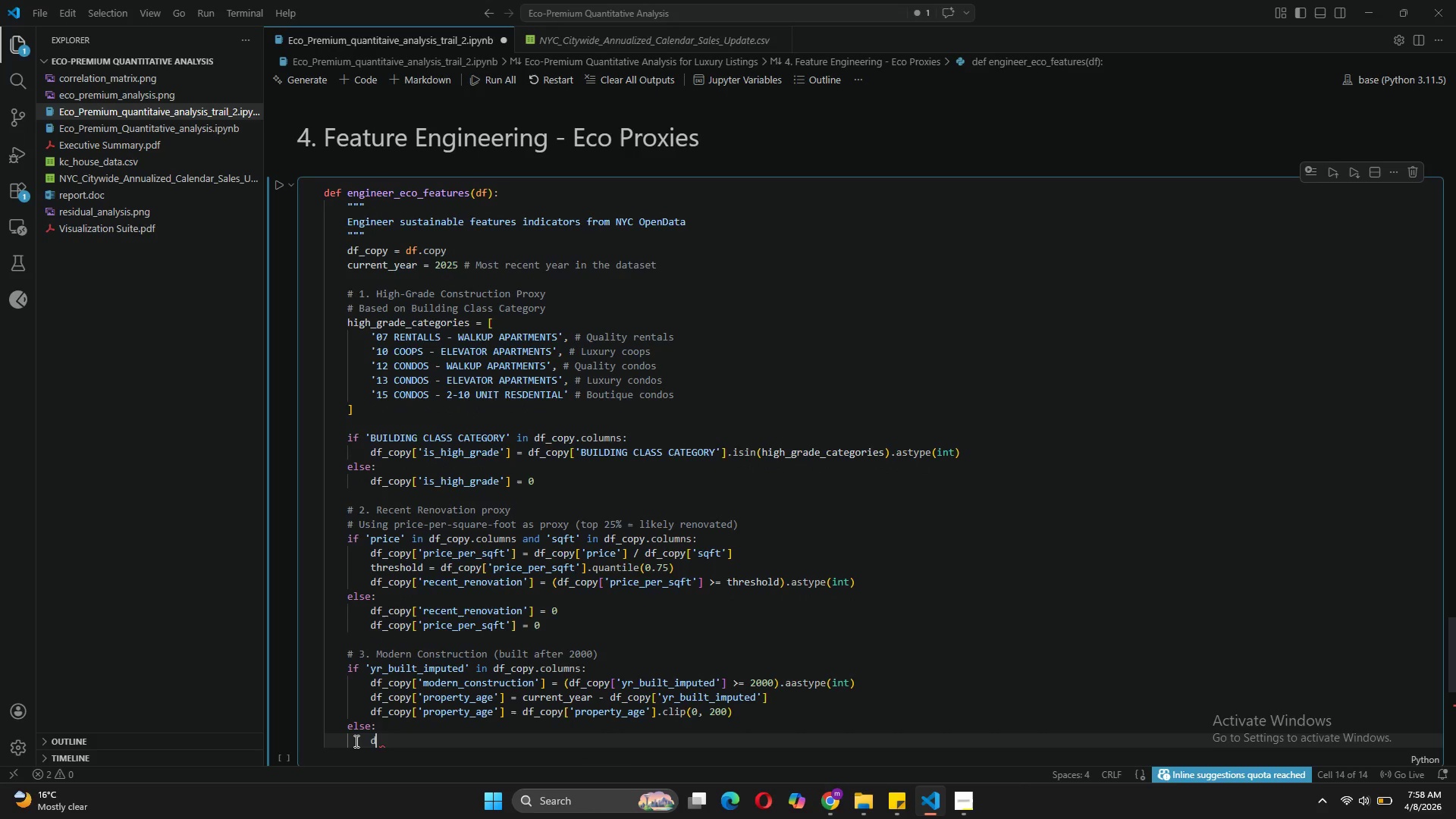 
type(df_copy['modern+)
key(Backspace)
type(_construction)
 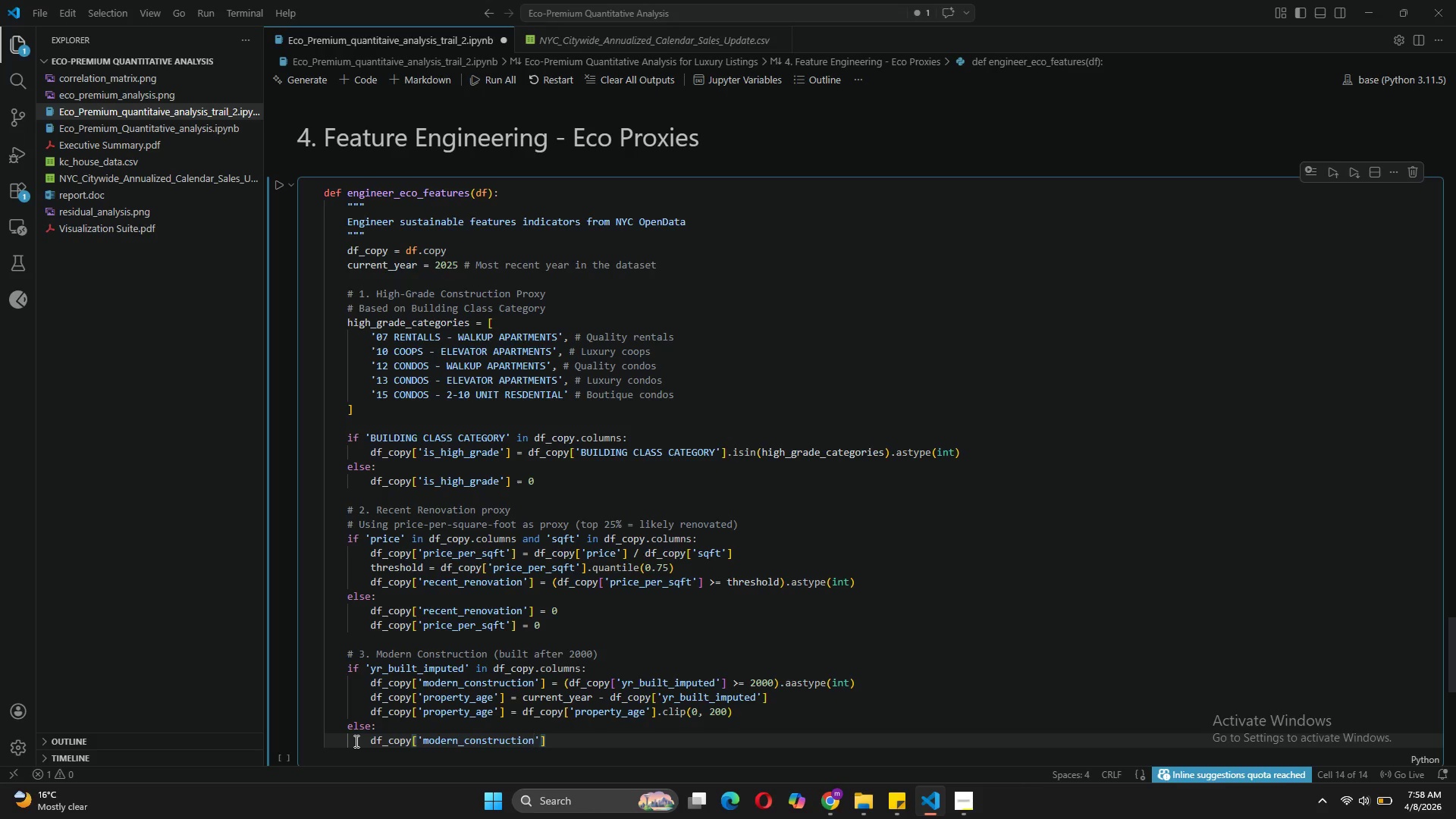 
key(ArrowRight)
 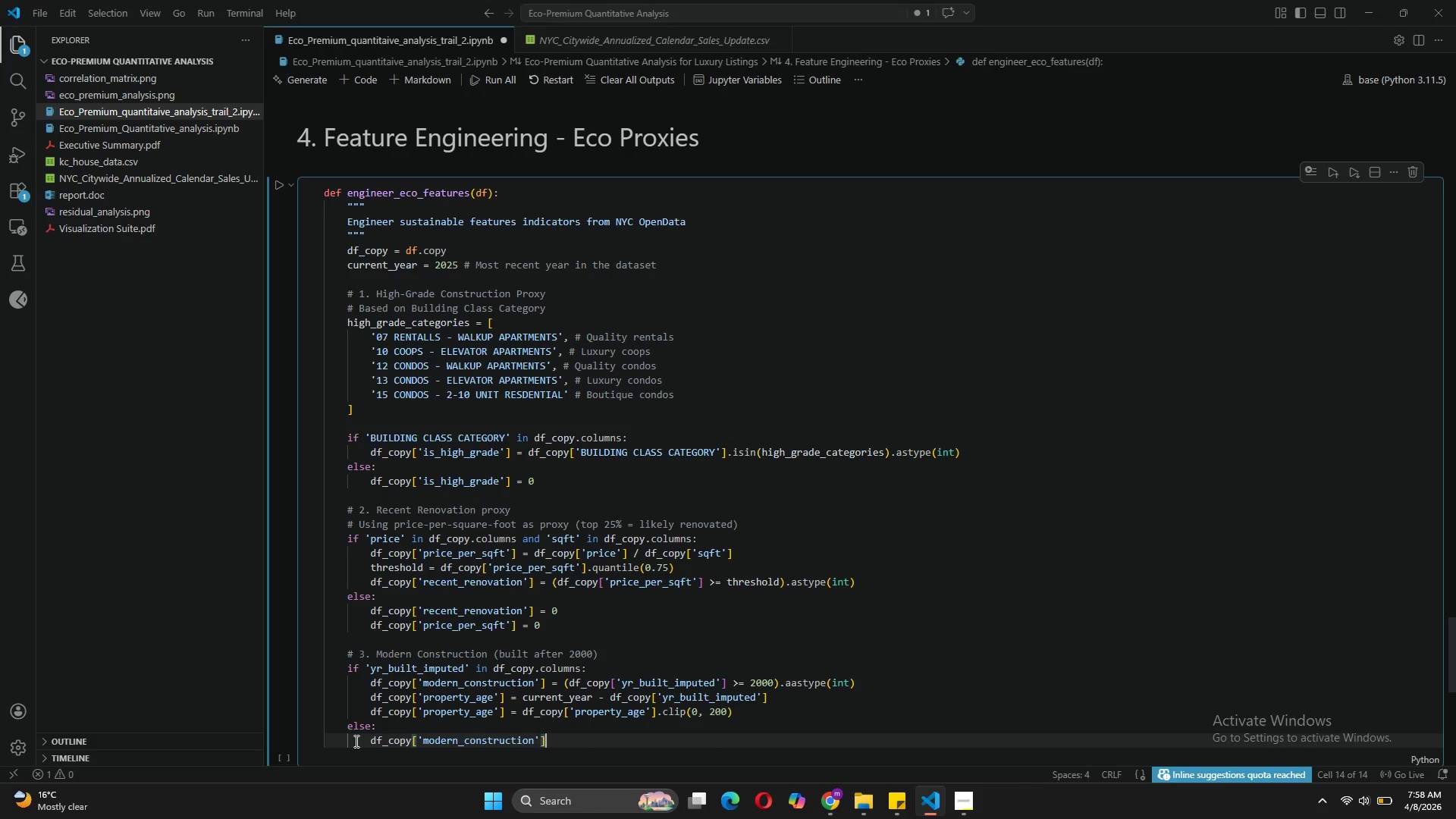 
key(ArrowRight)
 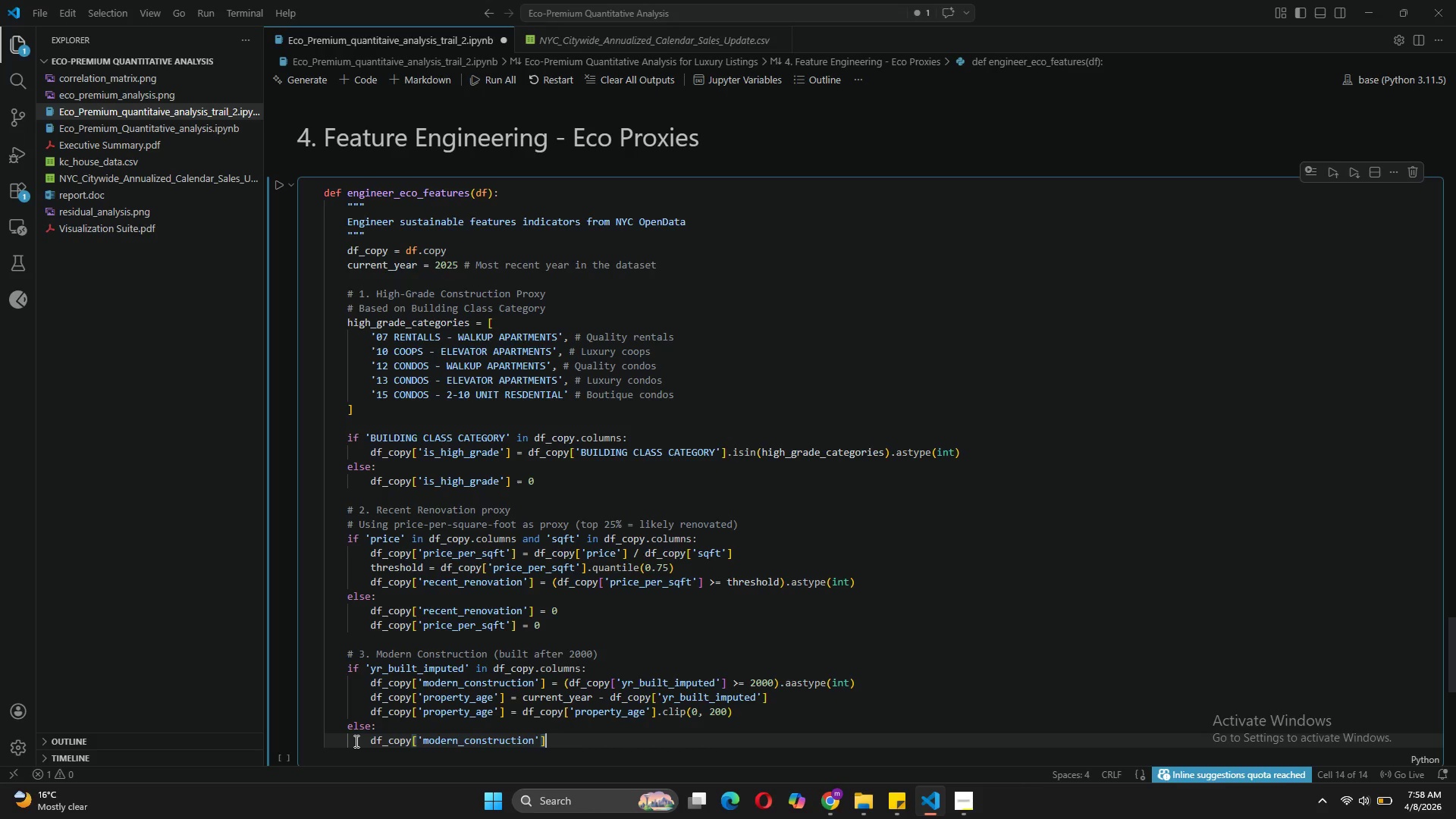 
key(Space)
 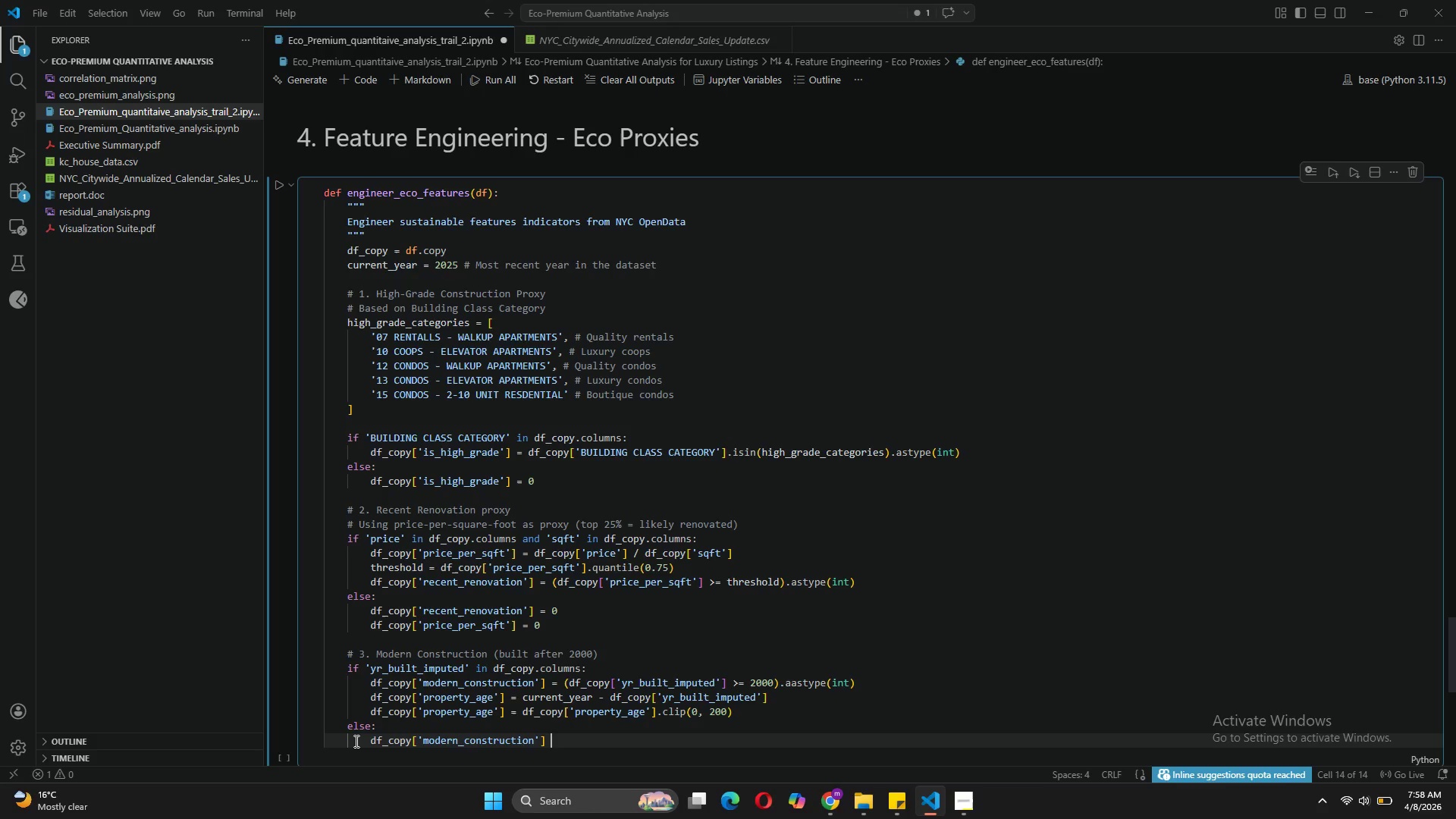 
key(Equal)
 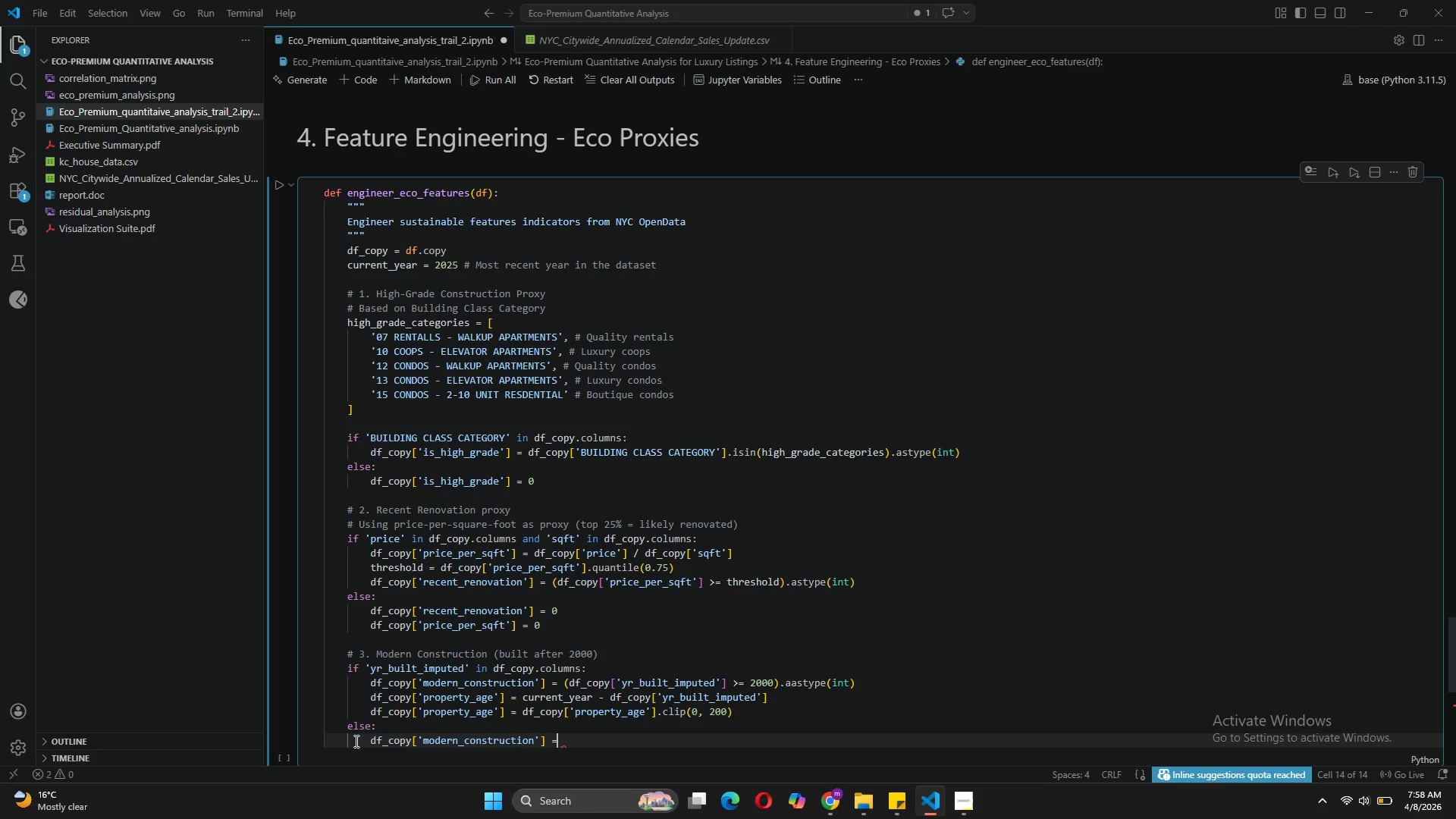 
key(Space)
 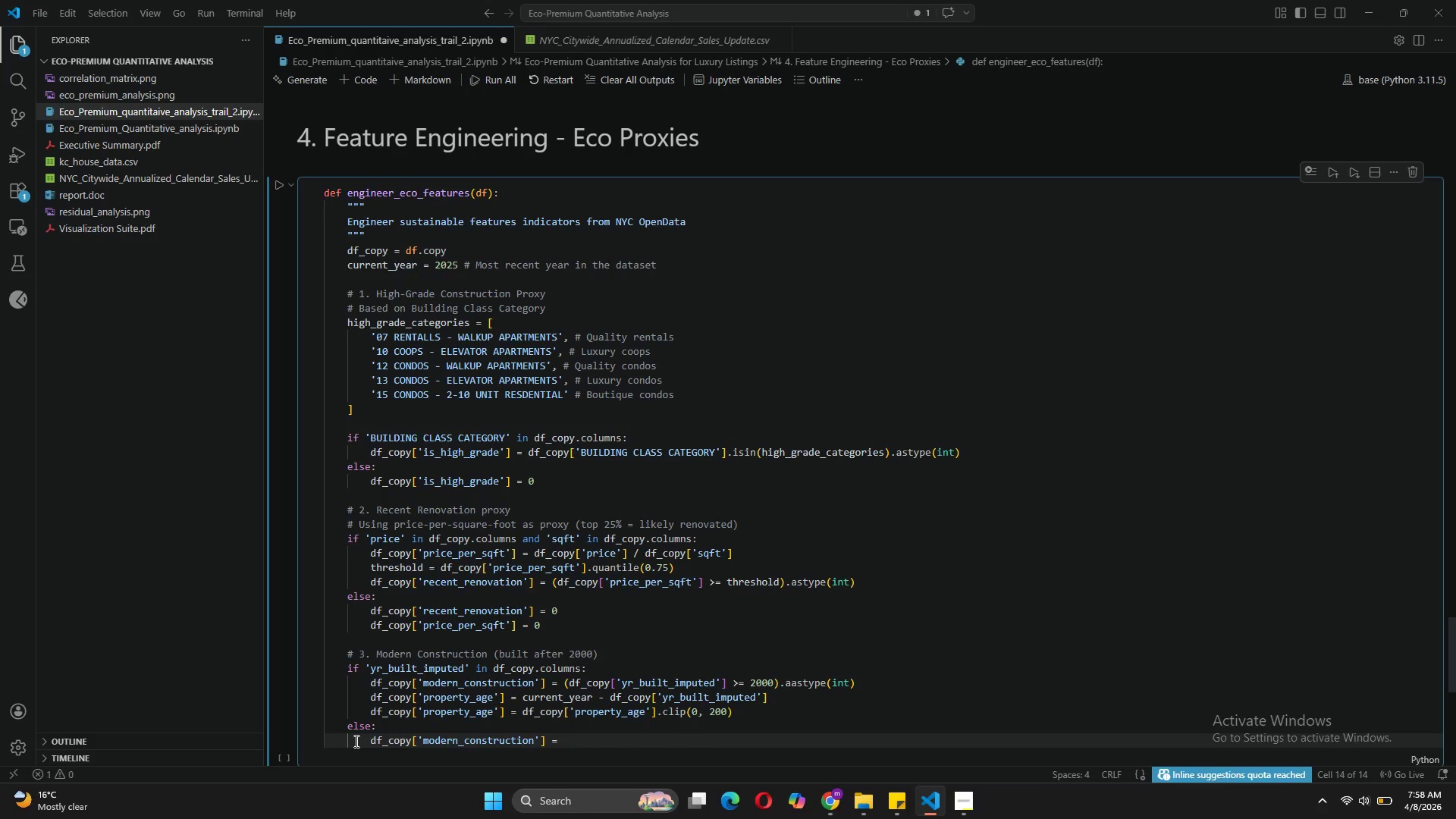 
key(0)
 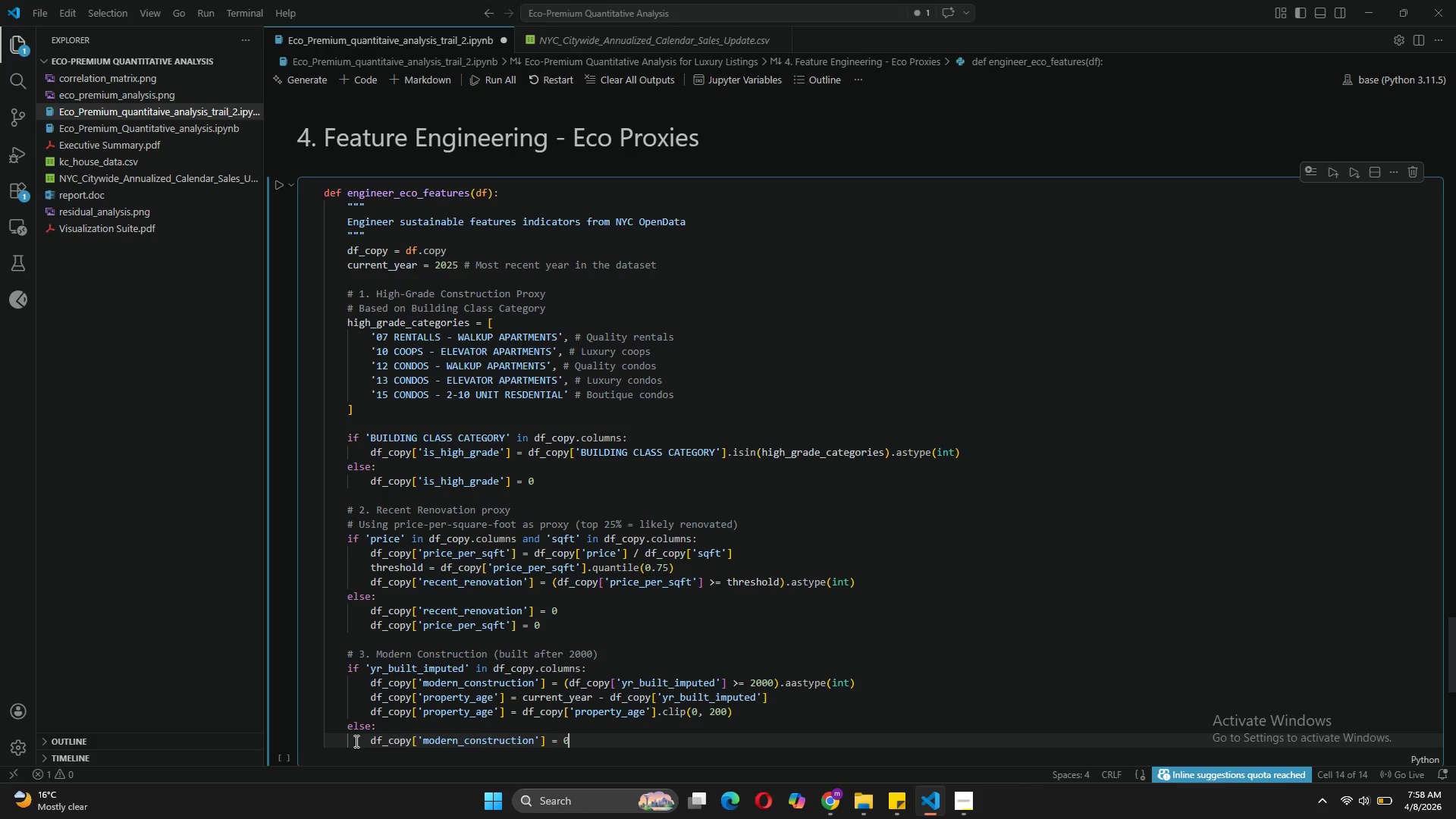 
key(Enter)
 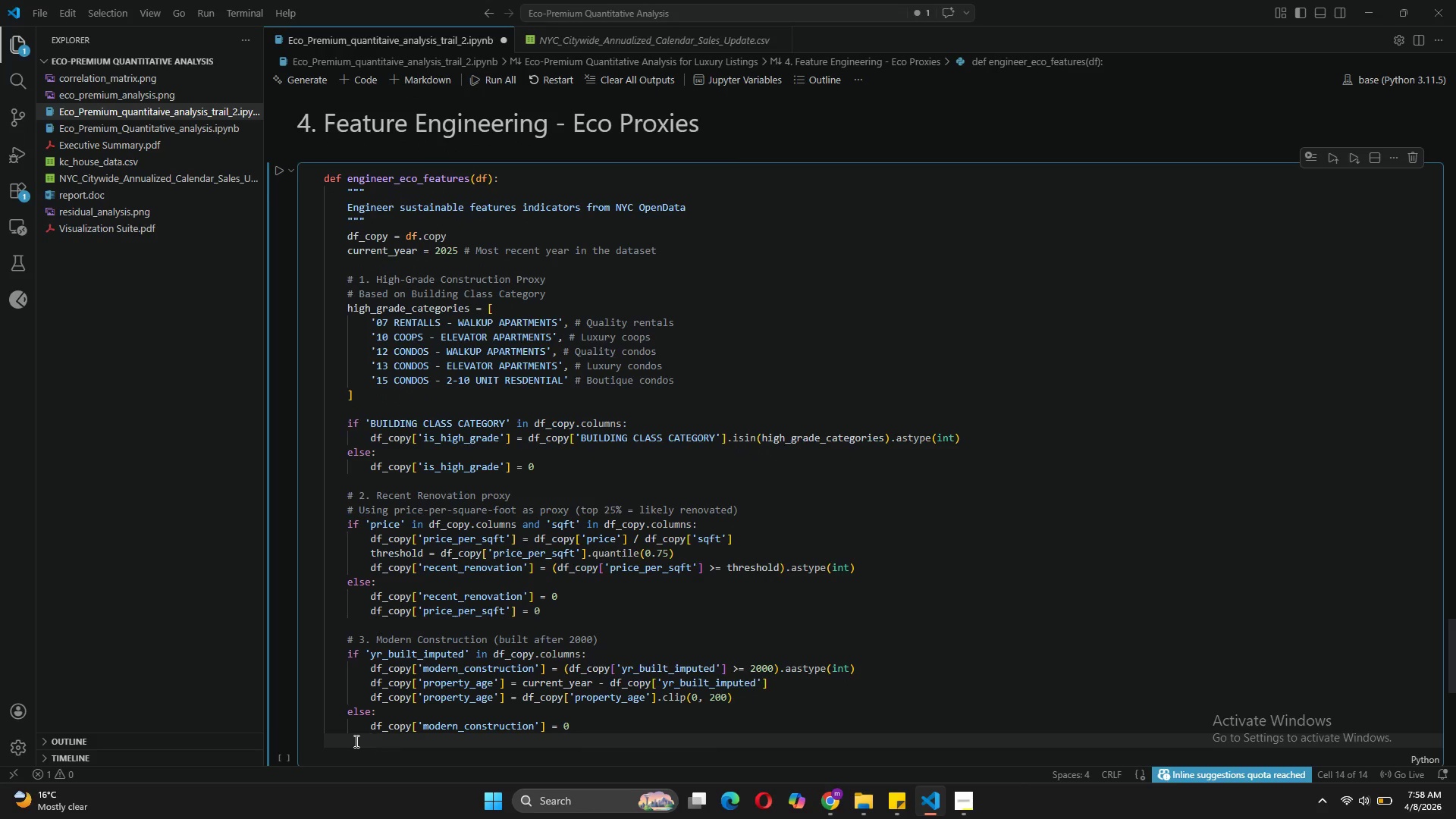 
type(df_copy['property_age)
 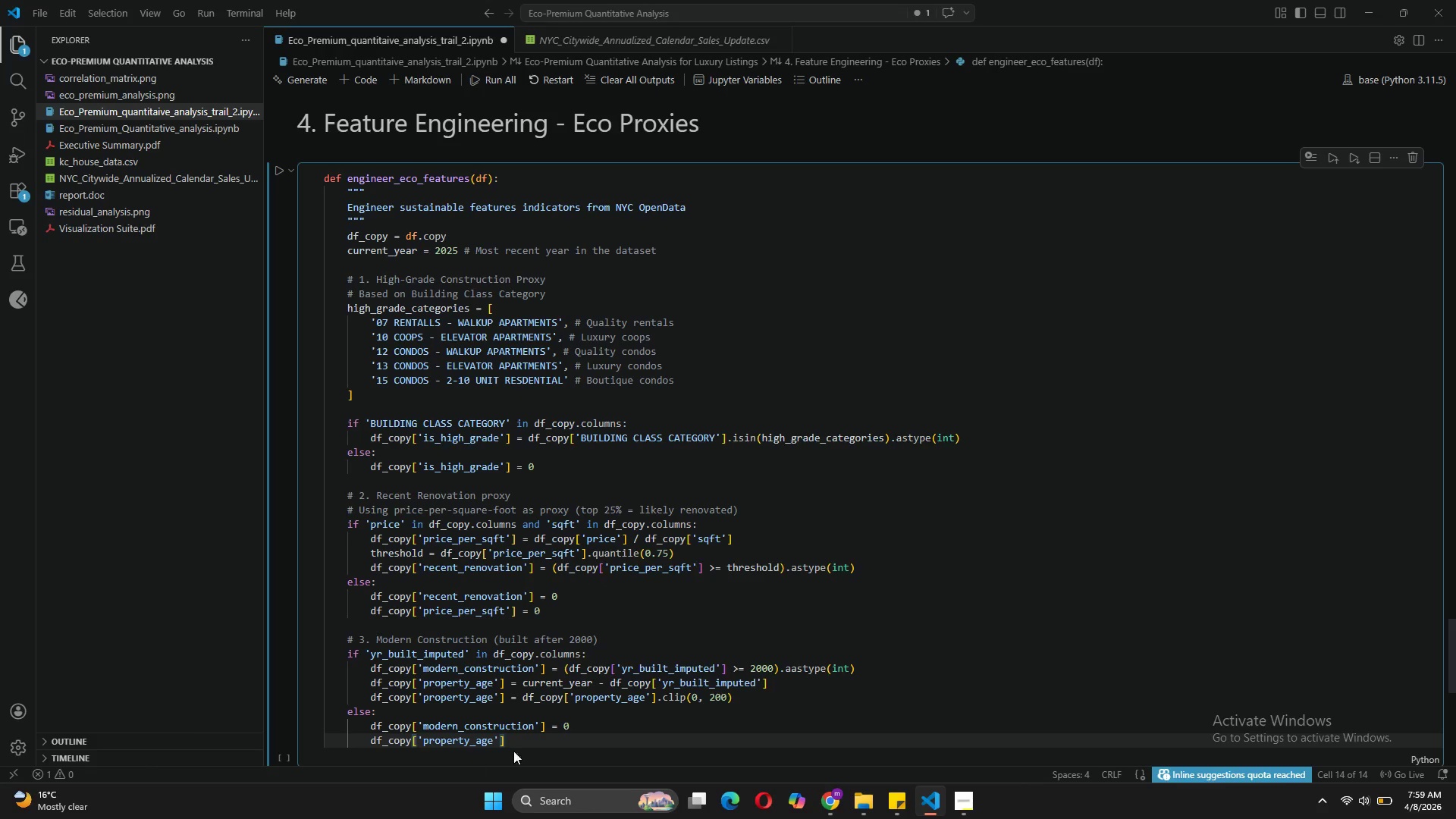 
left_click([519, 739])
 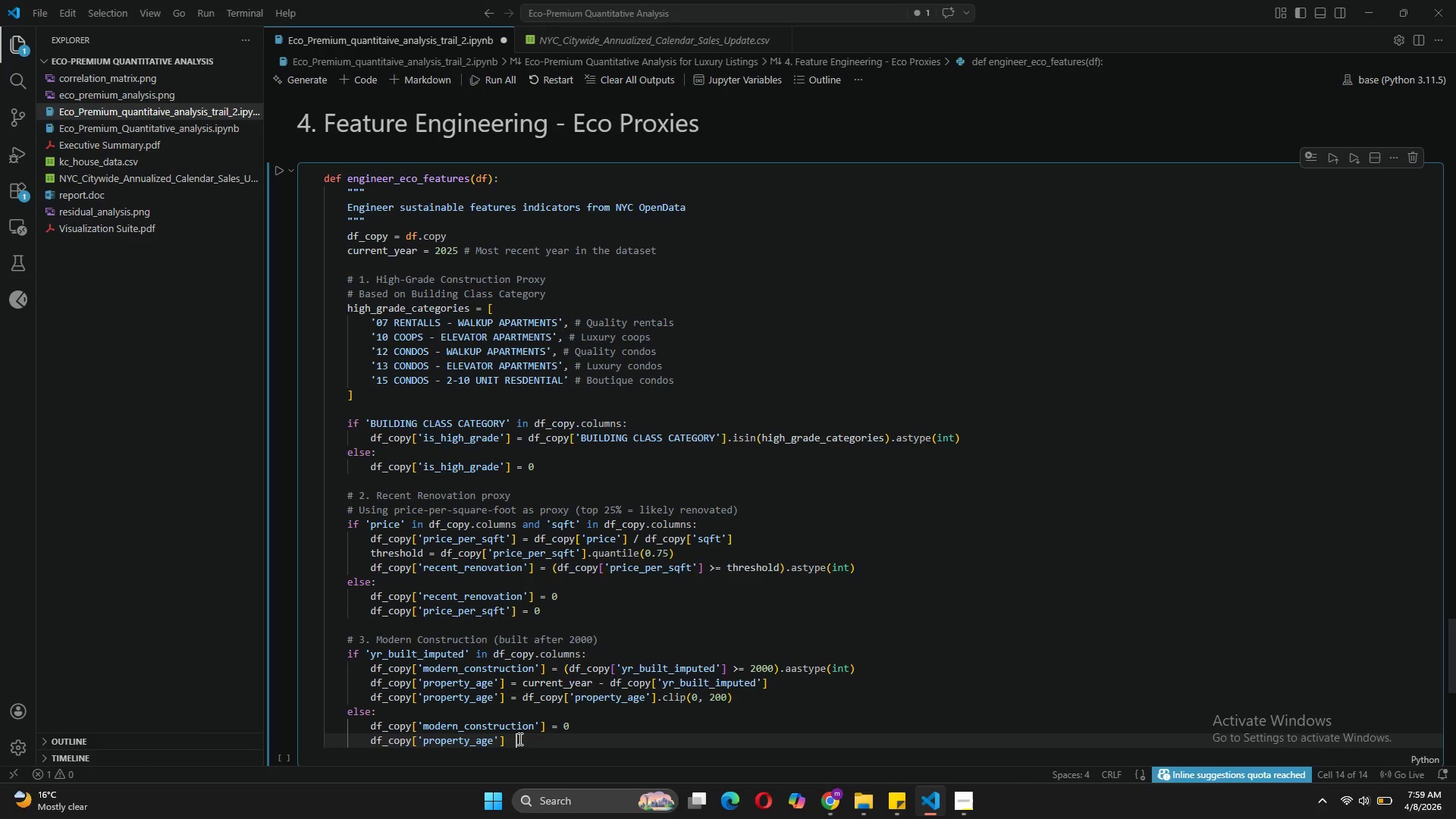 
key(Space)
 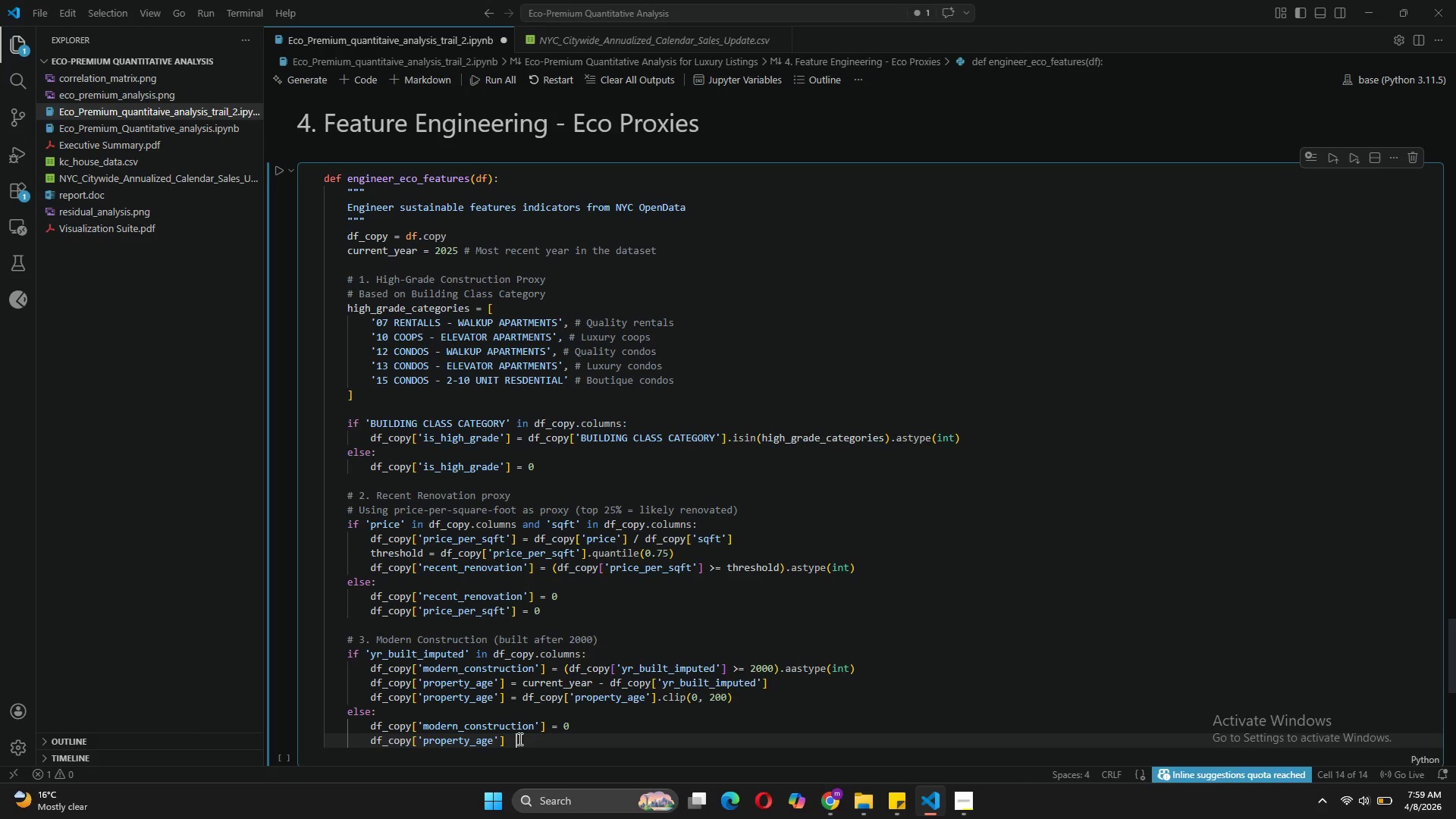 
key(Backspace)
 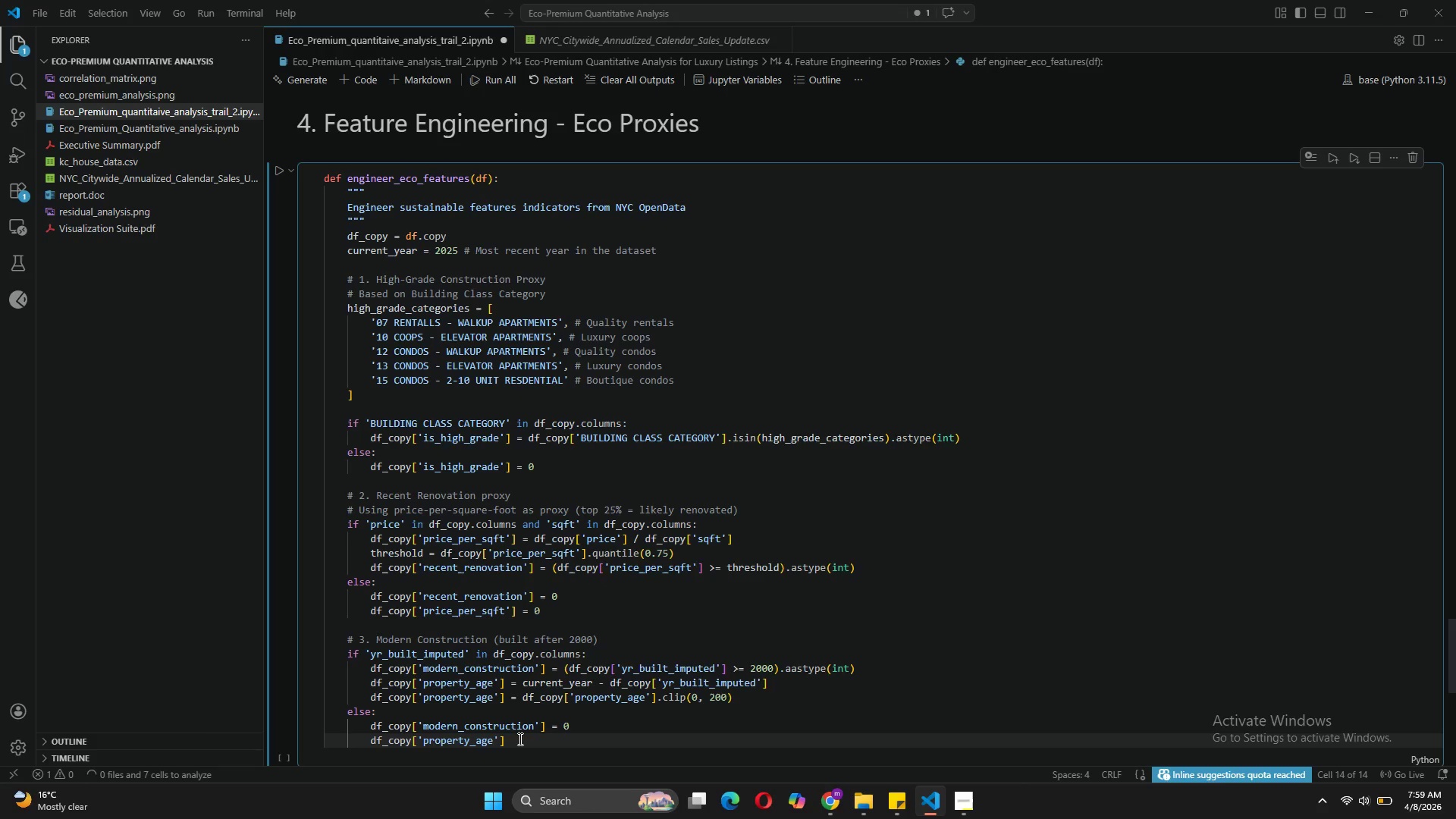 
key(Equal)
 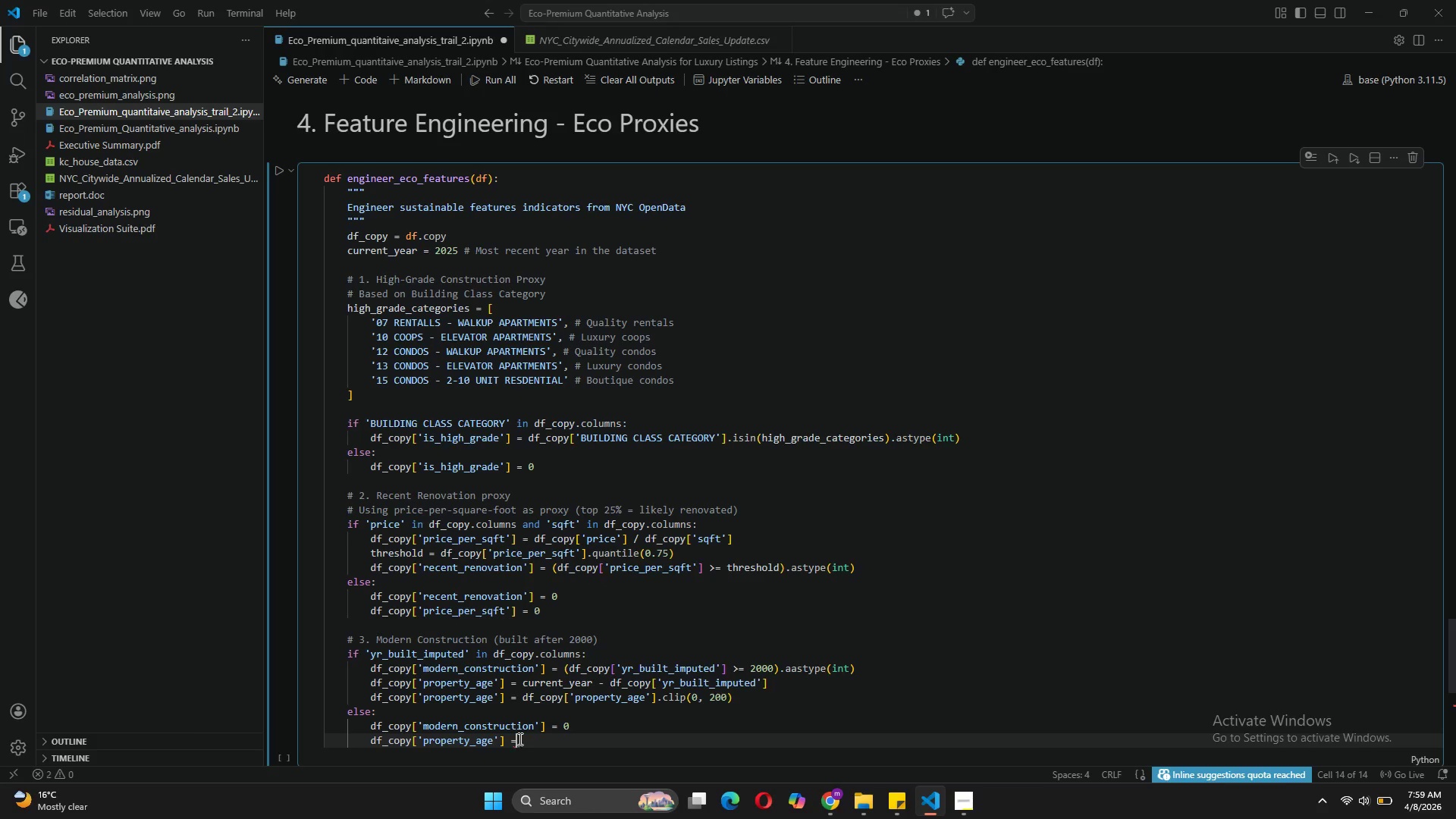 
key(Space)
 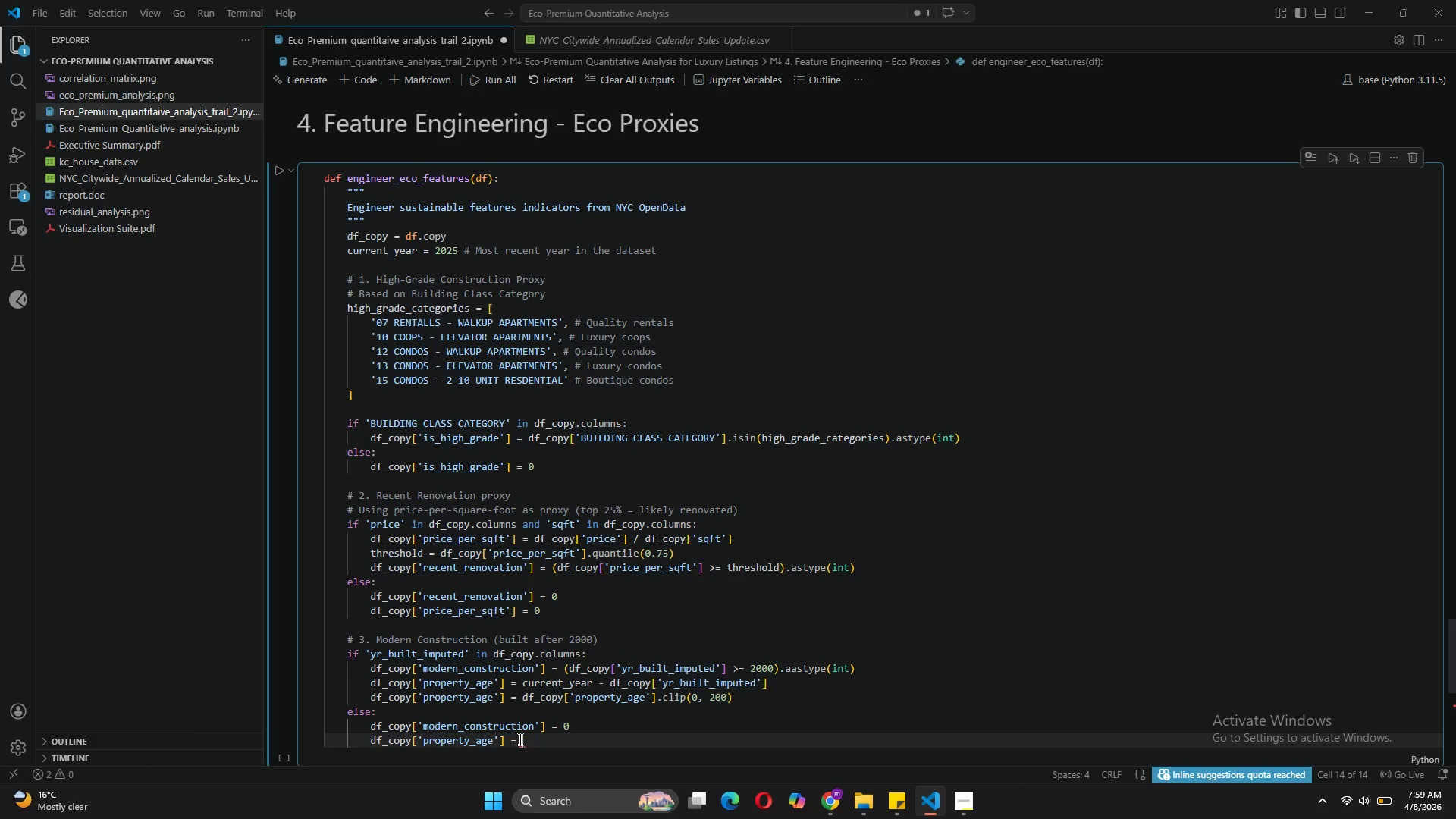 
key(0)
 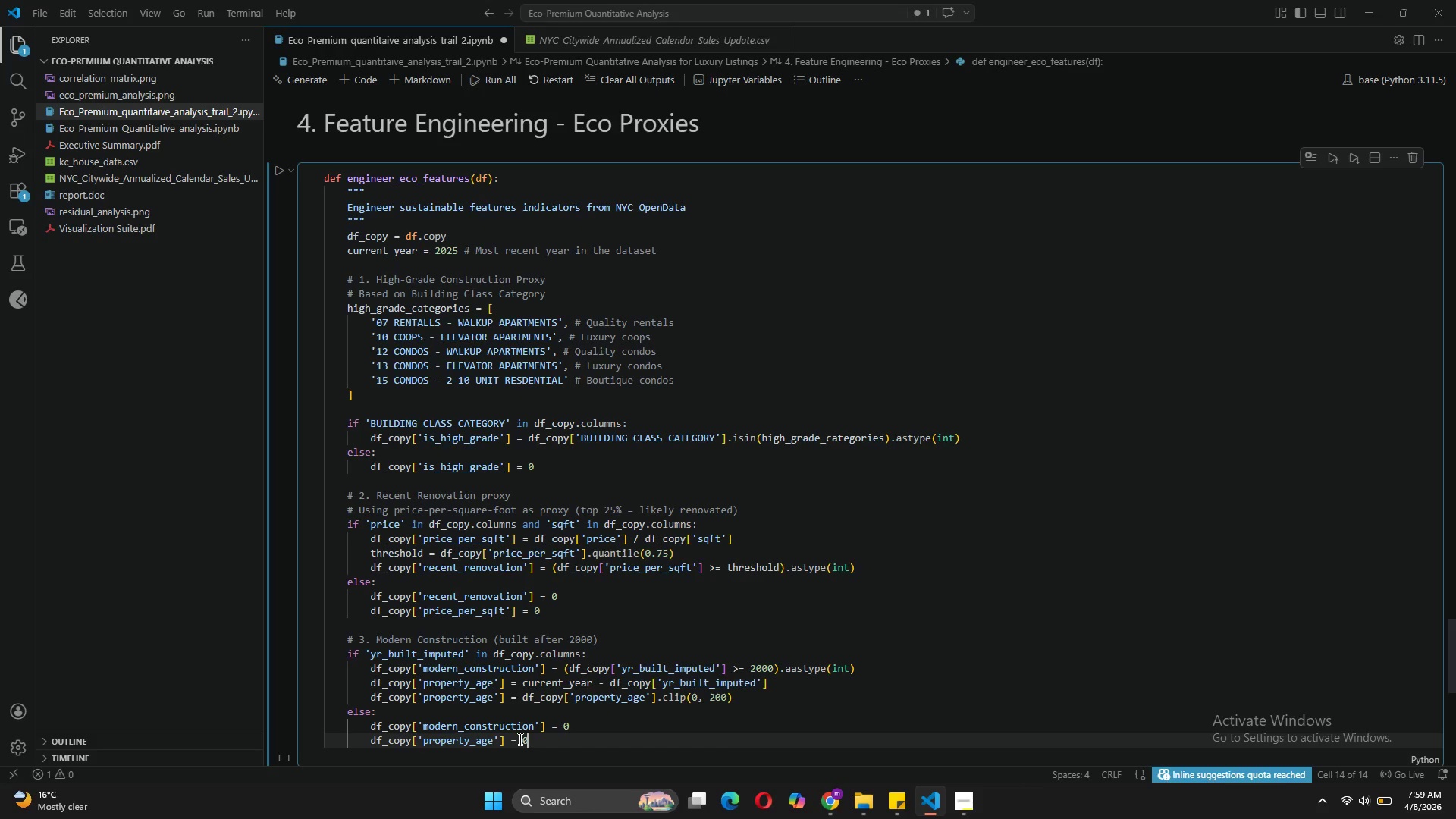 
key(Enter)
 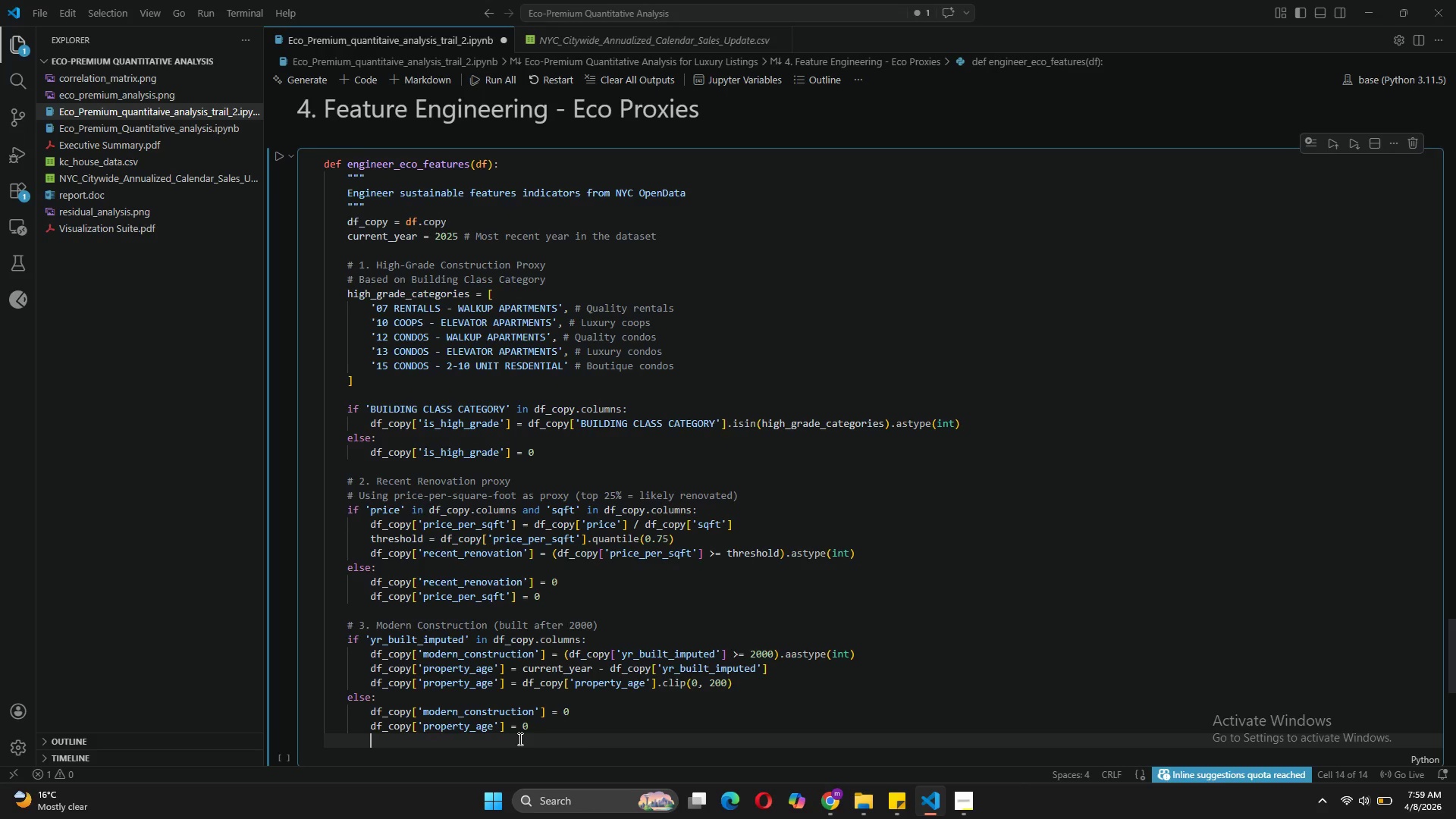 
key(Enter)
 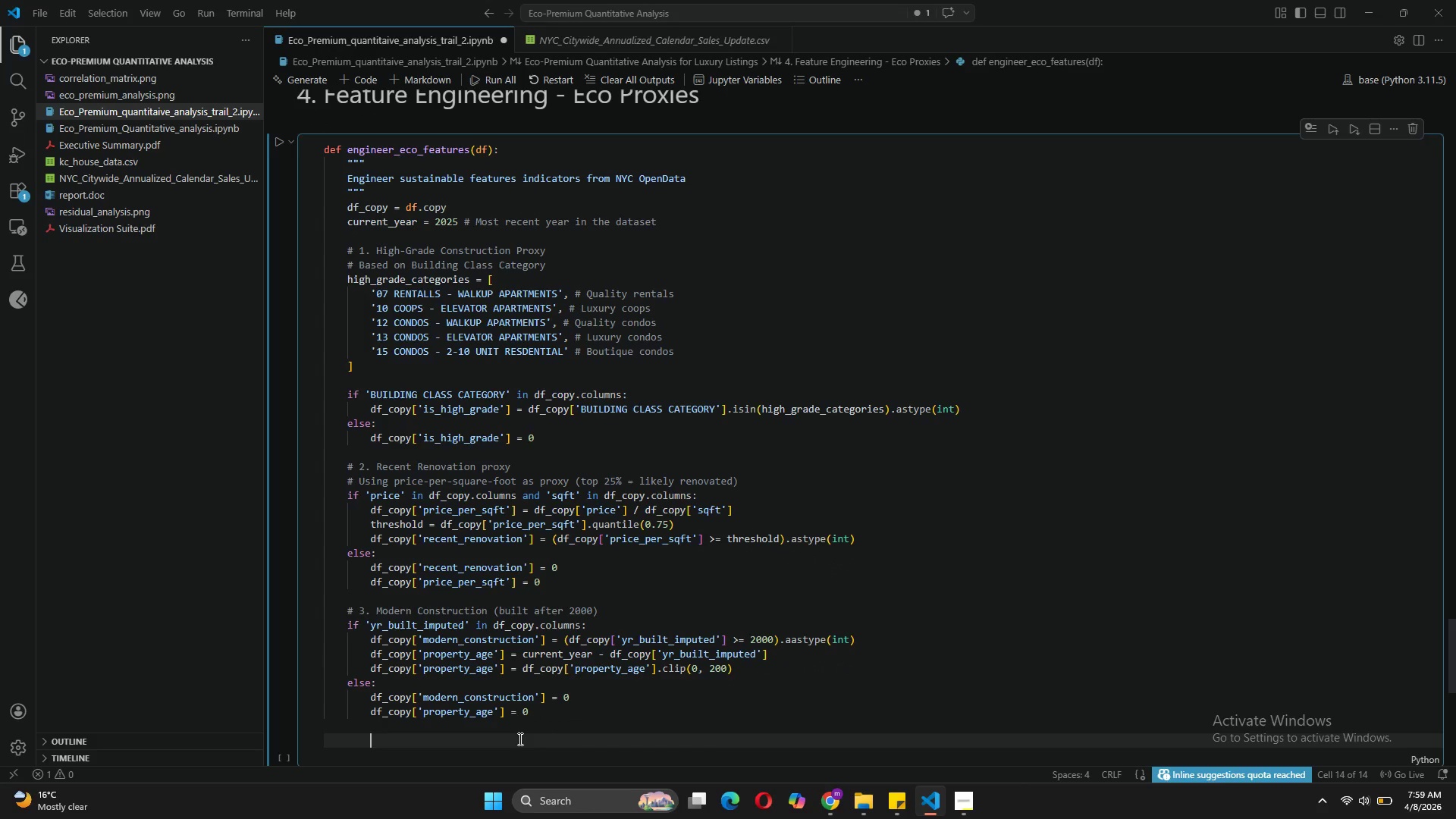 
key(Backspace)
 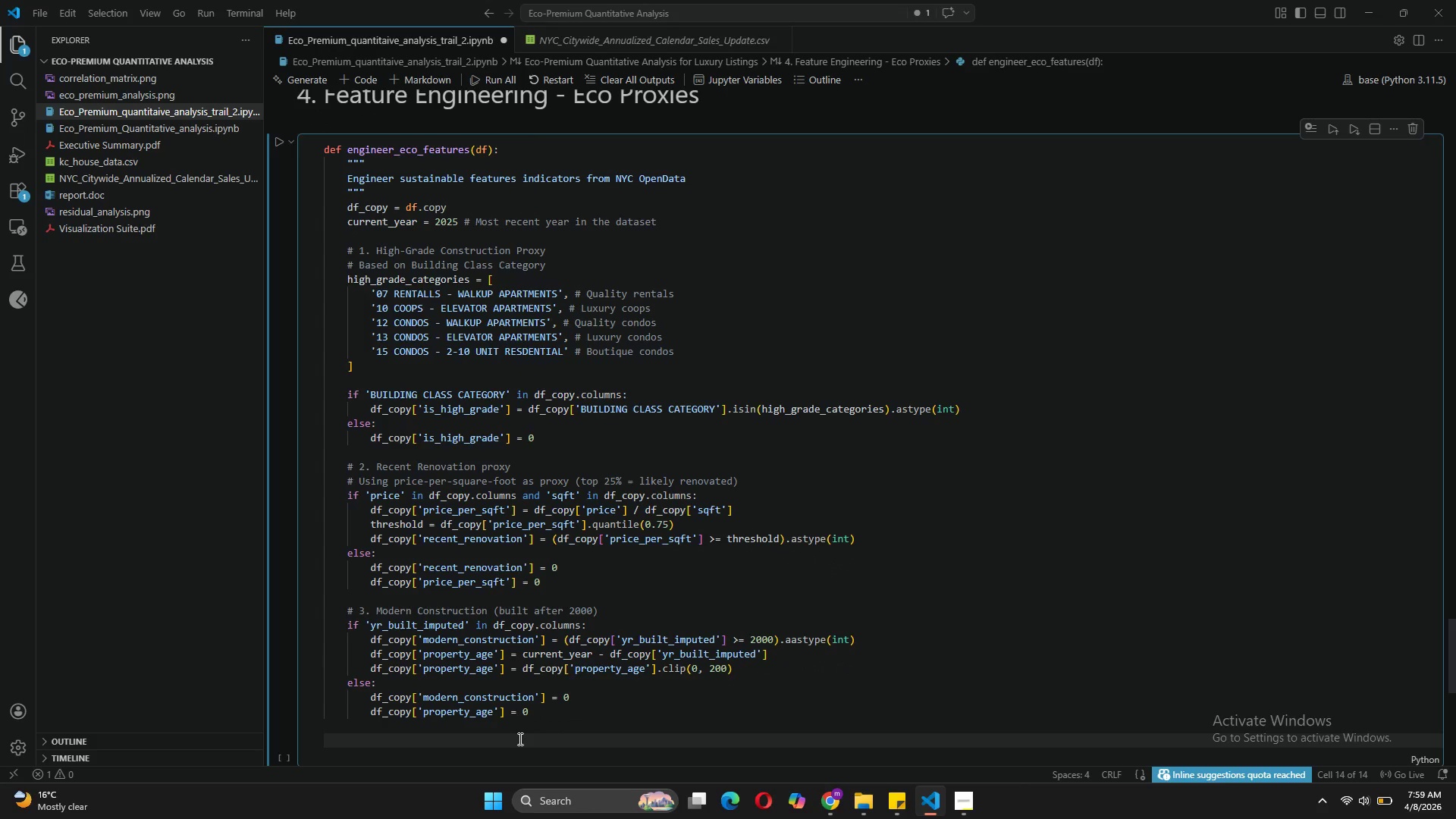 
type(# 4. Combined Eco-score (0-3)
 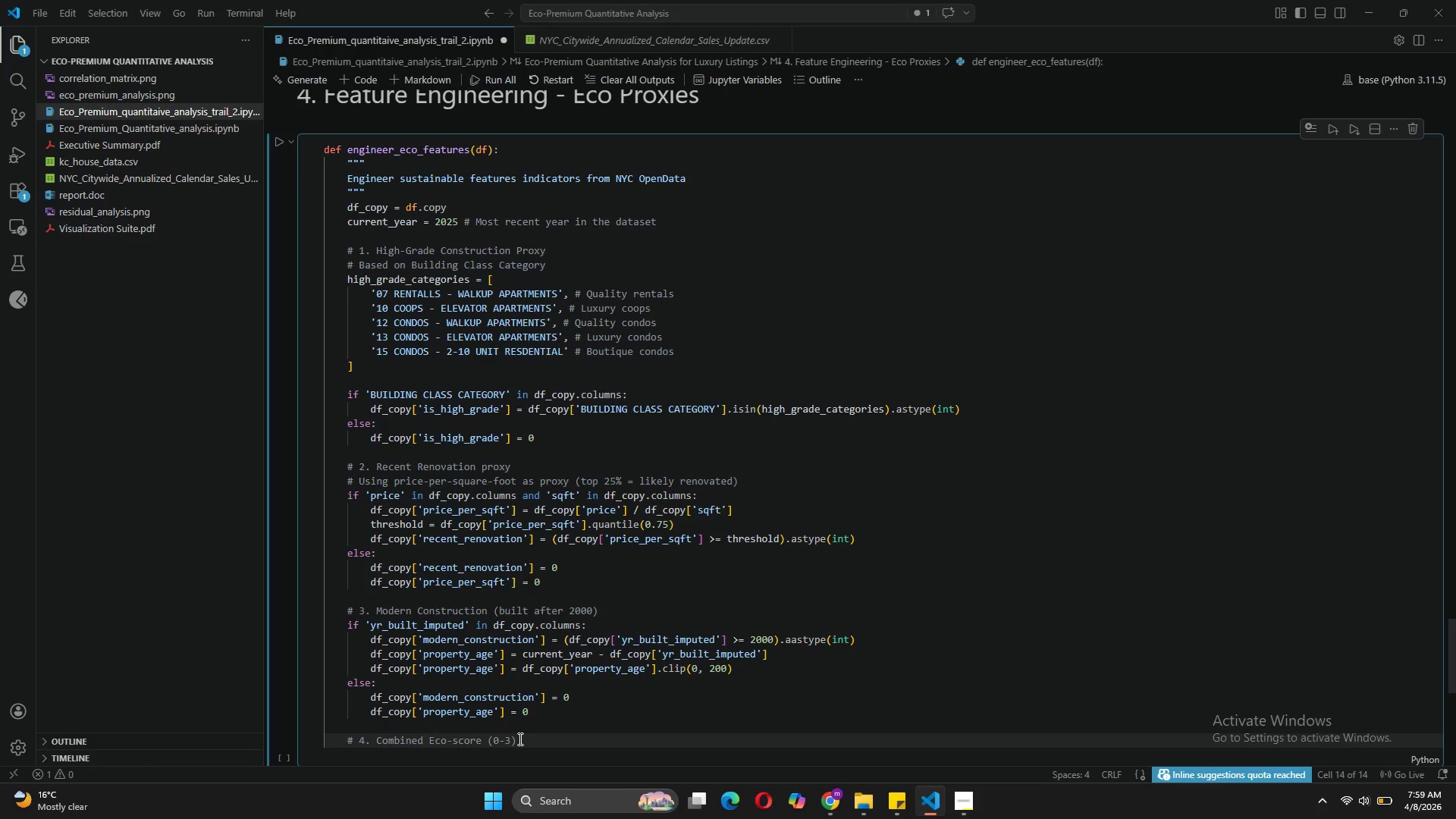 
left_click([535, 730])
 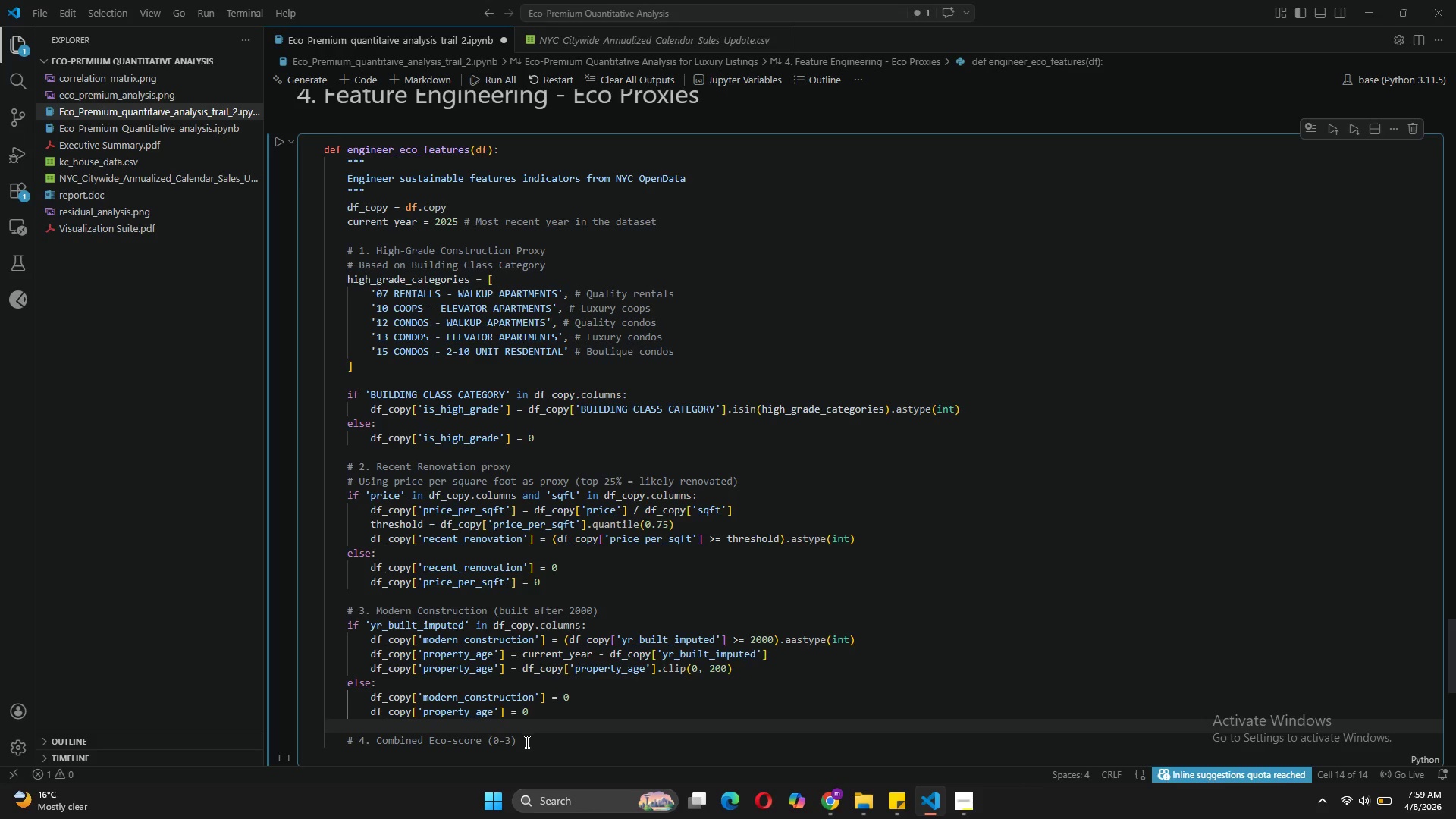 
left_click([526, 742])
 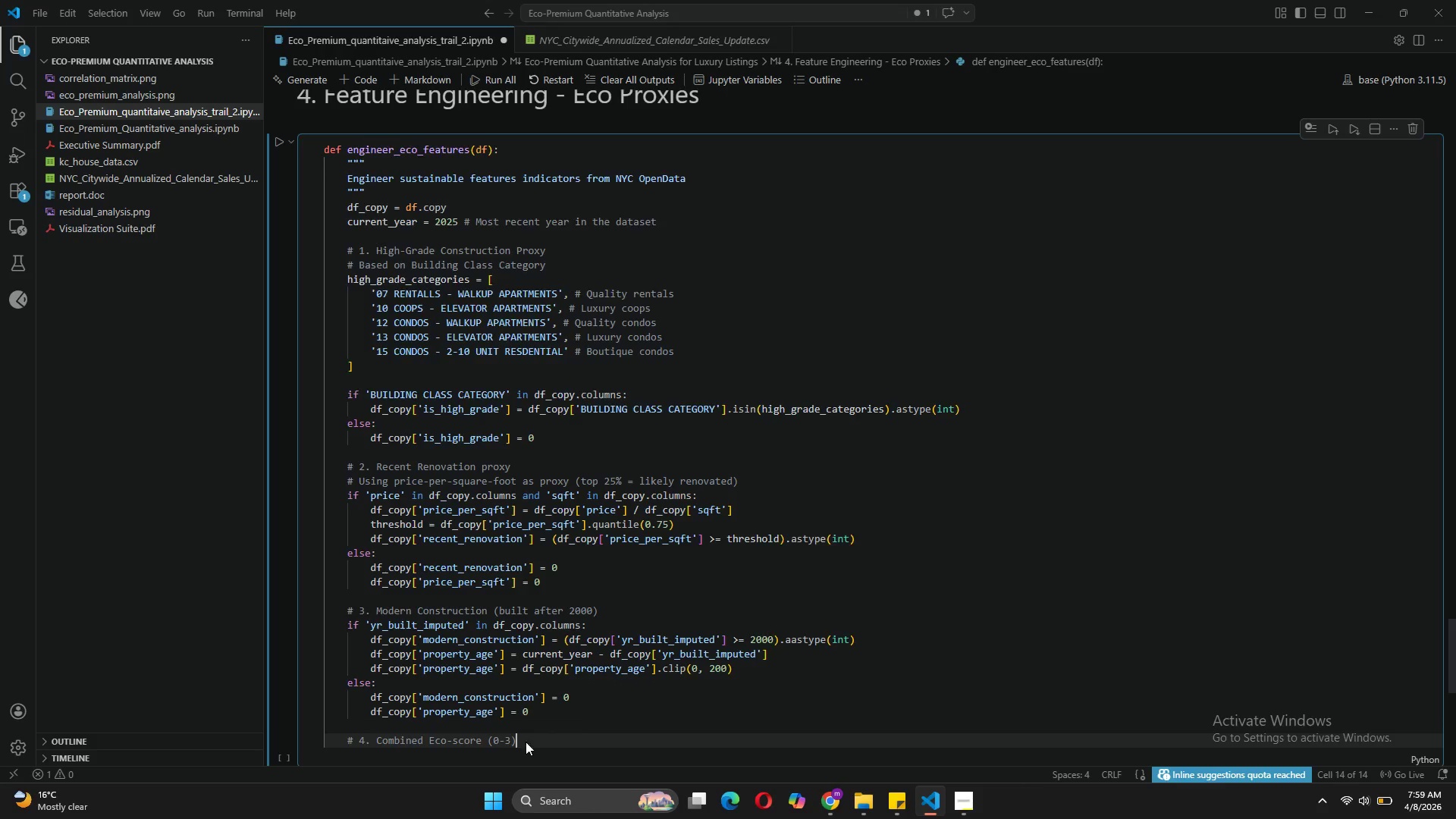 
key(Enter)
 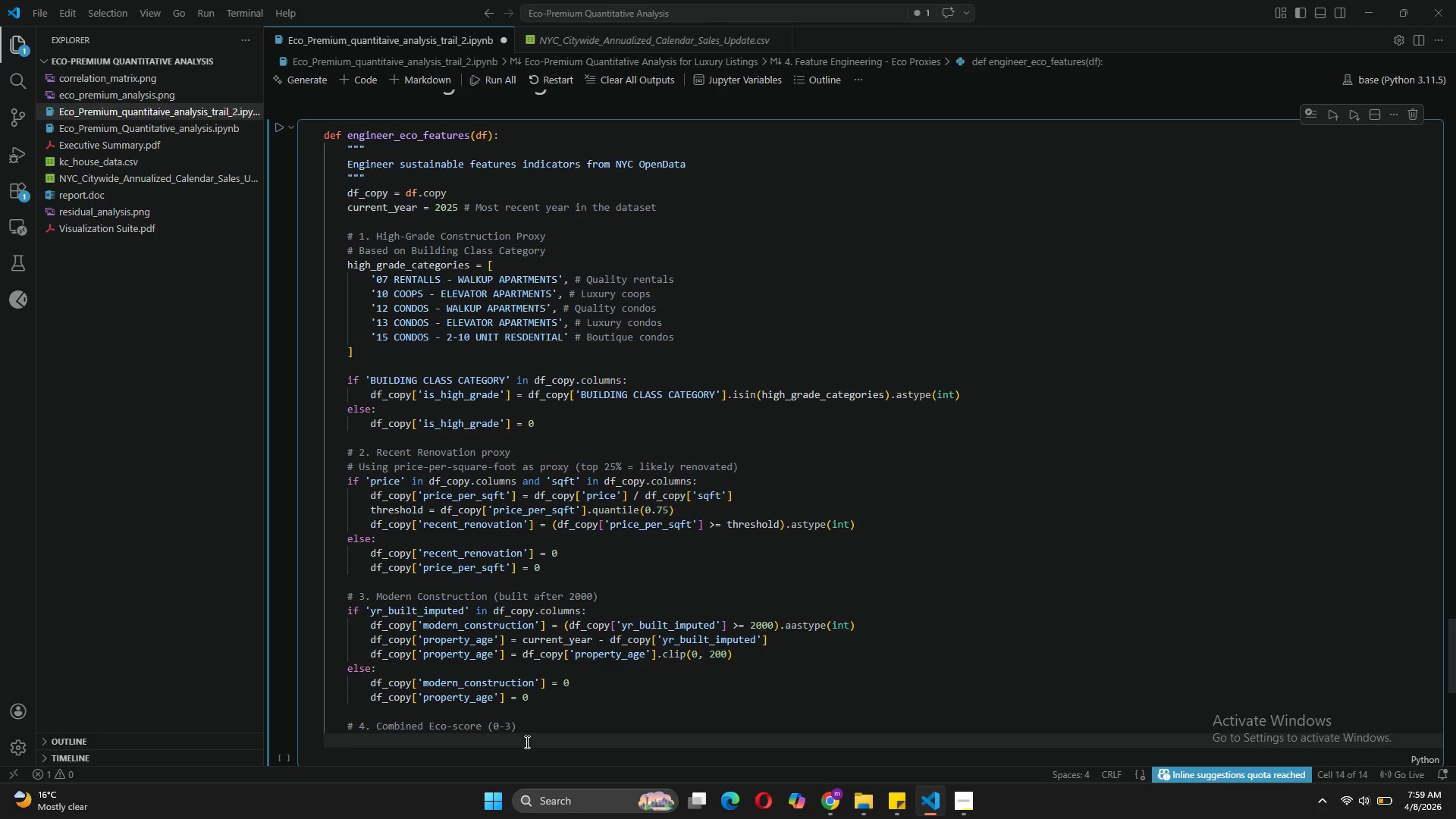 
wait(6.2)
 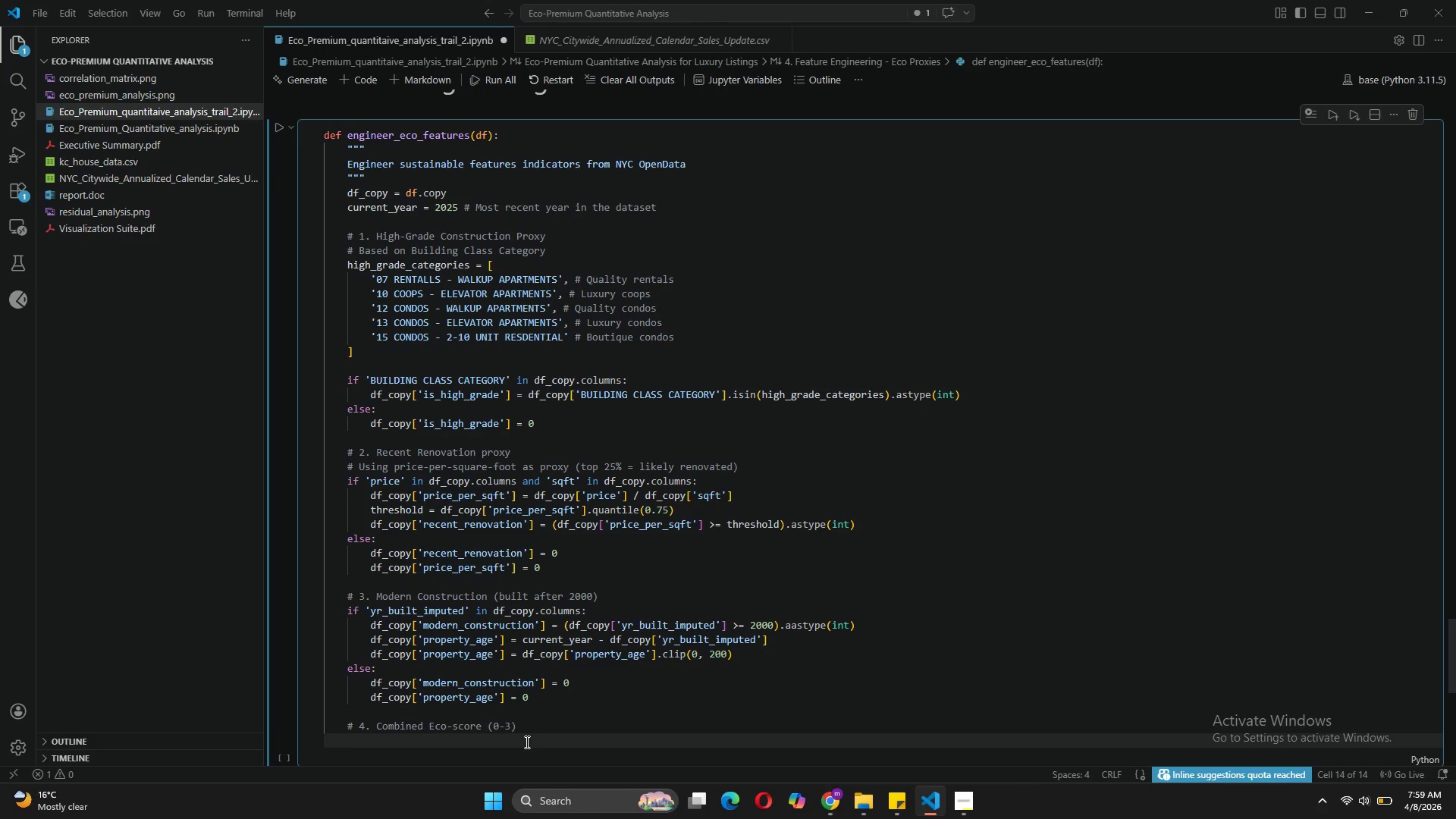 
type(df_copy['eco-scoe)
key(Backspace)
type(re)
 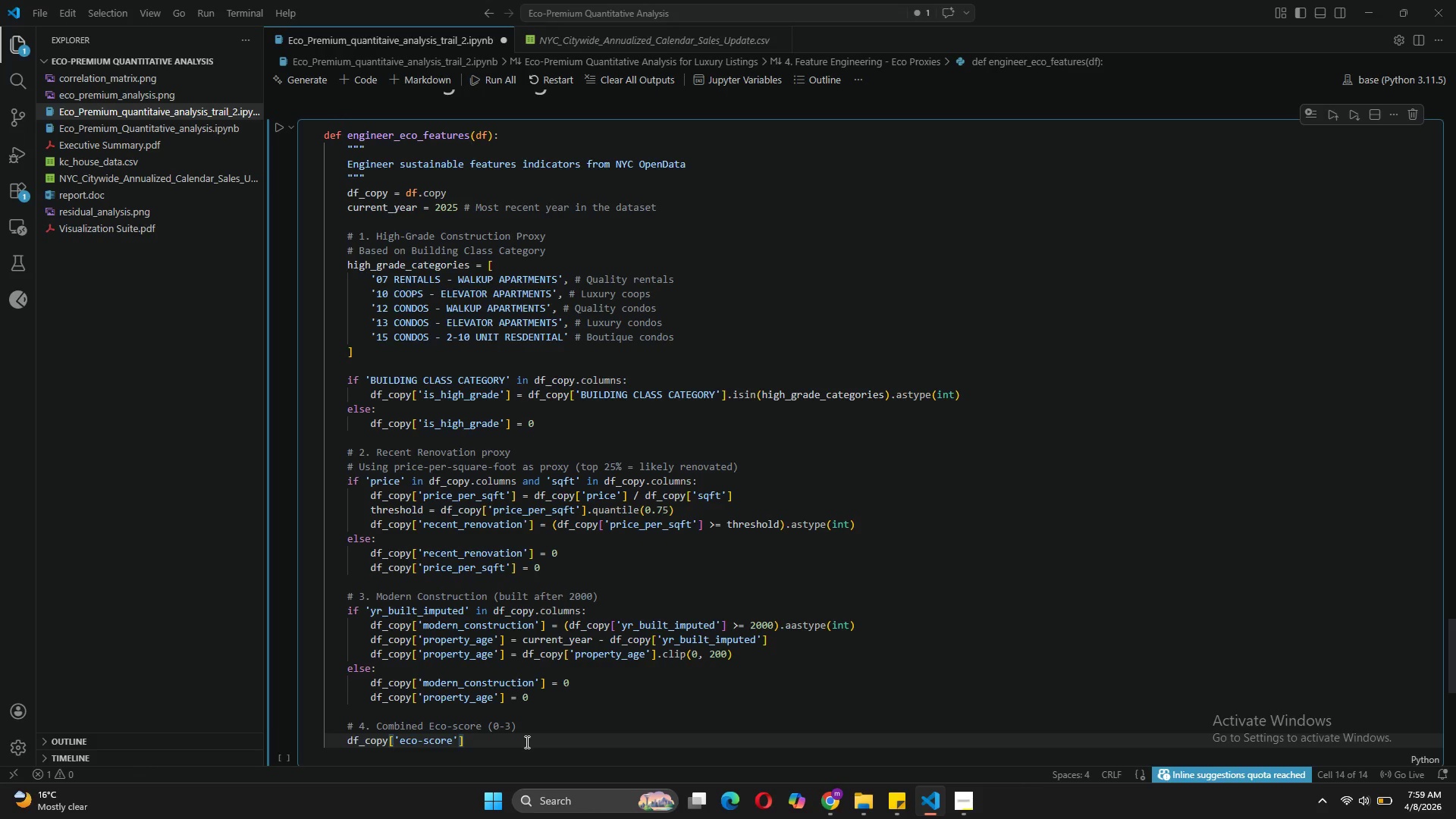 
key(ArrowRight)
 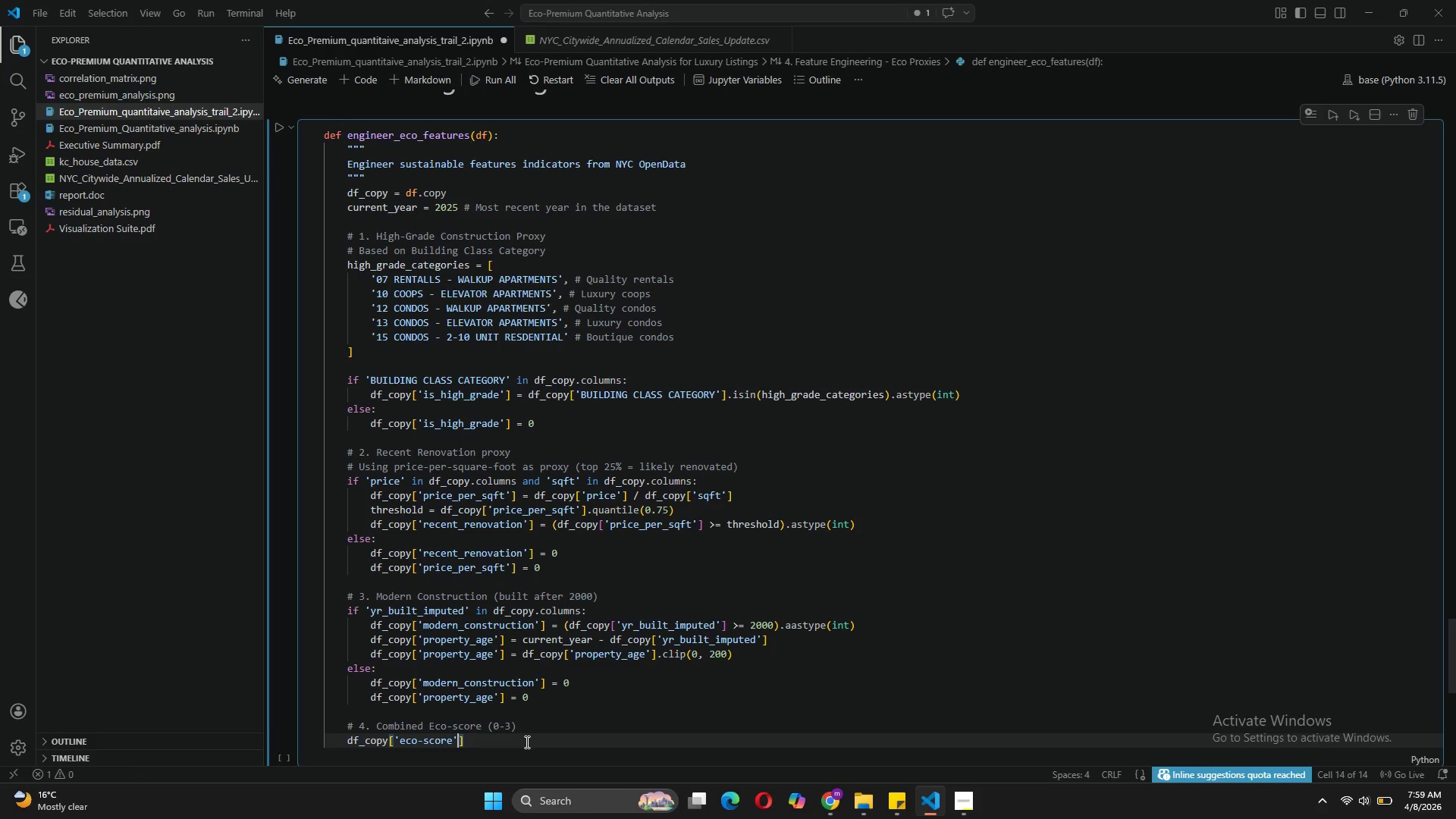 
key(ArrowRight)
 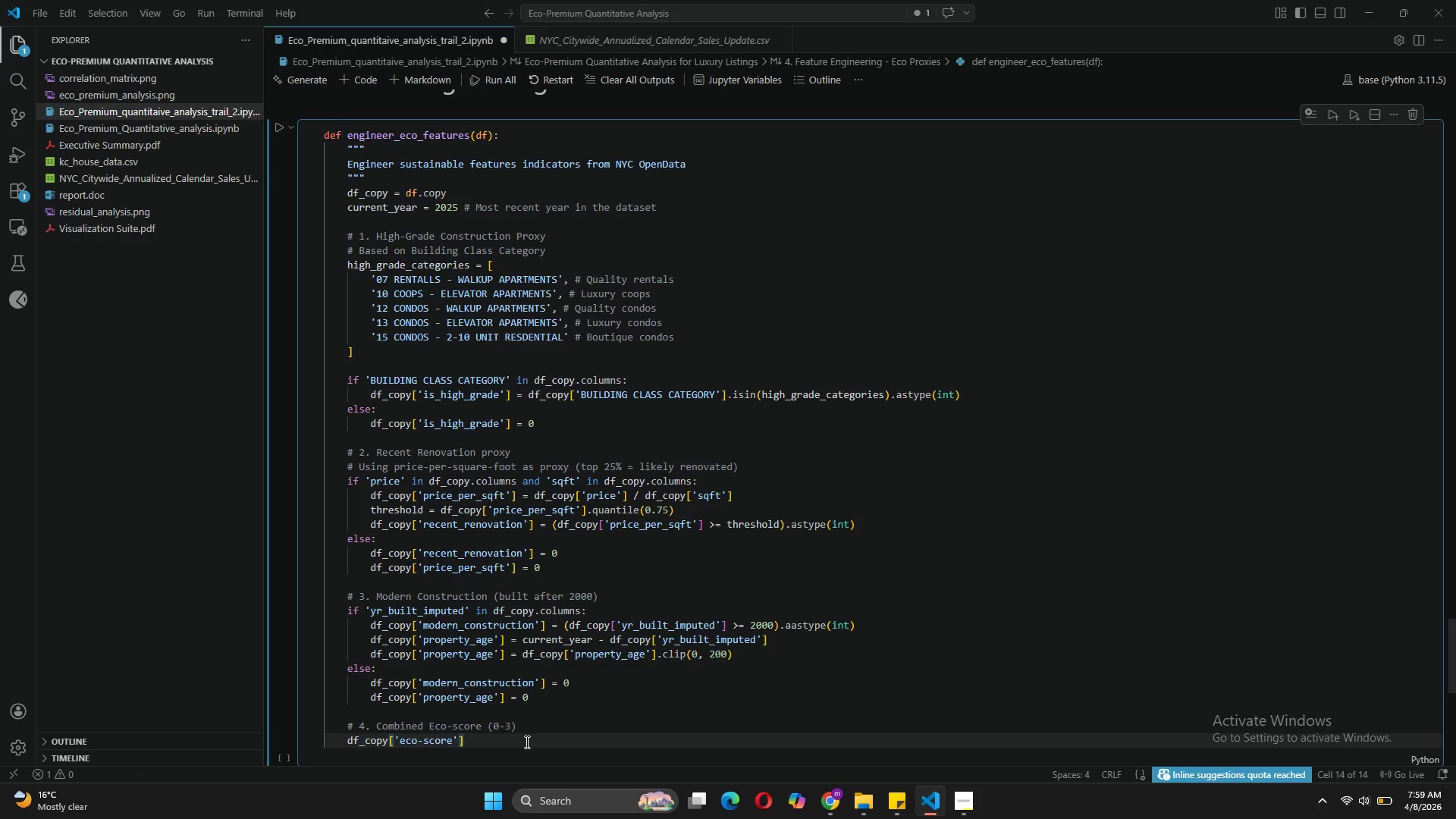 
type( = )df_cop)
key(Backspace)
key(Backspace)
key(Backspace)
key(Backspace)
key(Backspace)
key(Backspace)
key(Backspace)
type((df_copy['is_high_grade)
 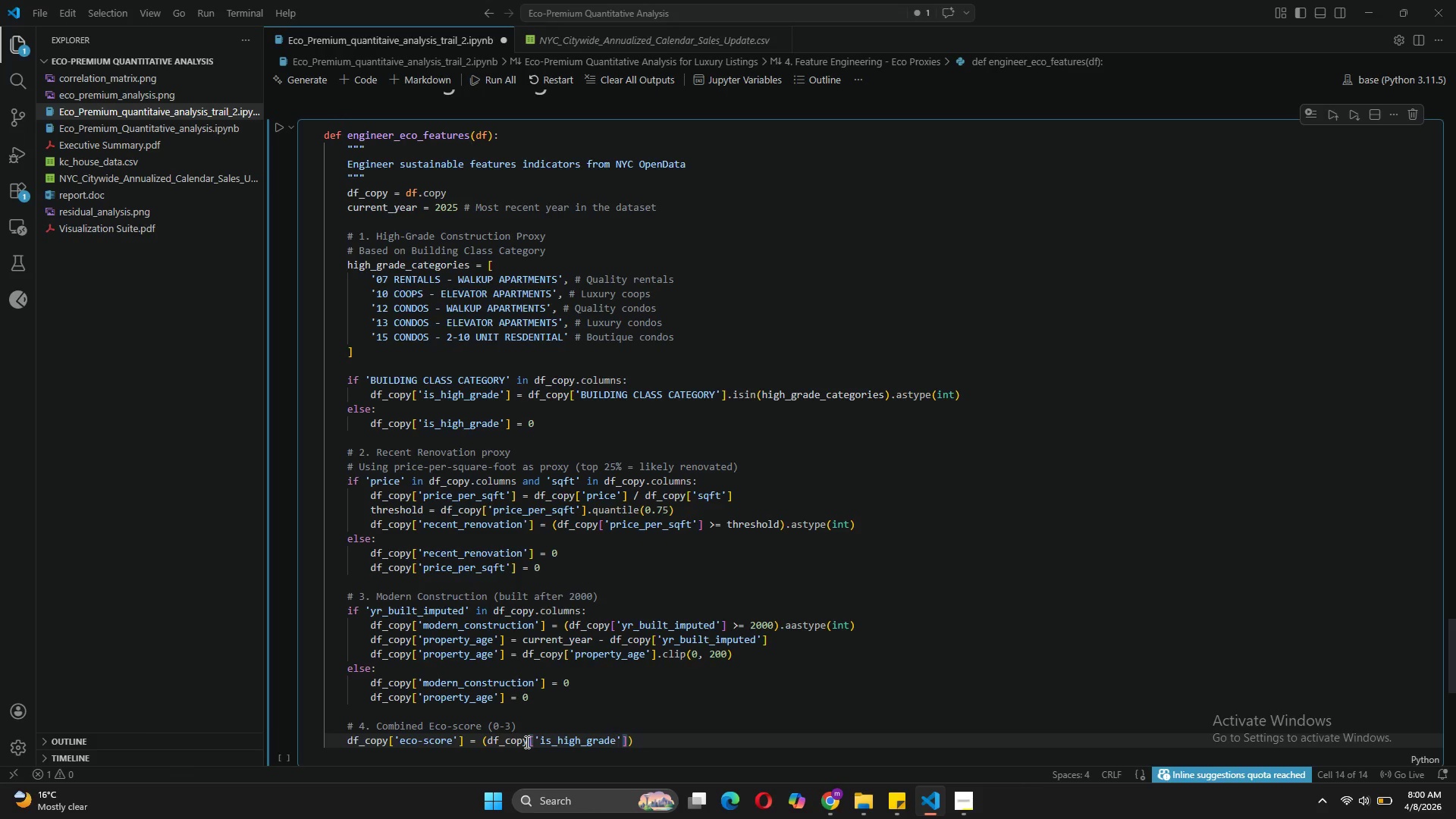 
key(ArrowRight)
 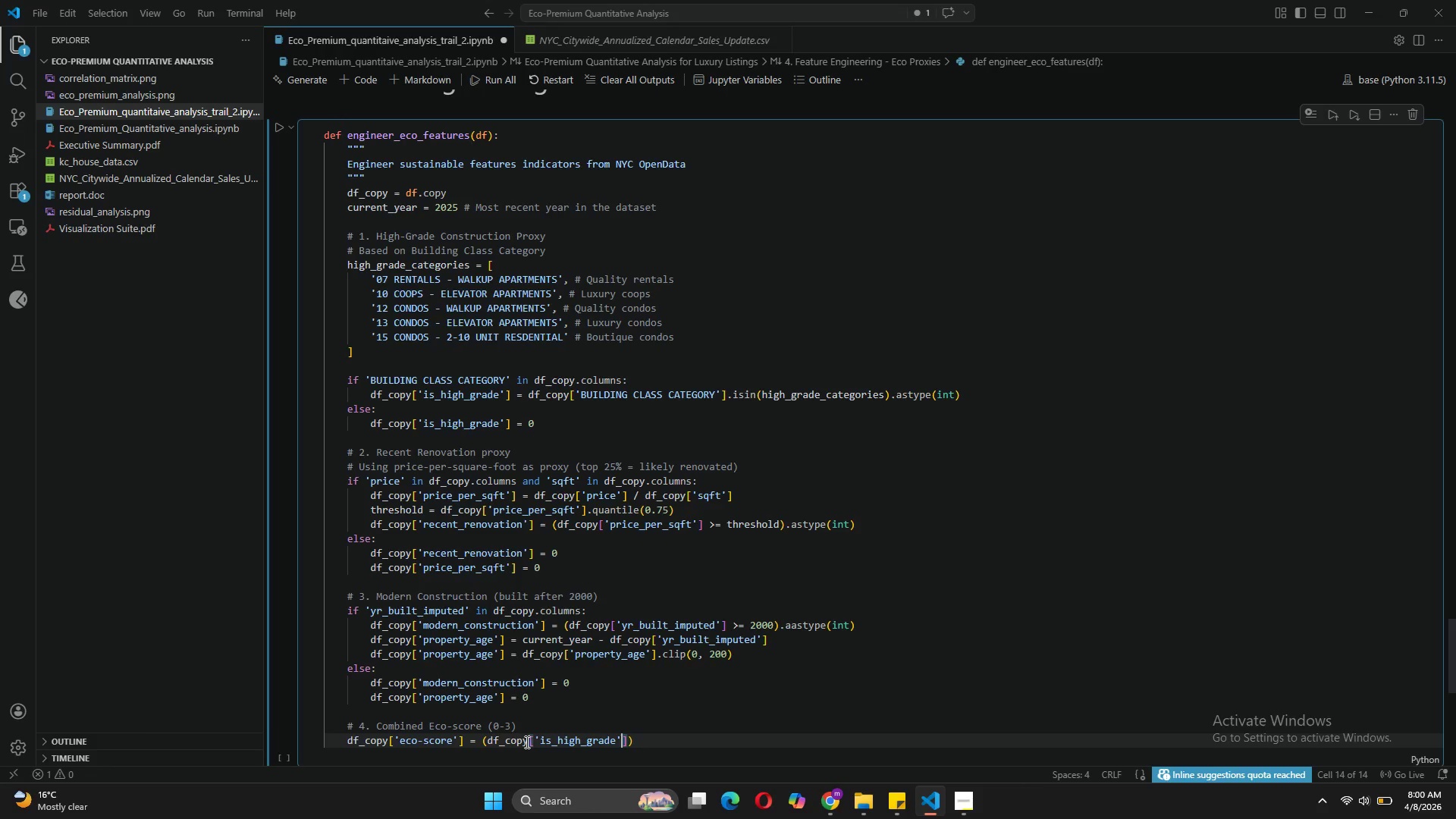 
key(ArrowRight)
 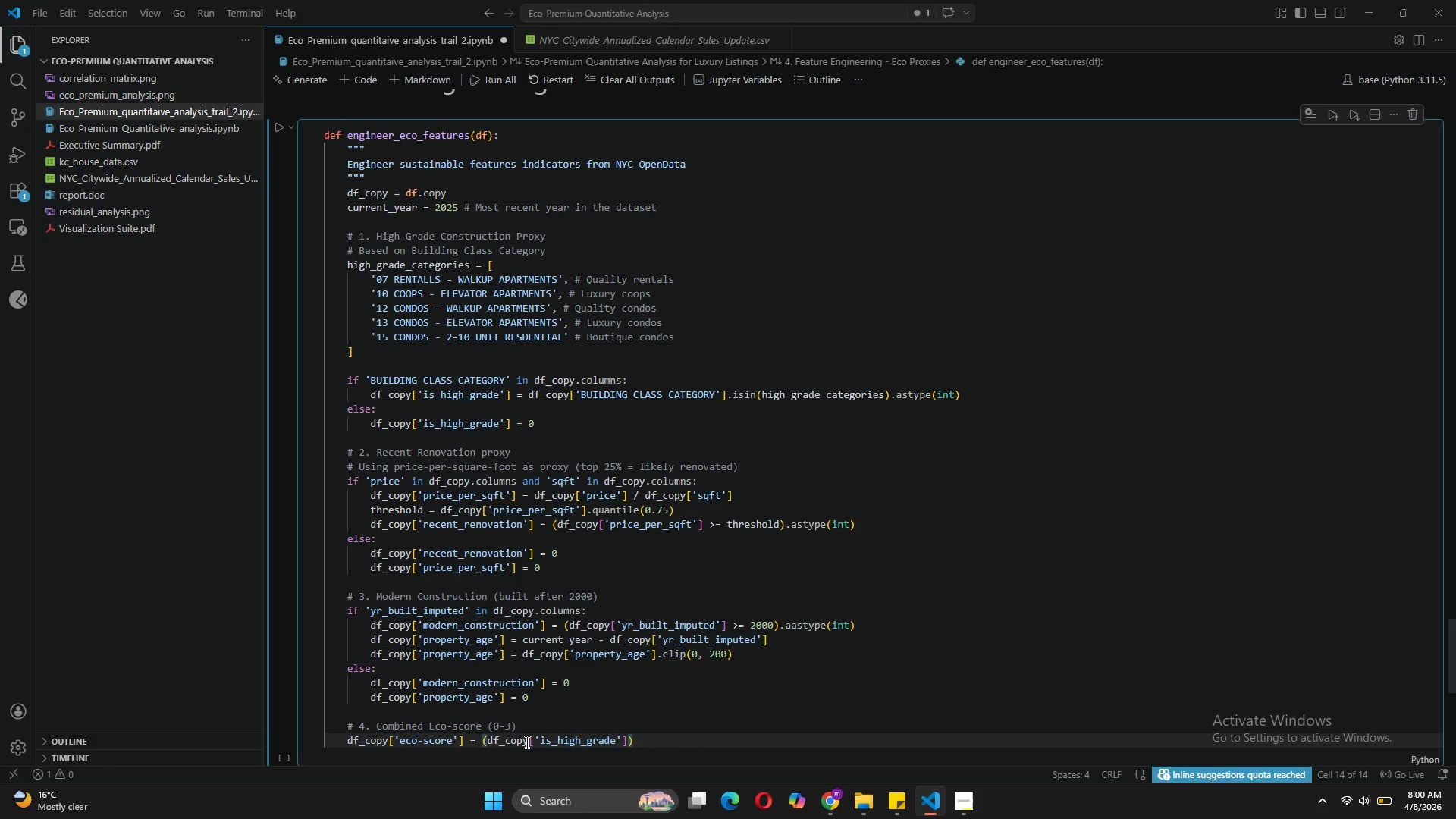 
key(Space)
 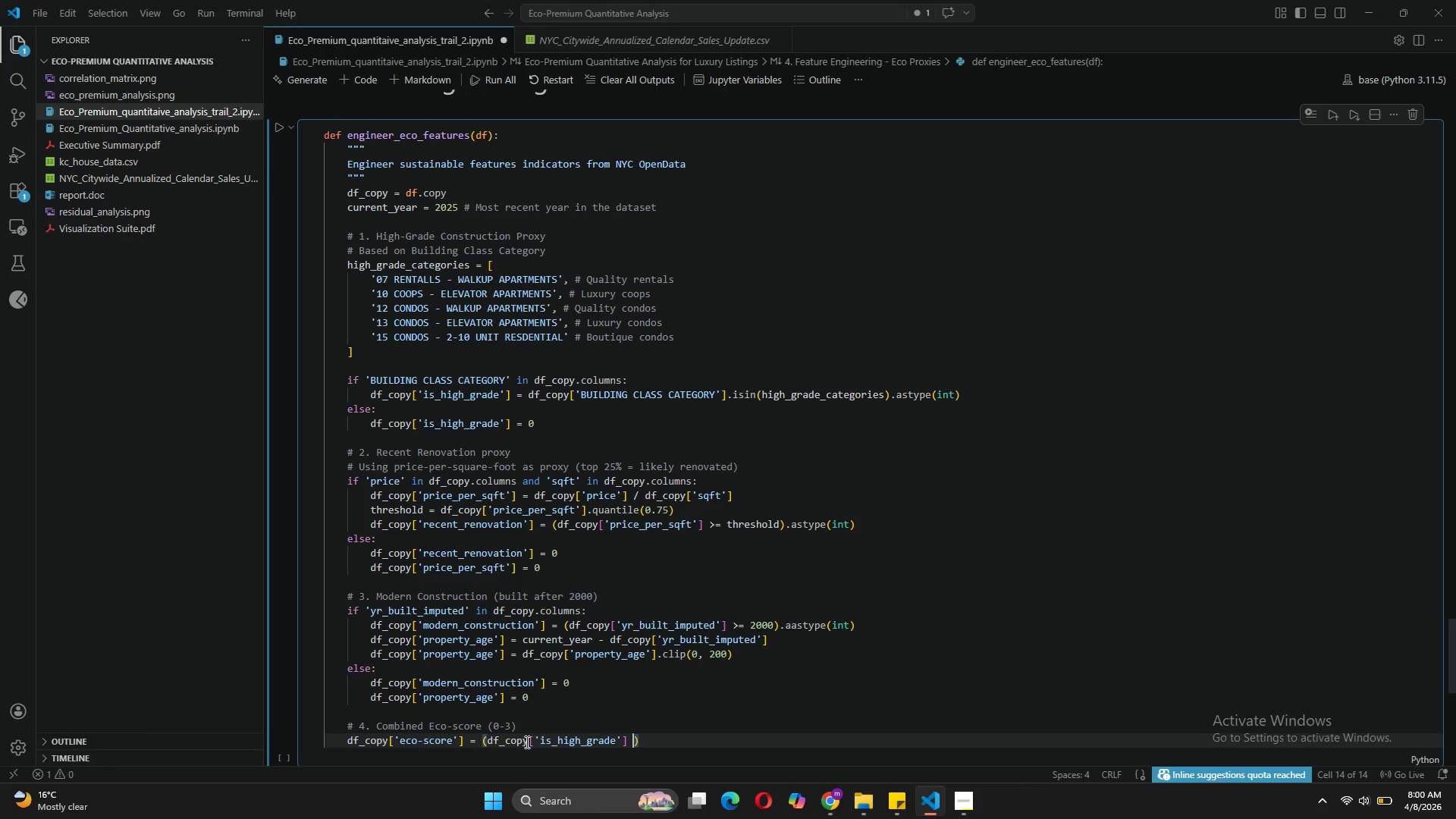 
key(Shift+Equal)
 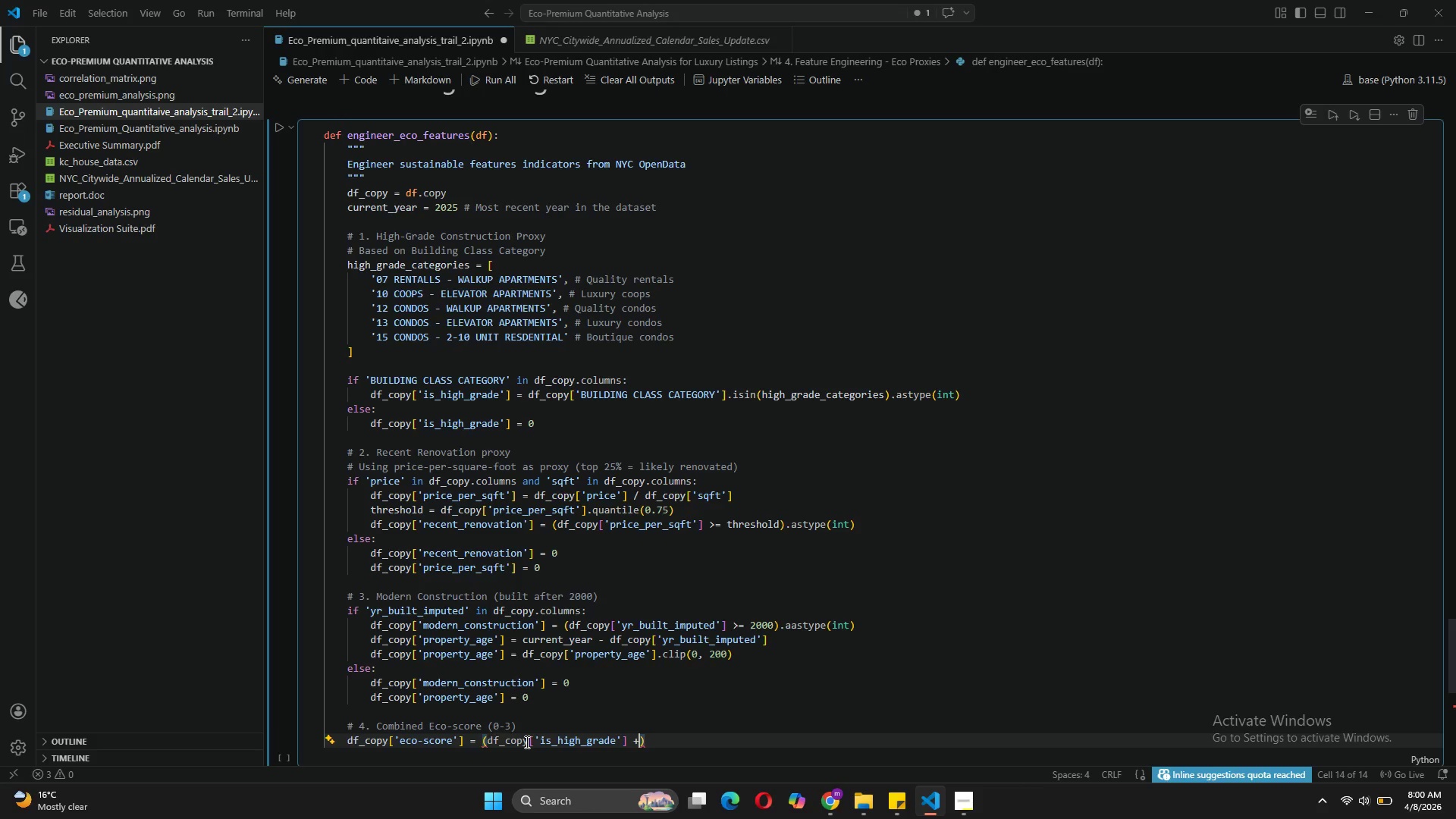 
type( df_copy['recent_renovation)
 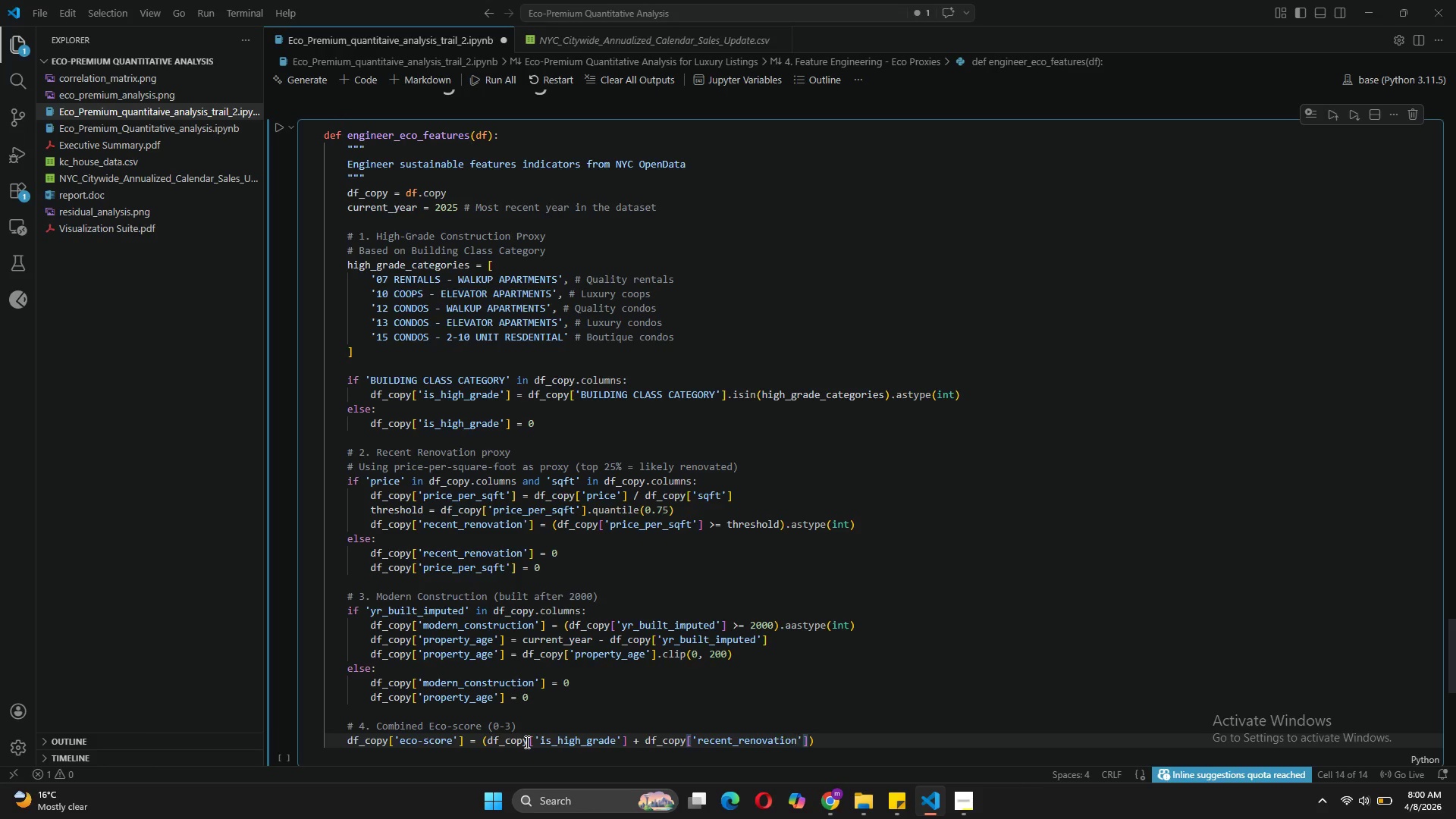 
key(ArrowRight)
 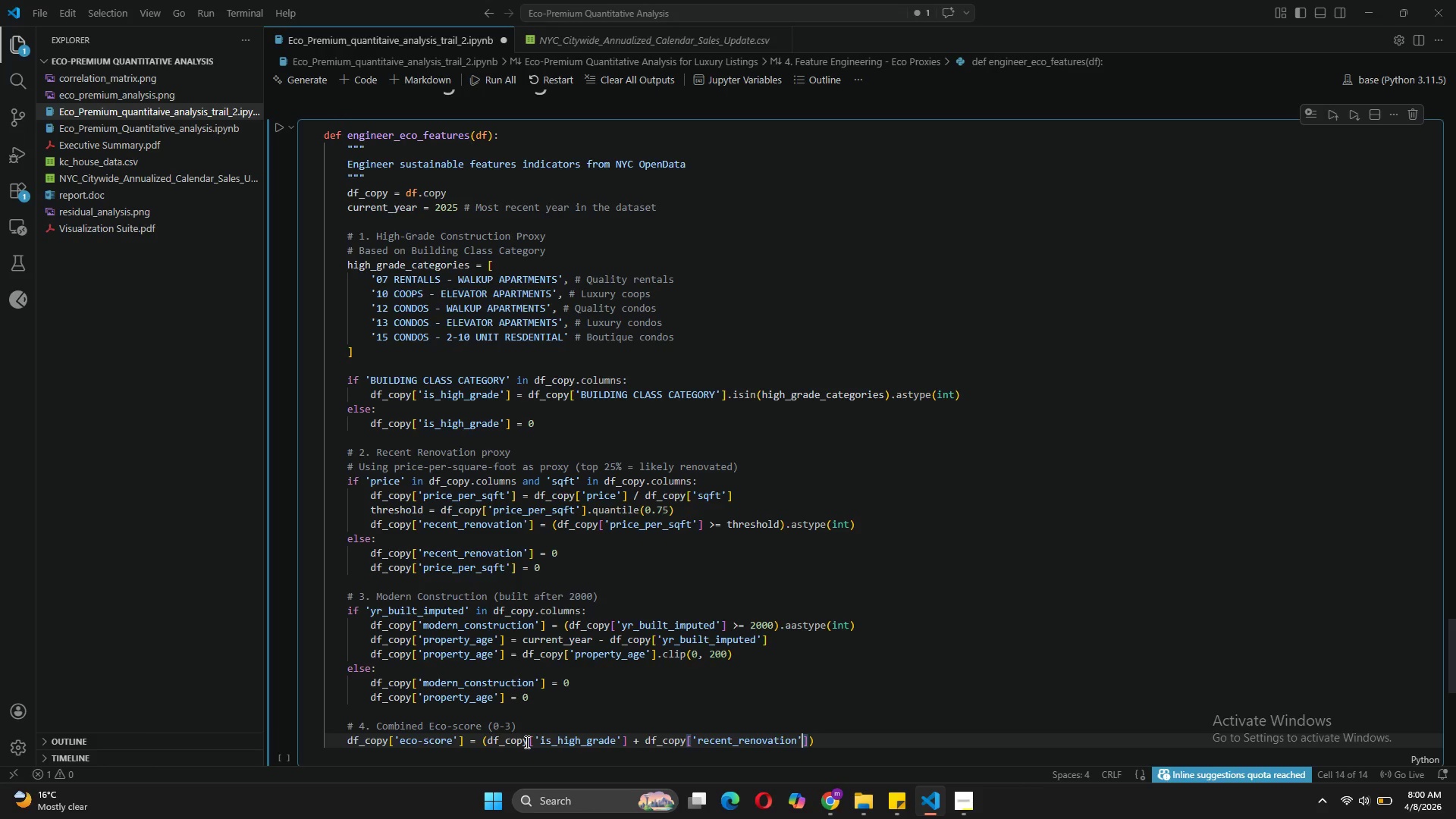 
key(ArrowRight)
 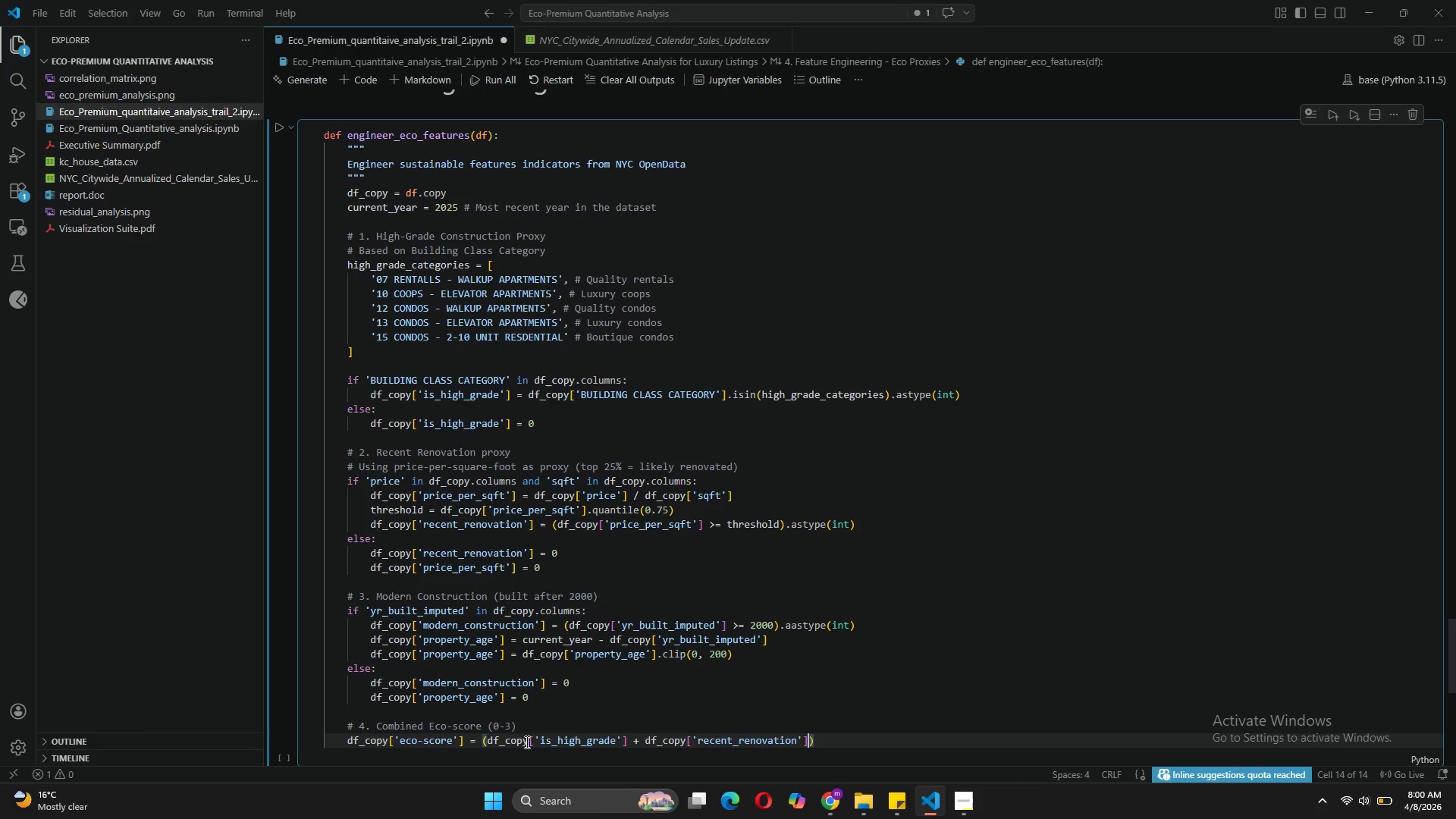 
type( + df_copy)
 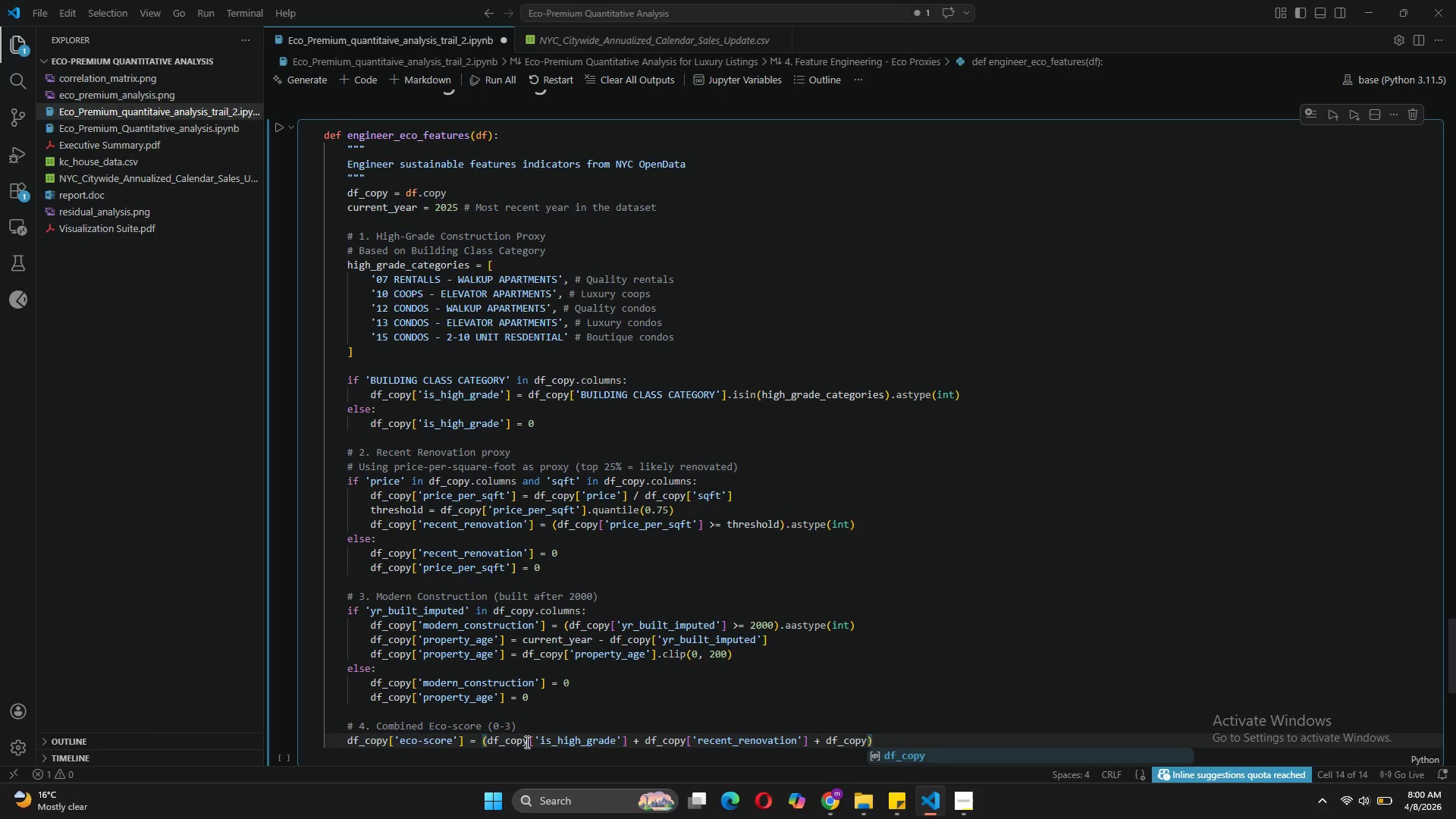 
wait(60.53)
 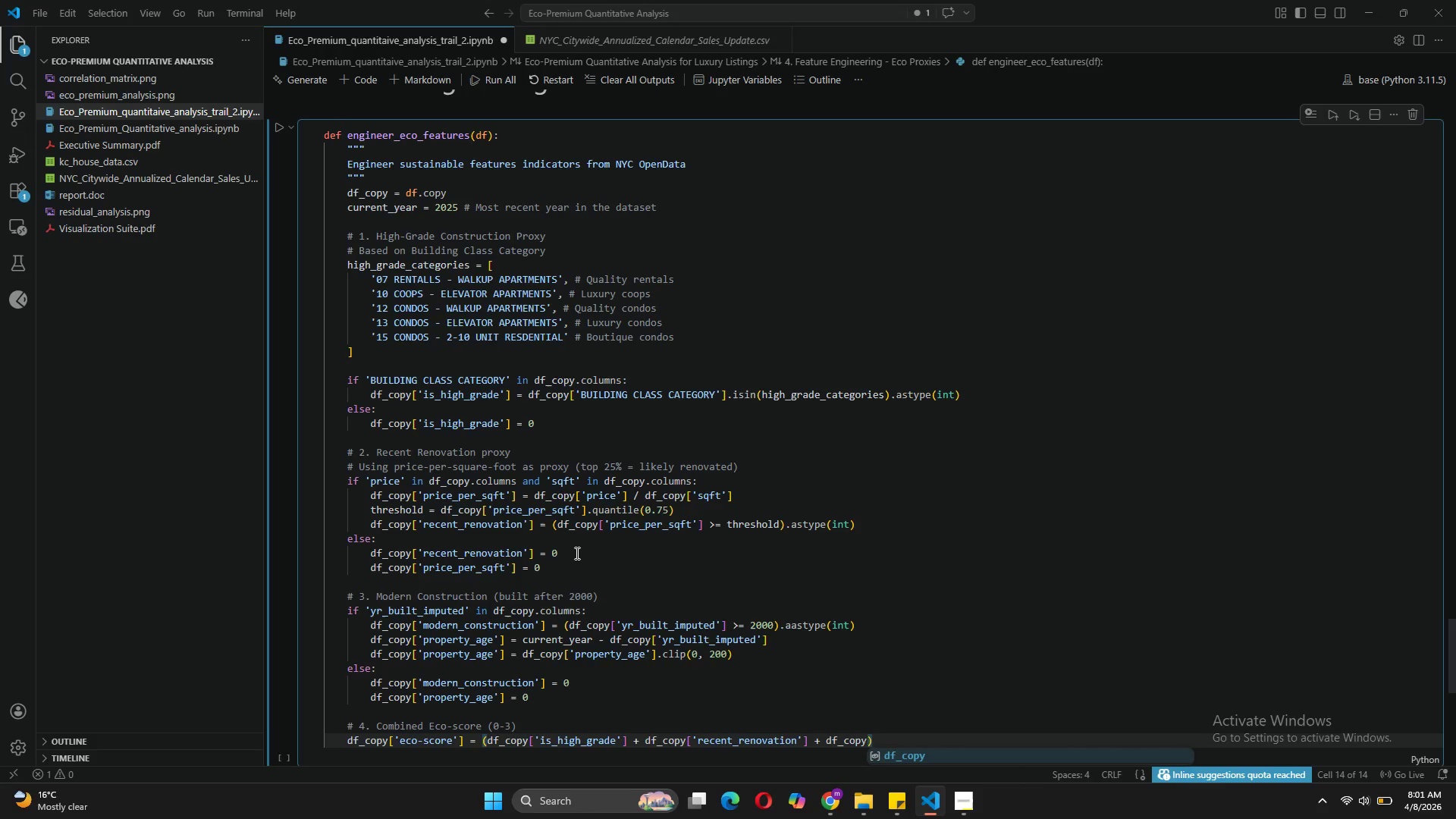 
key(BracketLeft)
 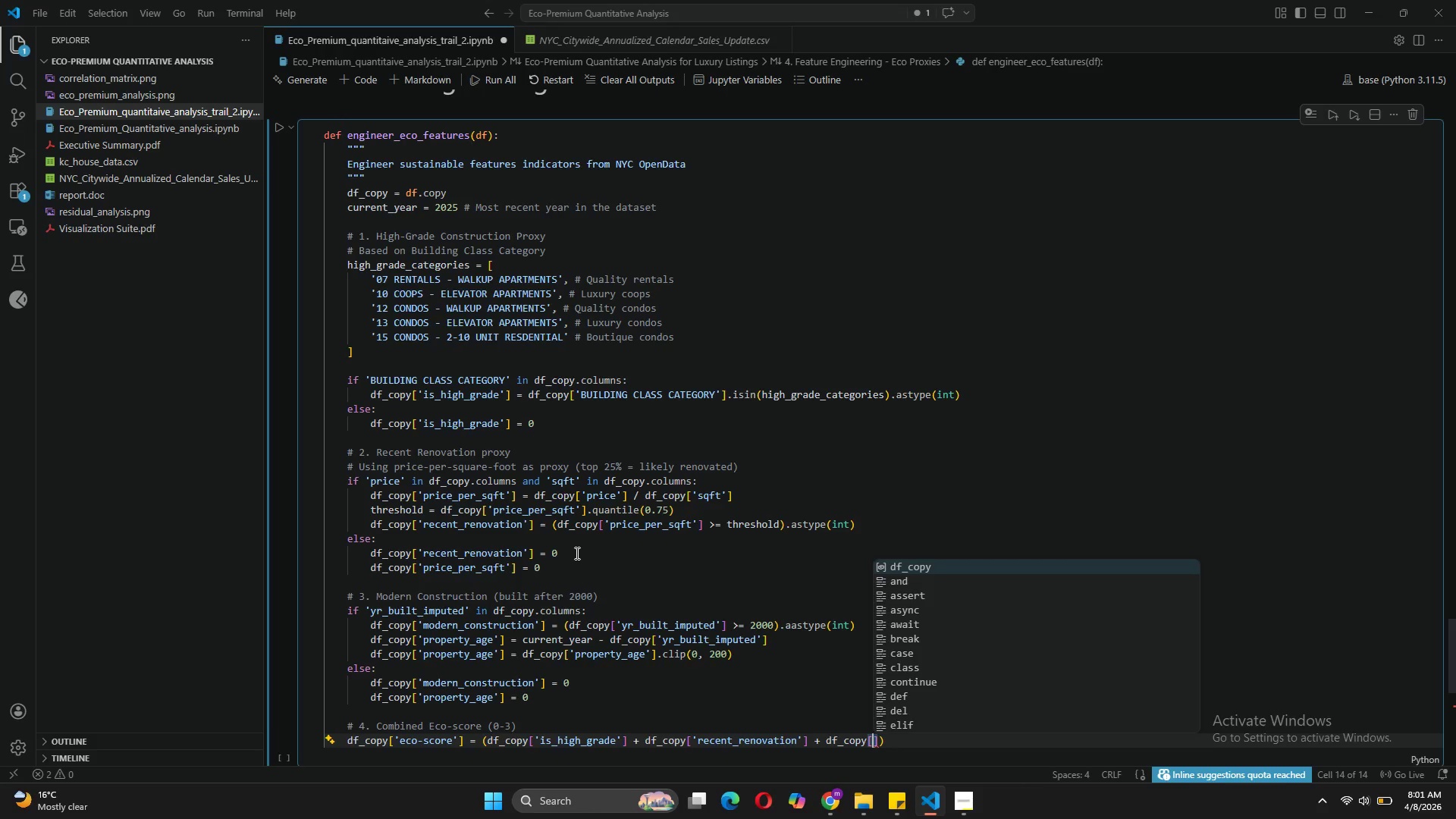 
type('modern_construction)
 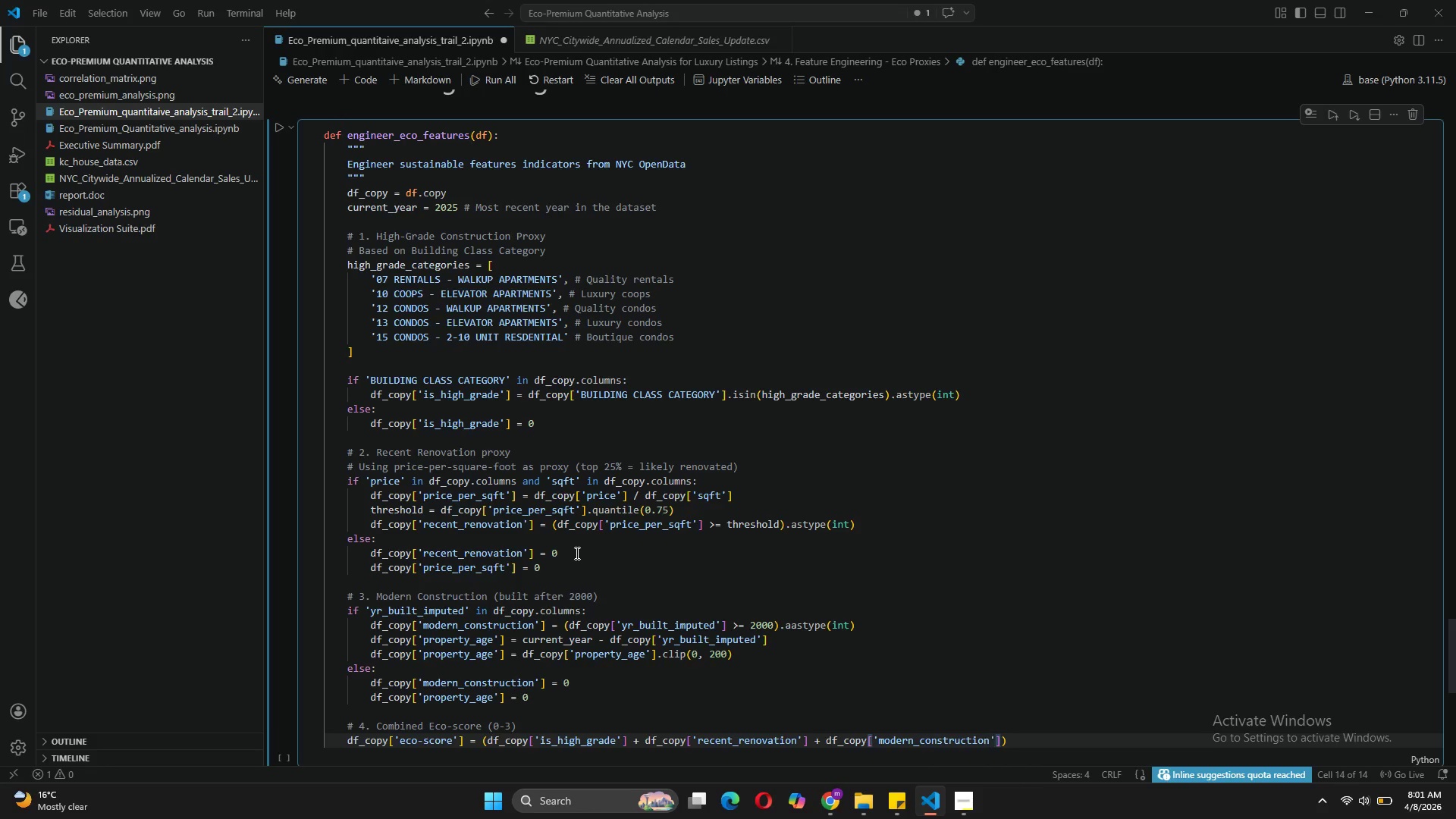 
key(ArrowRight)
 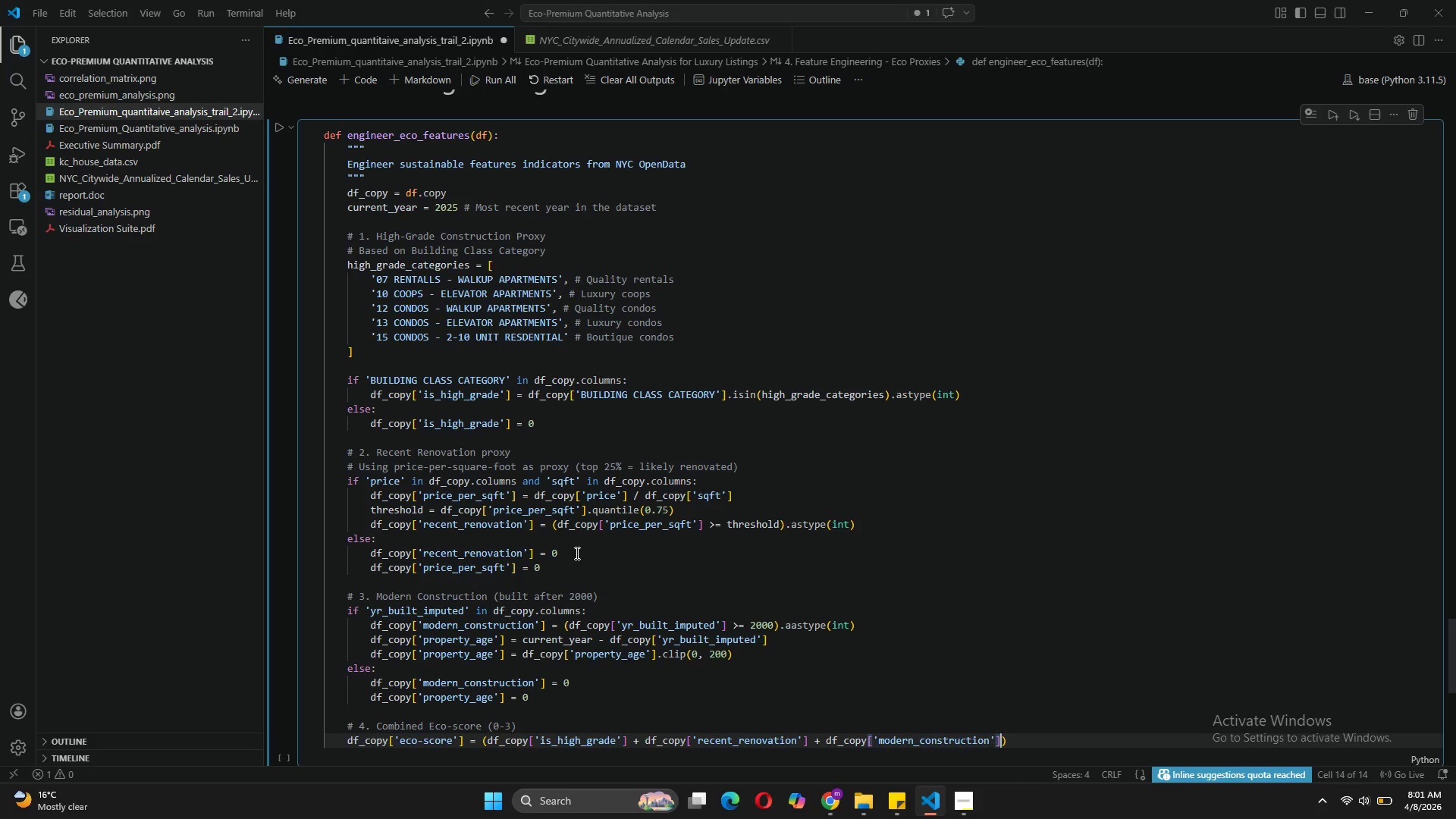 
key(ArrowRight)
 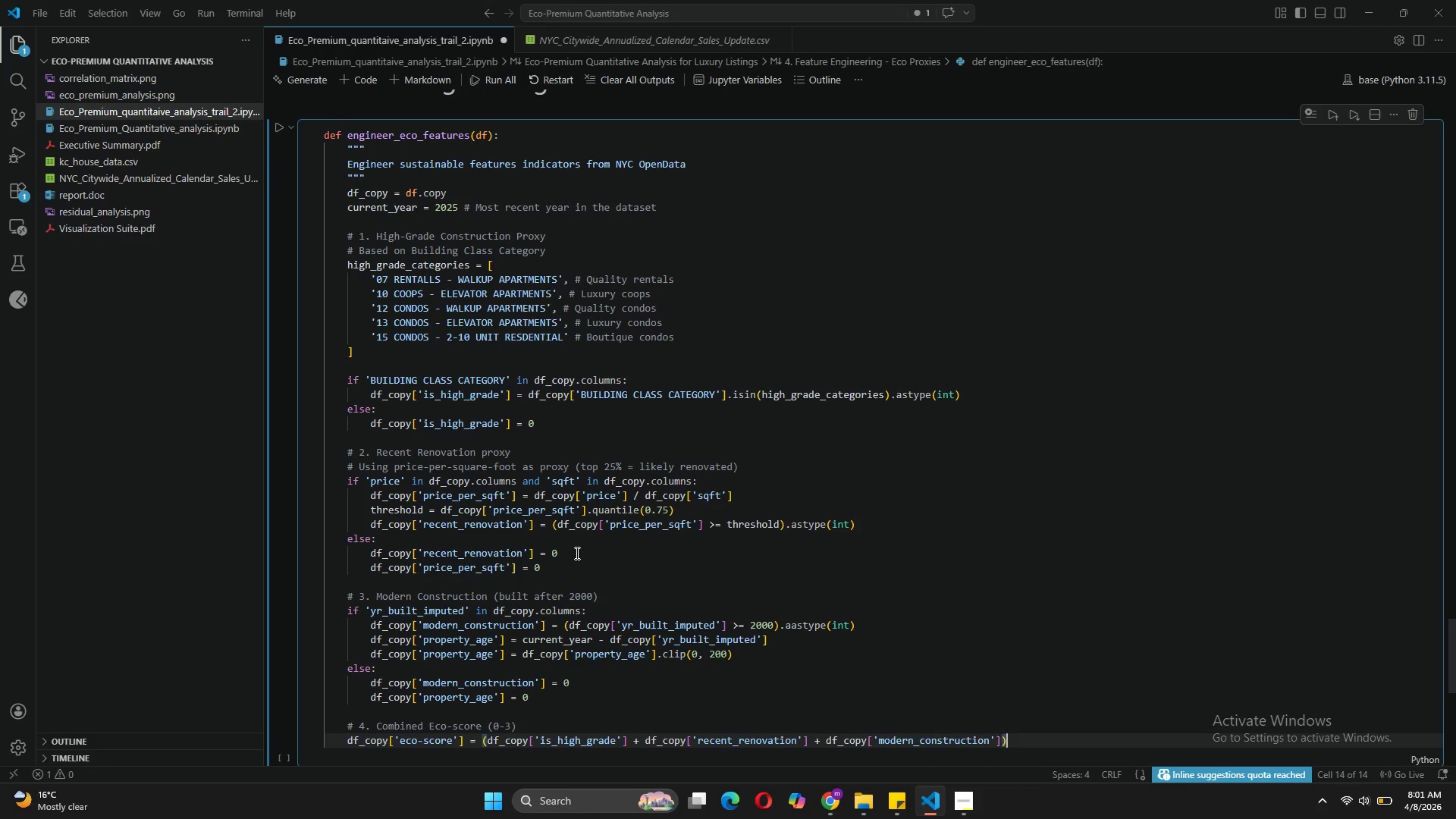 
key(ArrowRight)
 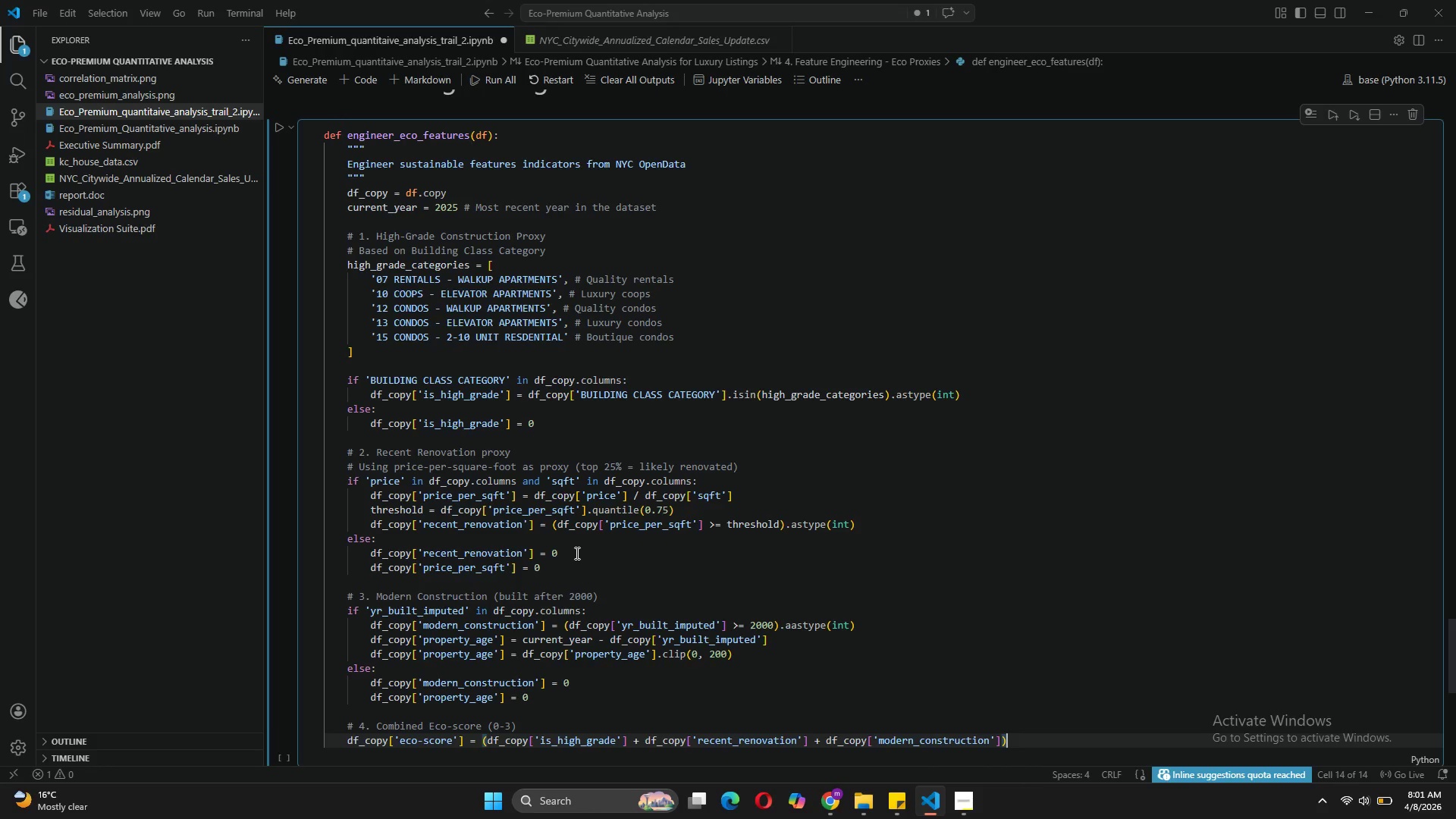 
key(Enter)
 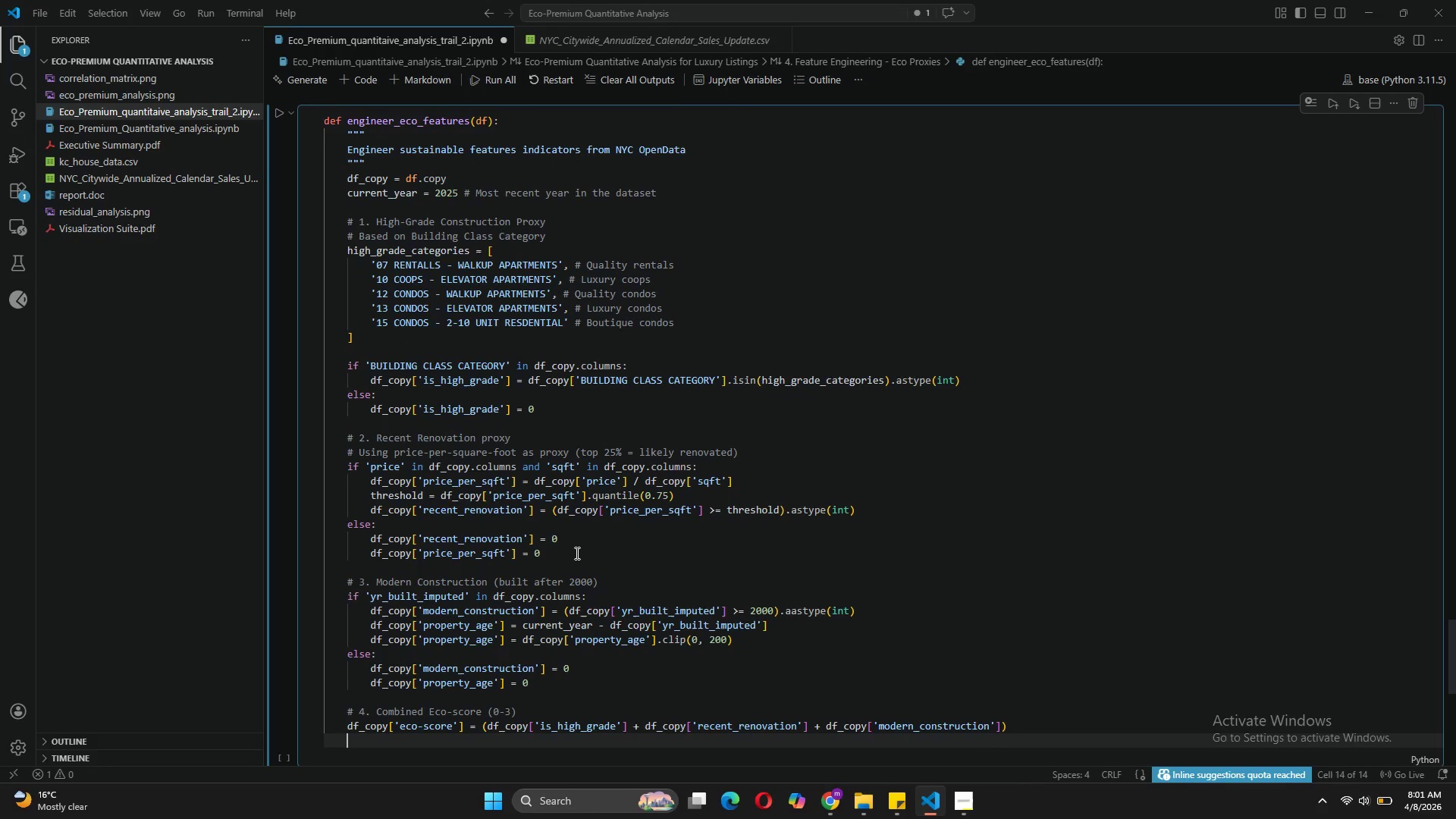 
key(Enter)
 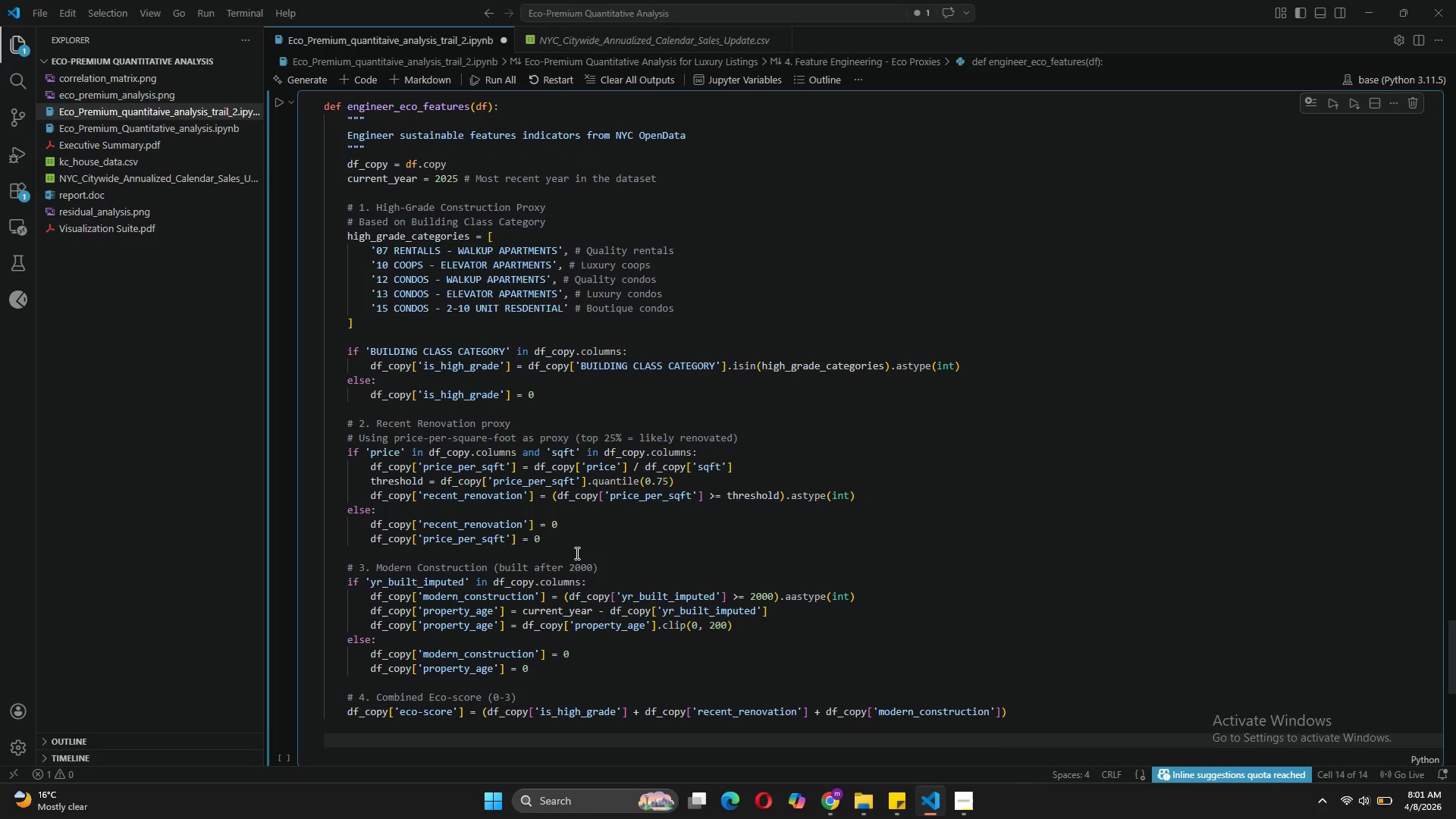 
type(5)
key(Backspace)
type($)
key(Backspace)
type(# 5. stans)
key(Backspace)
type(dard)
 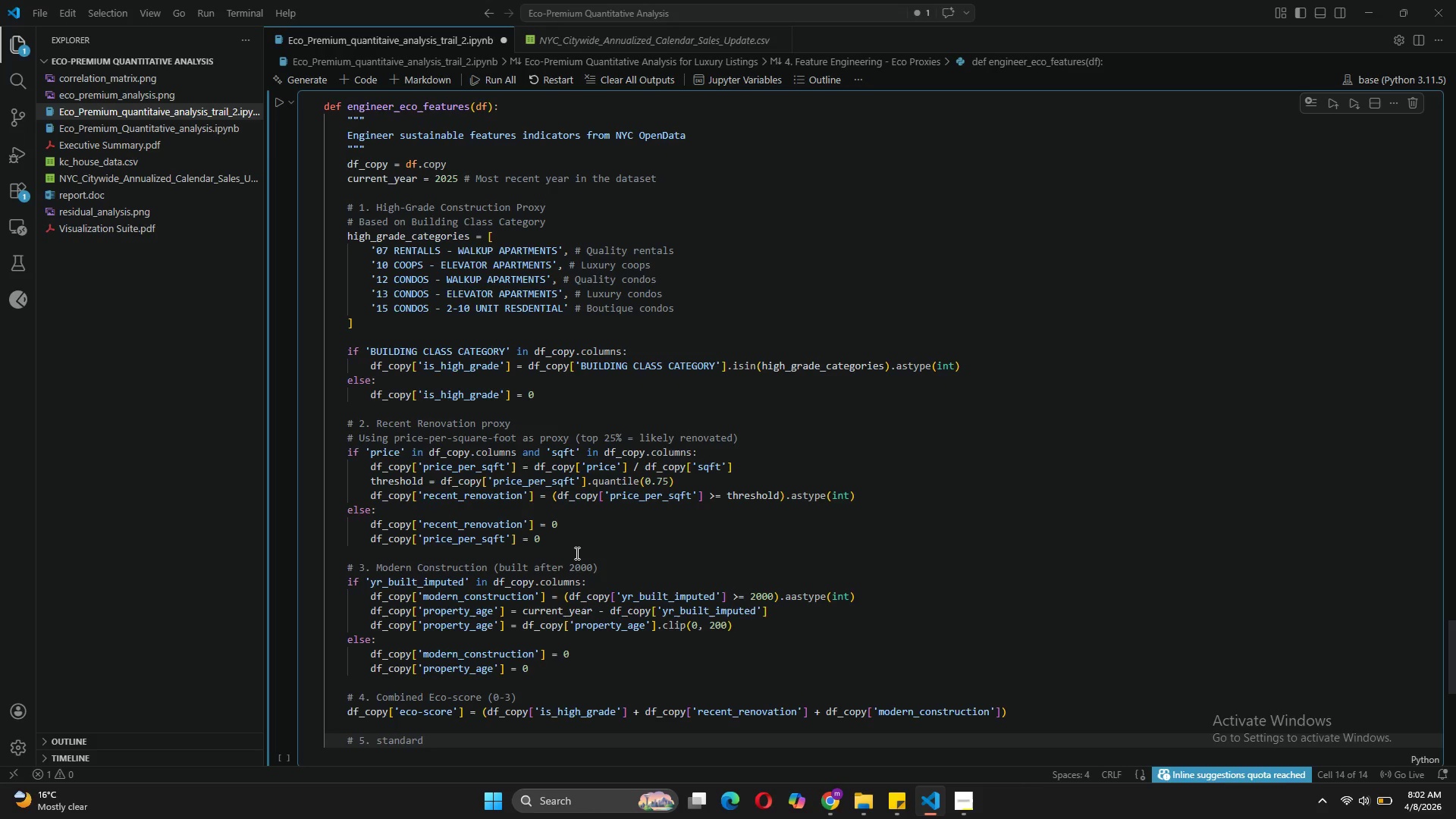 
left_click([382, 745])
 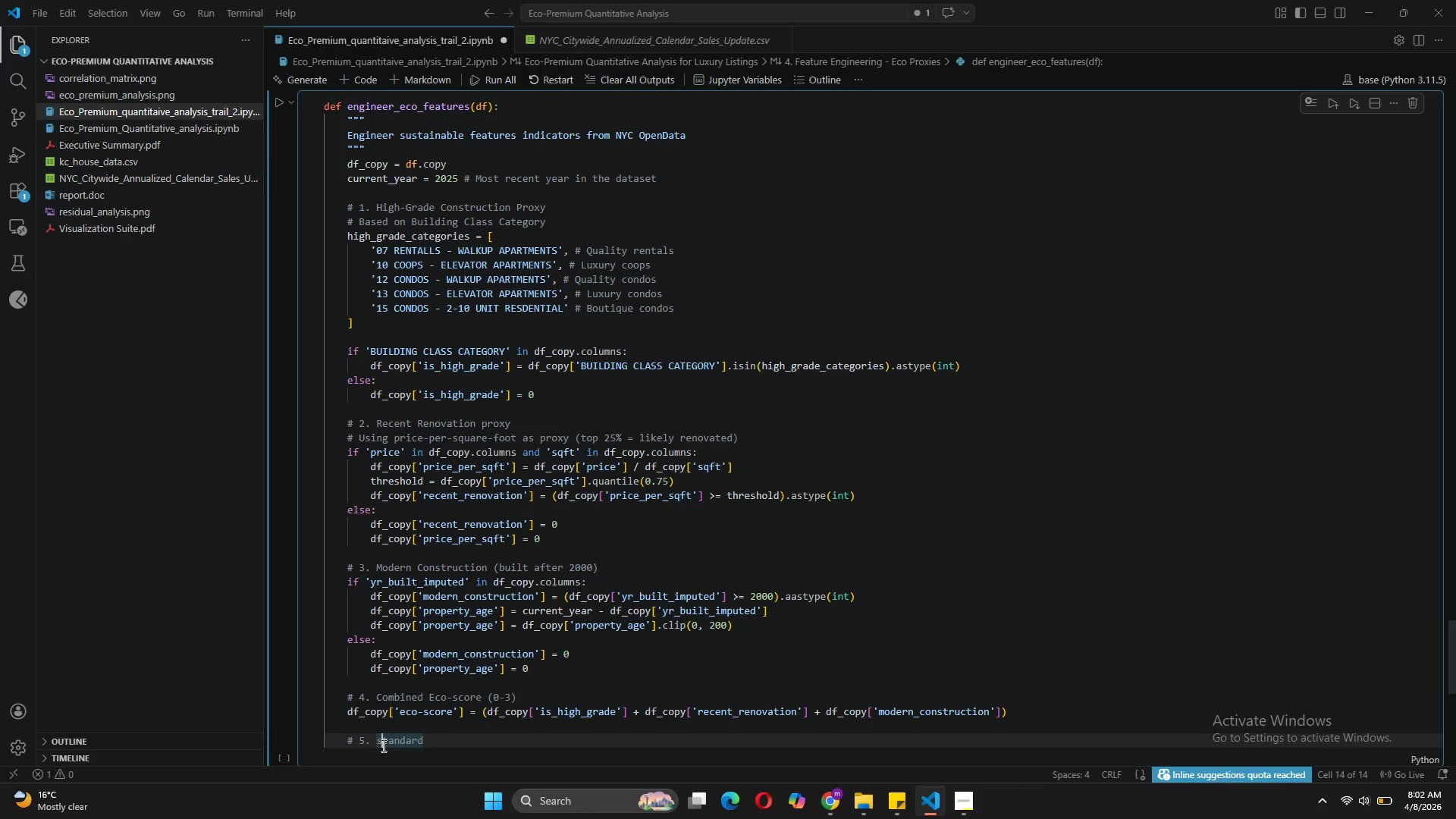 
key(Backspace)
 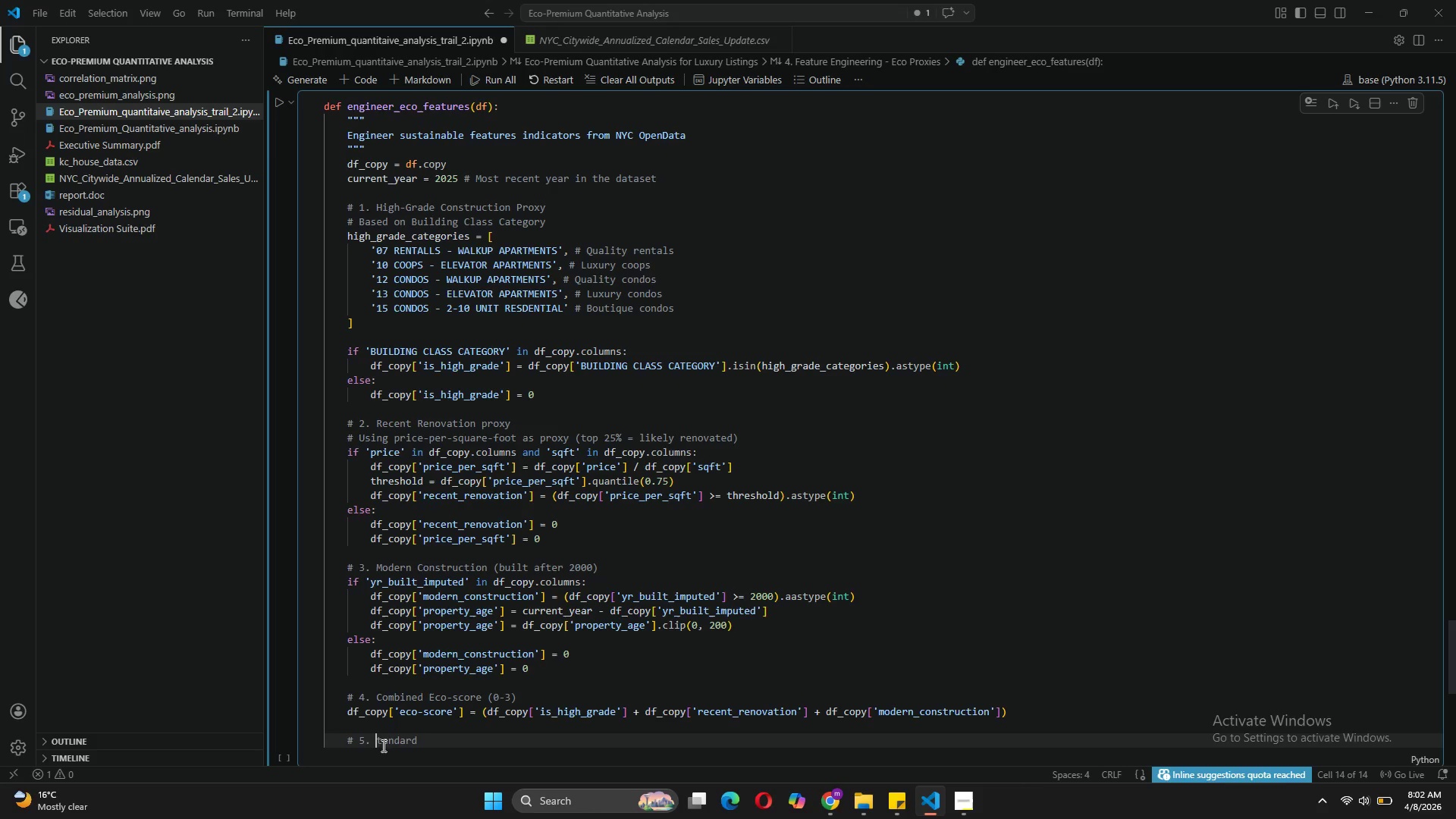 
key(CapsLock)
 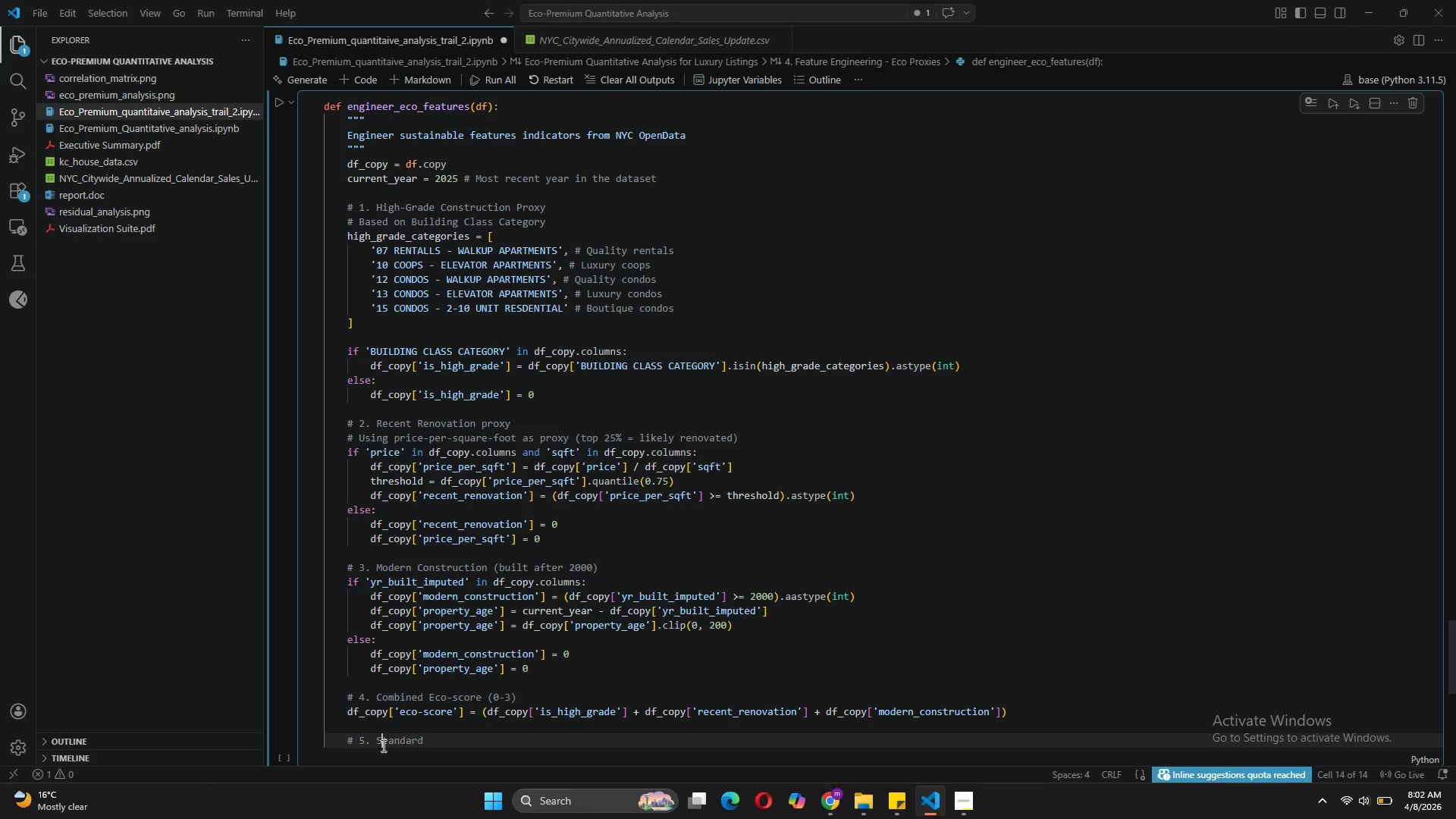 
key(S)
 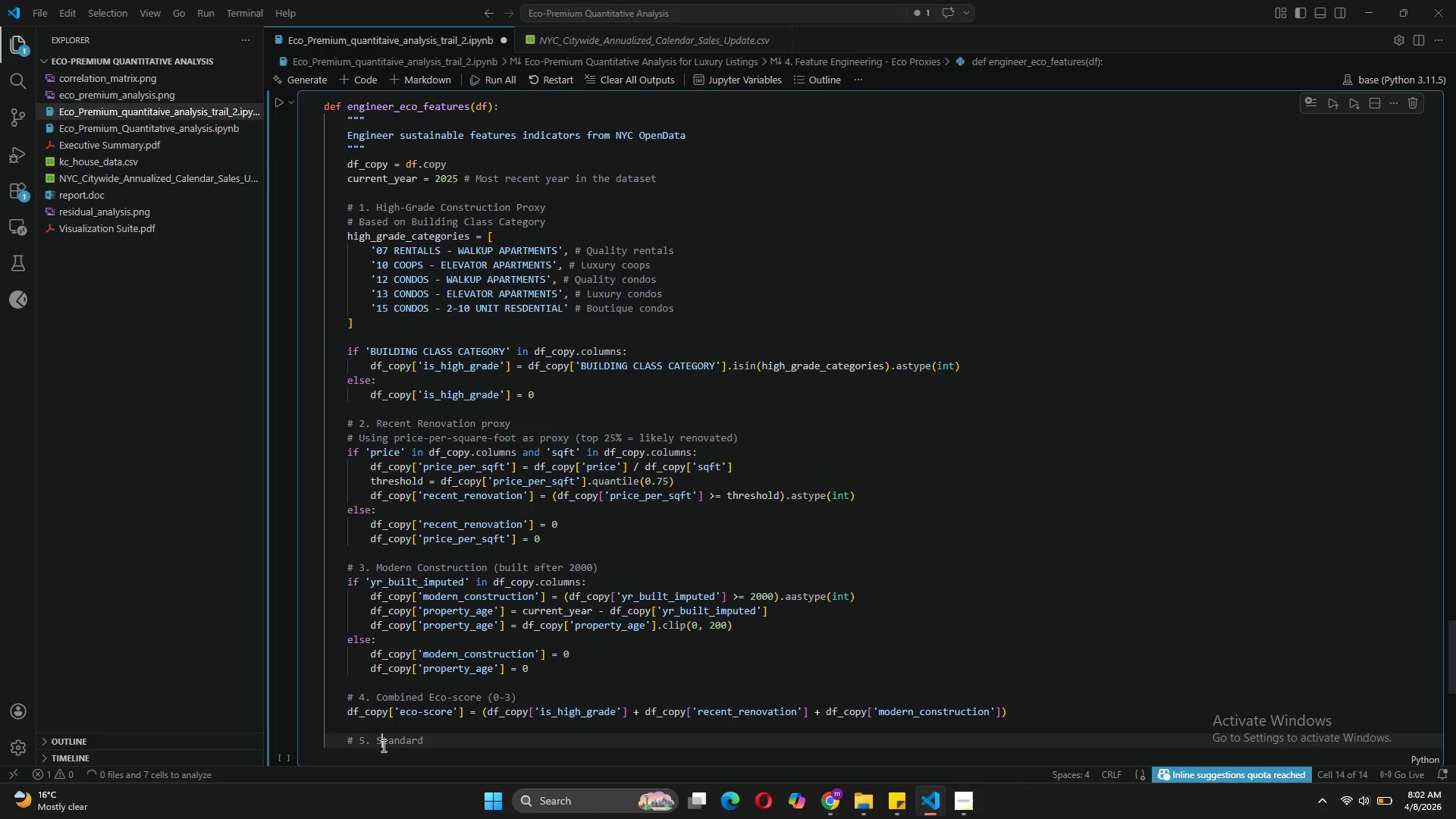 
key(CapsLock)
 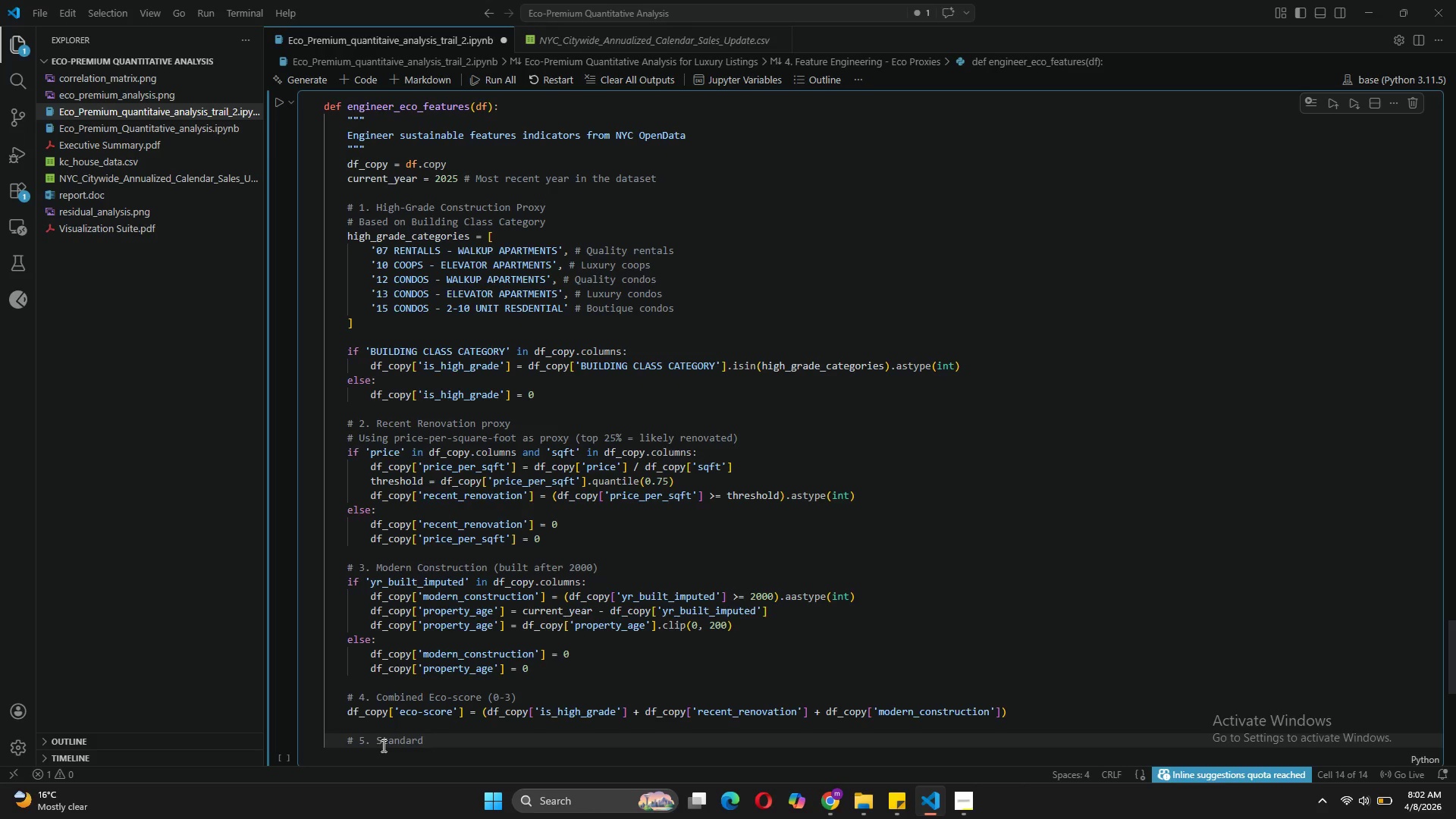 
wait(22.59)
 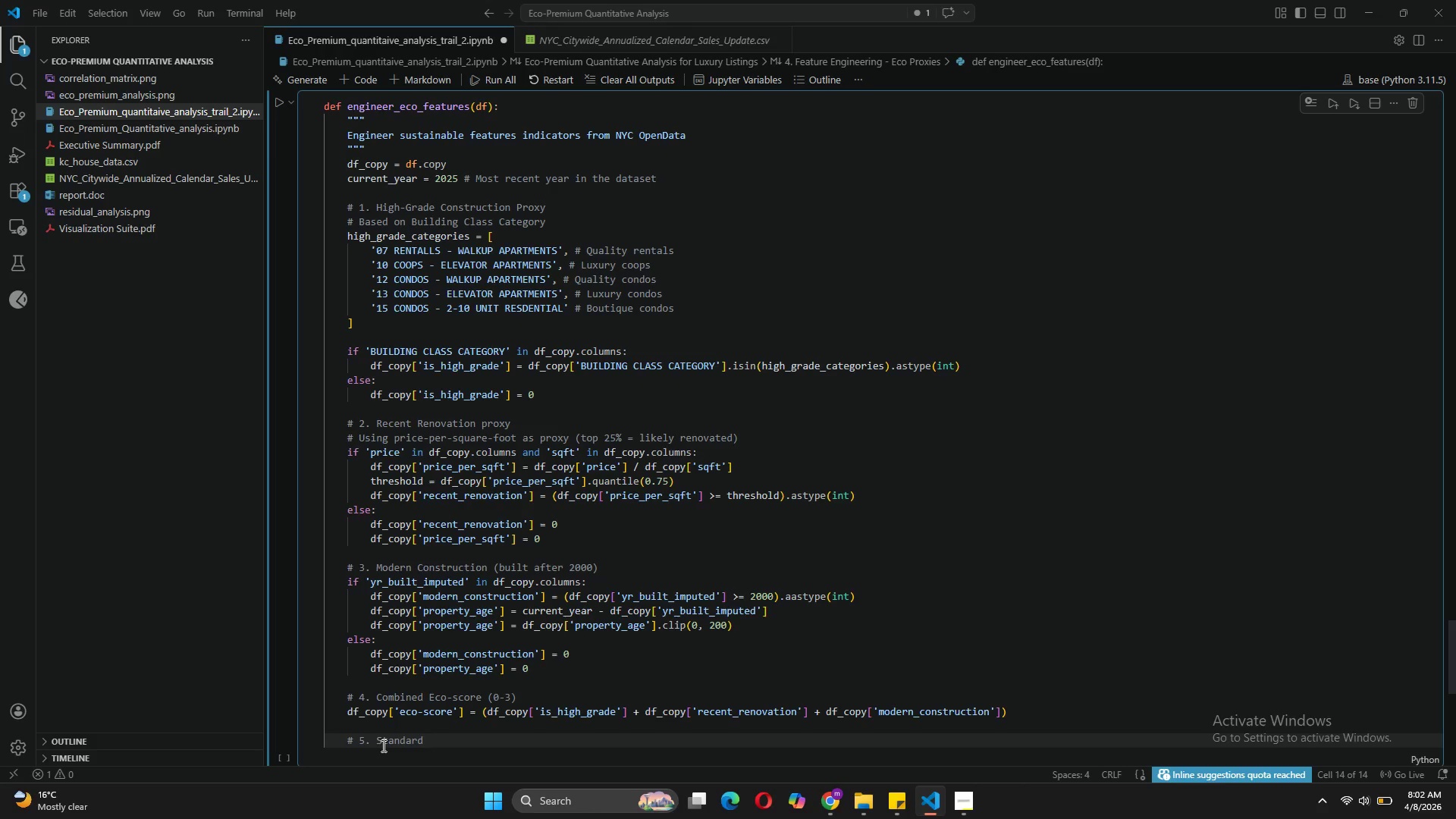 
left_click([437, 737])
 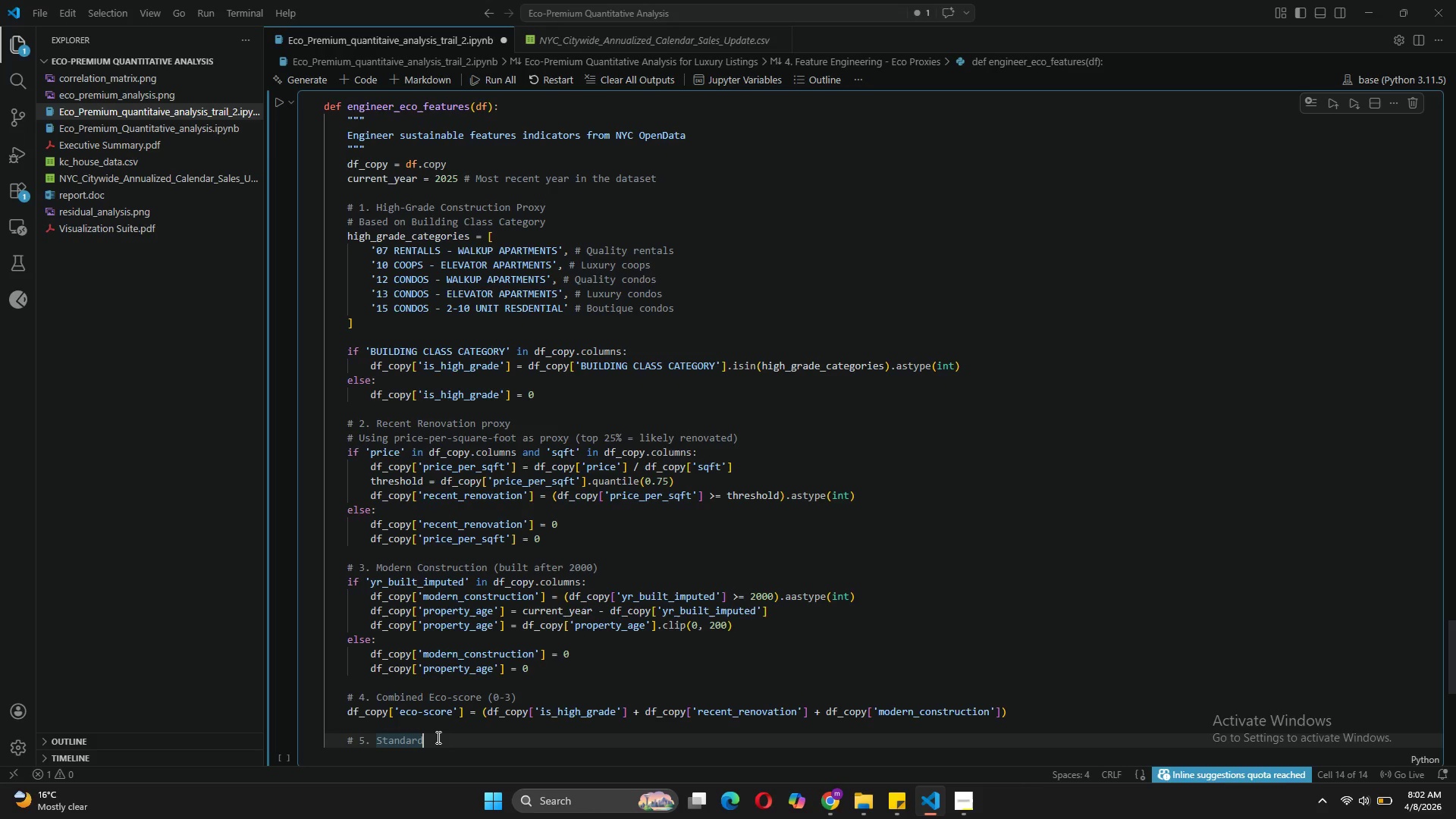 
type( l)
key(Backspace)
type(Luxury features (for comparison)
 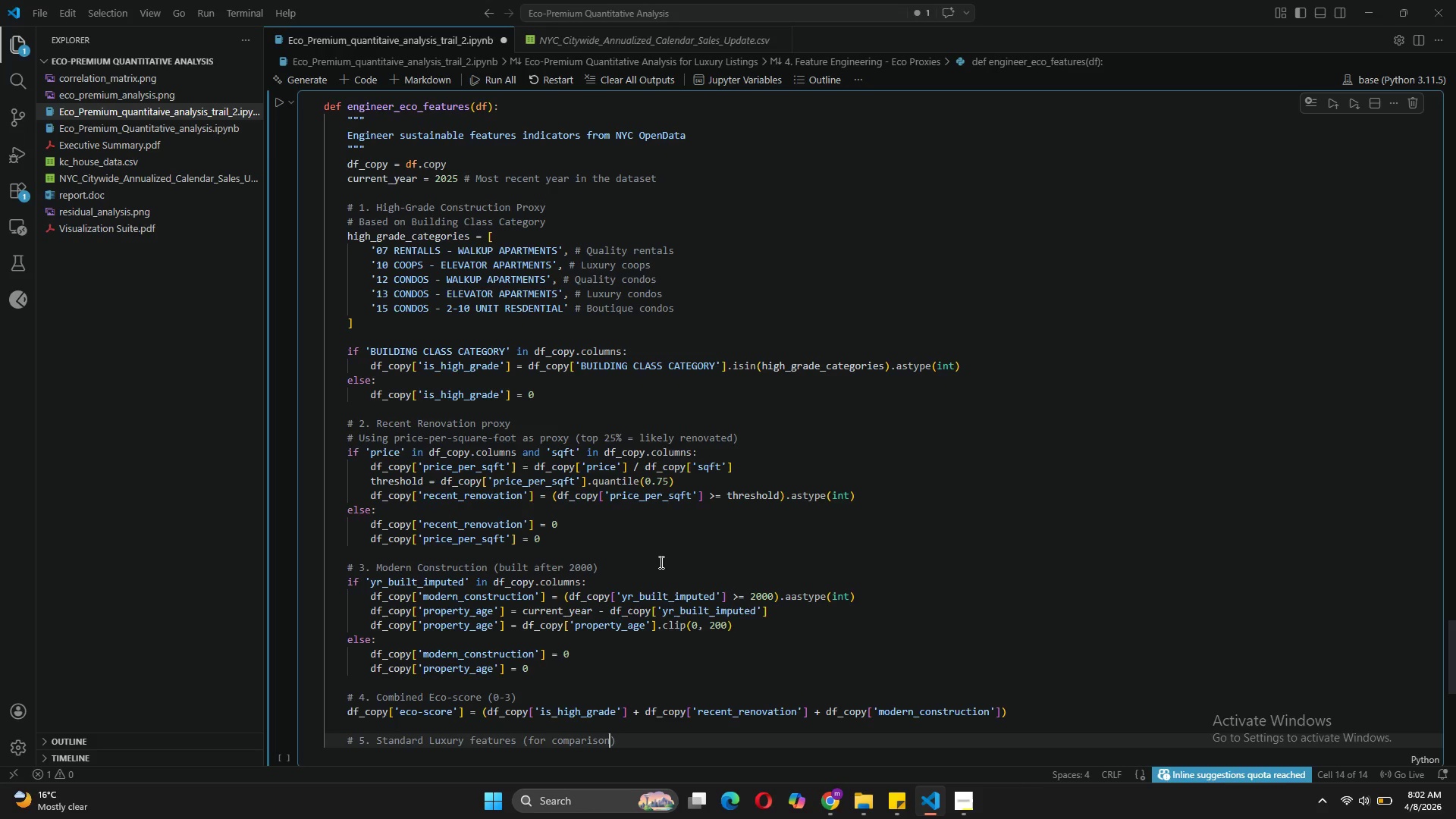 
wait(5.36)
 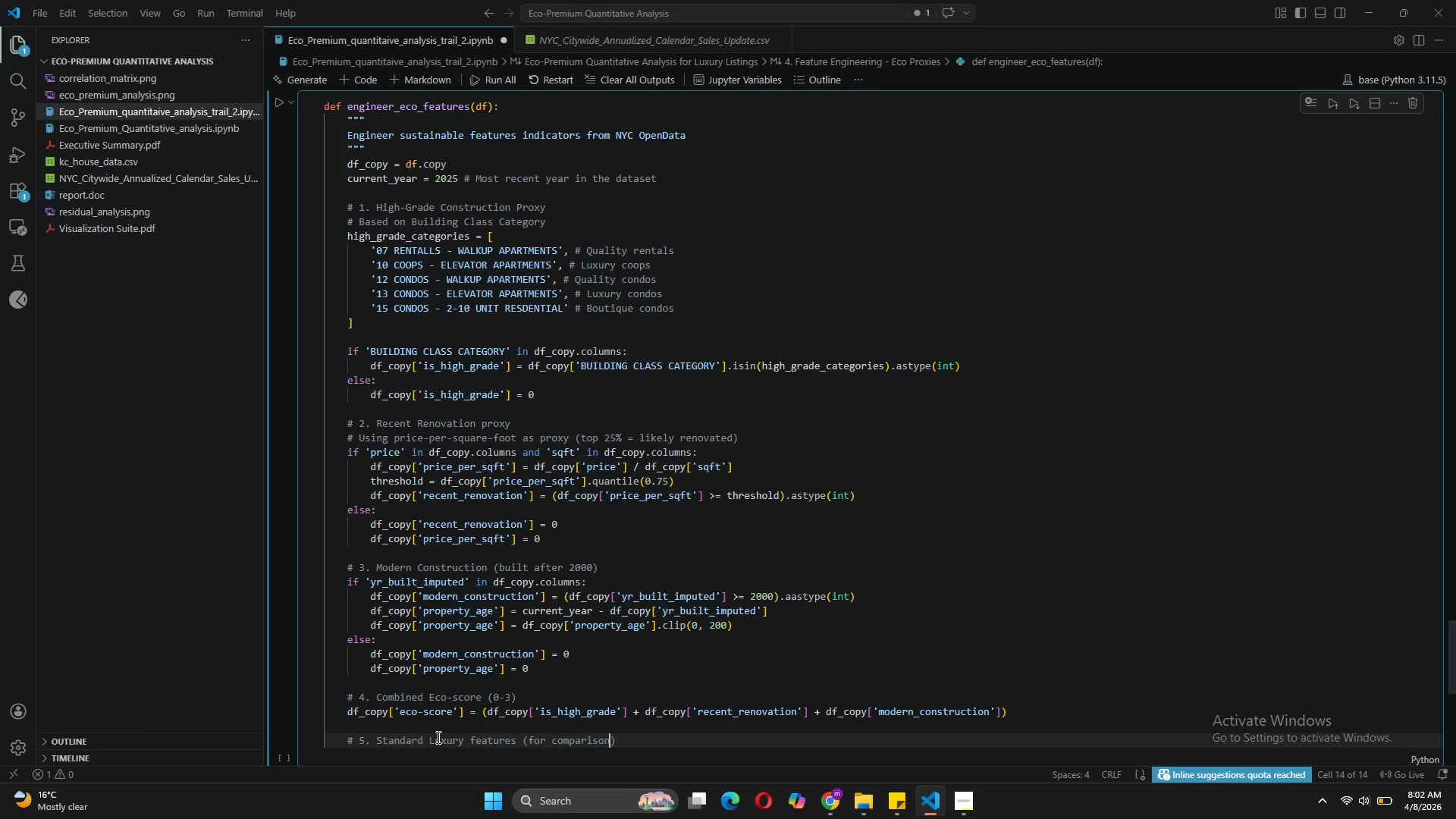 
left_click([625, 657])
 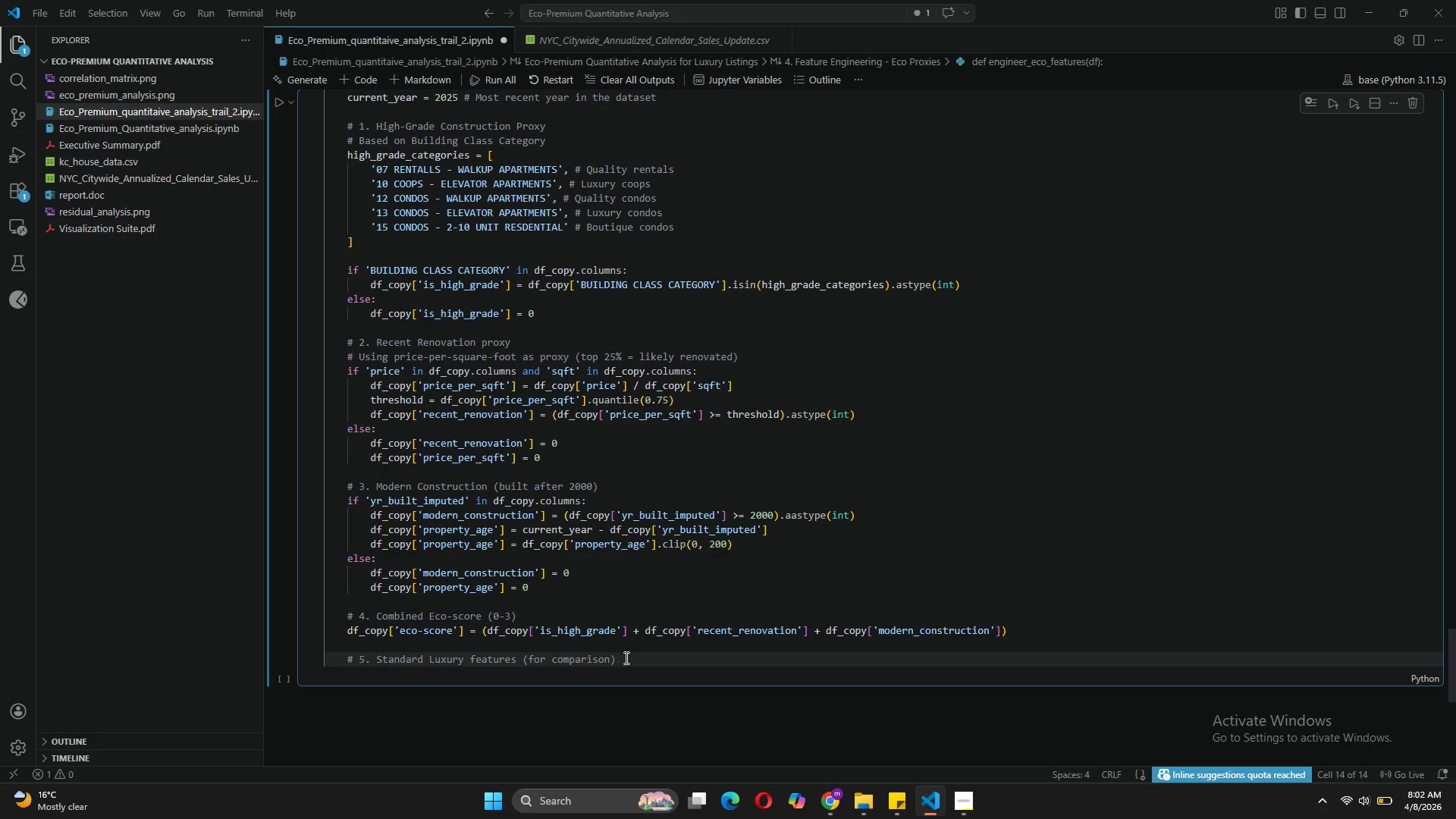 
key(Enter)
 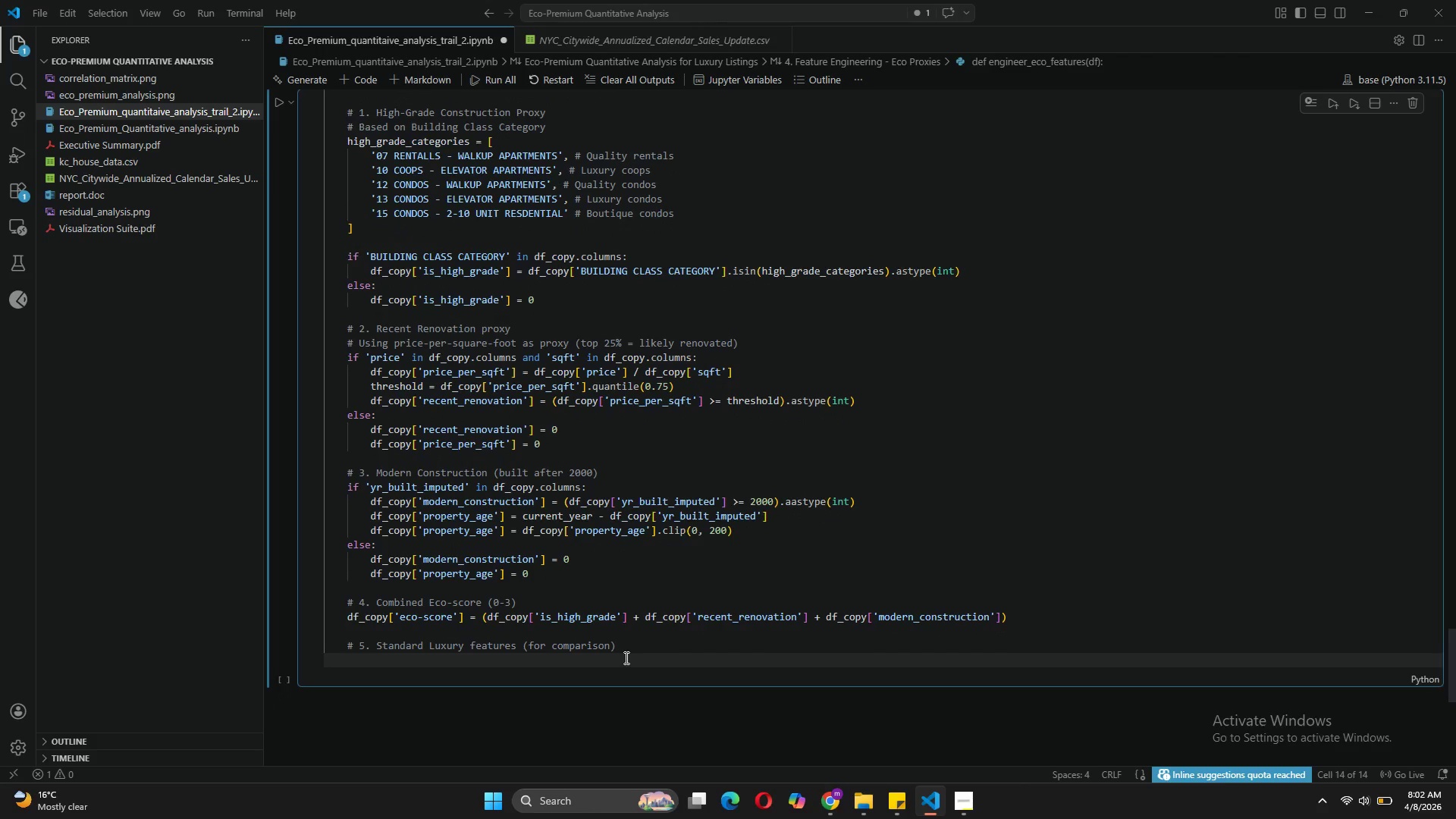 
type(# Manhattan location (highest value borough)
 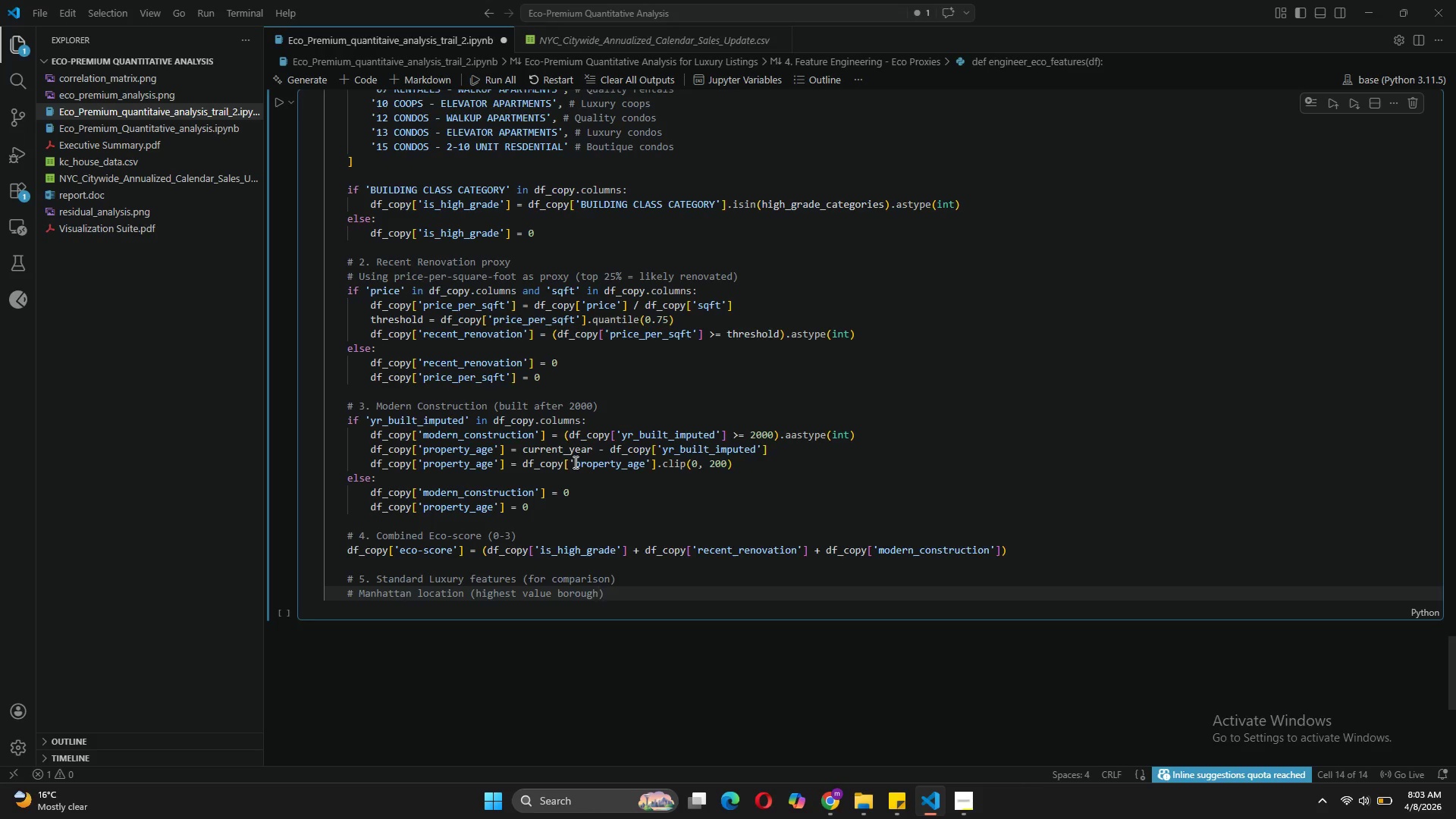 
wait(58.95)
 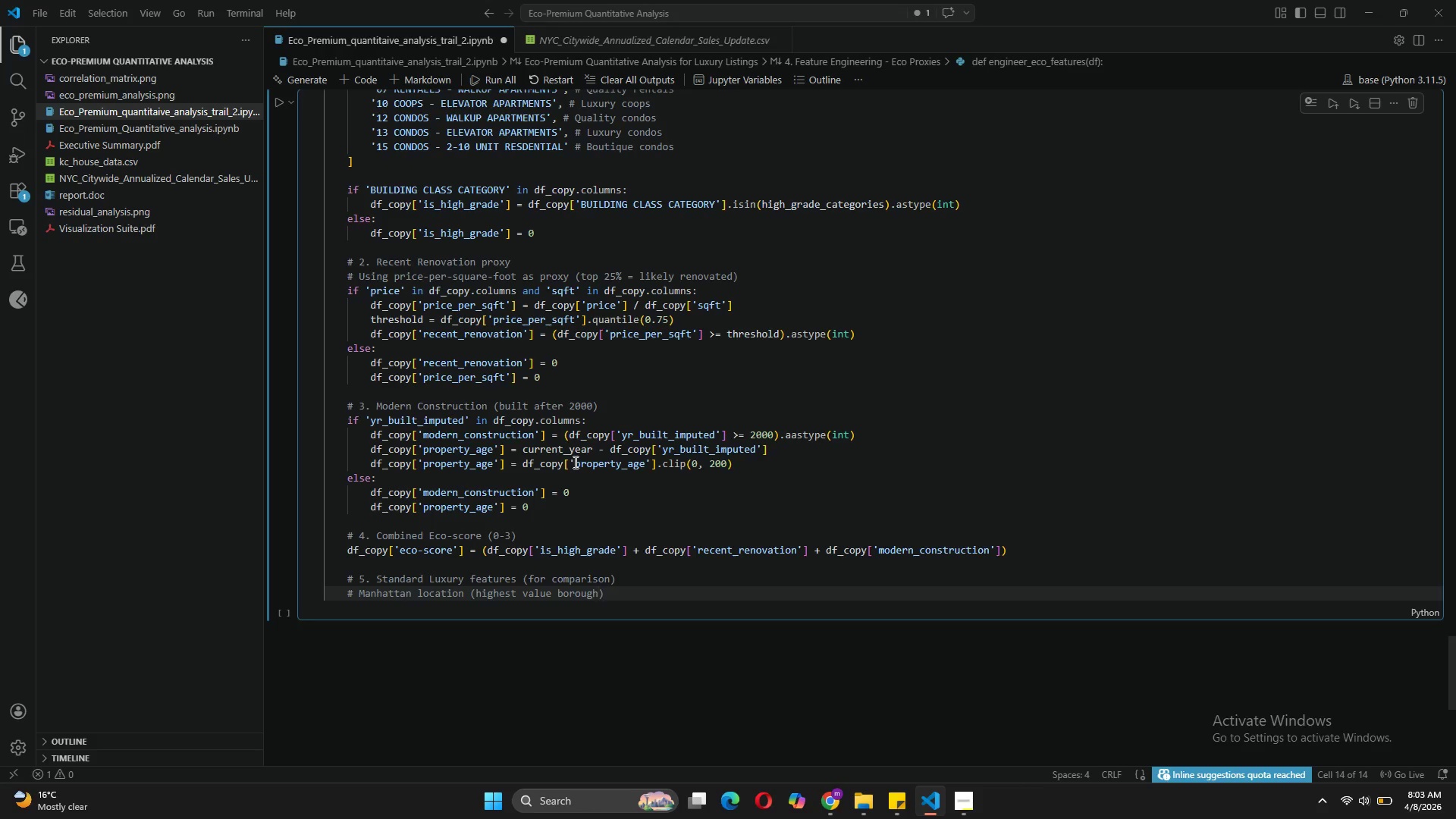 
key(ArrowRight)
 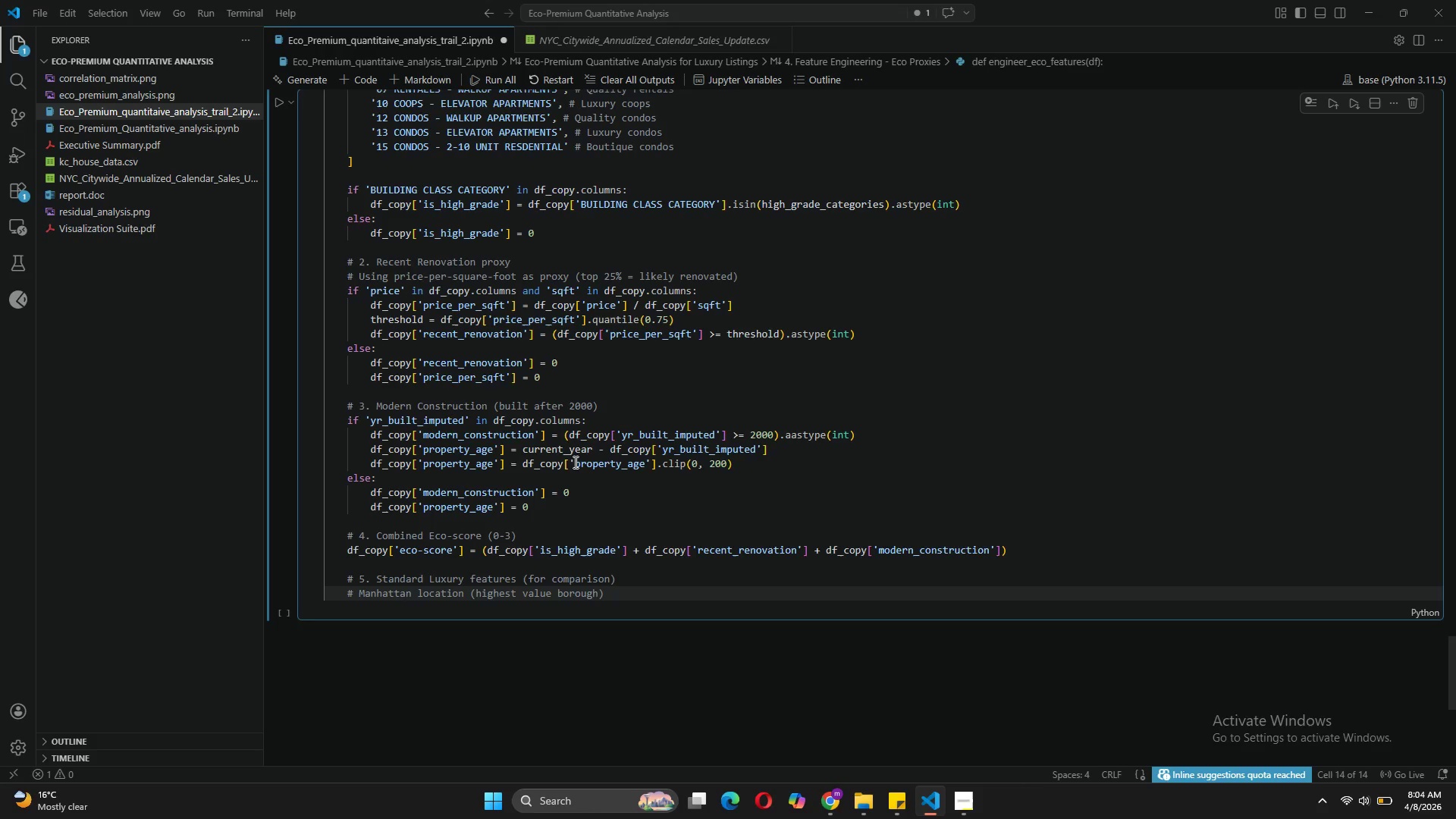 
key(Enter)
 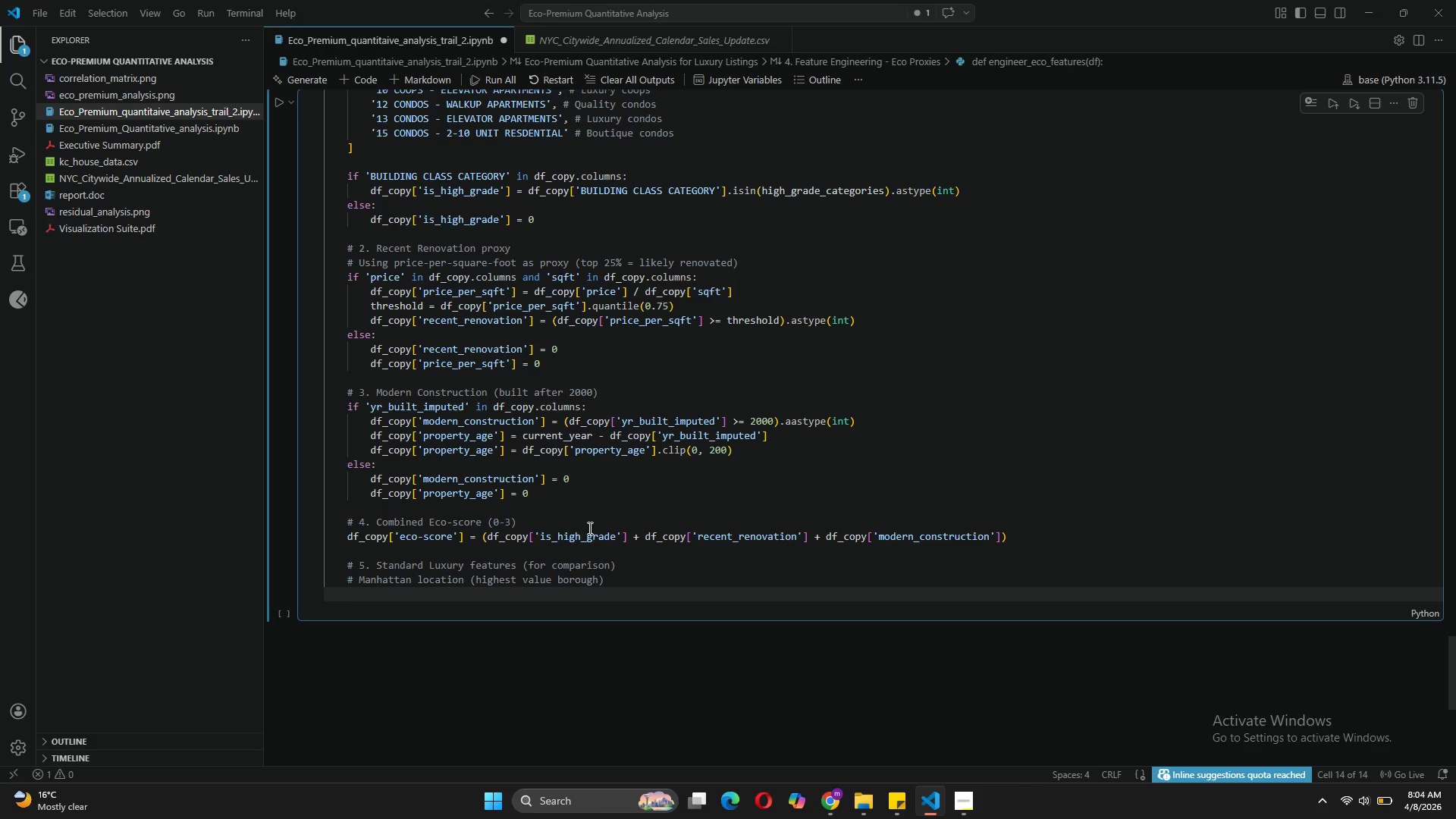 
wait(37.47)
 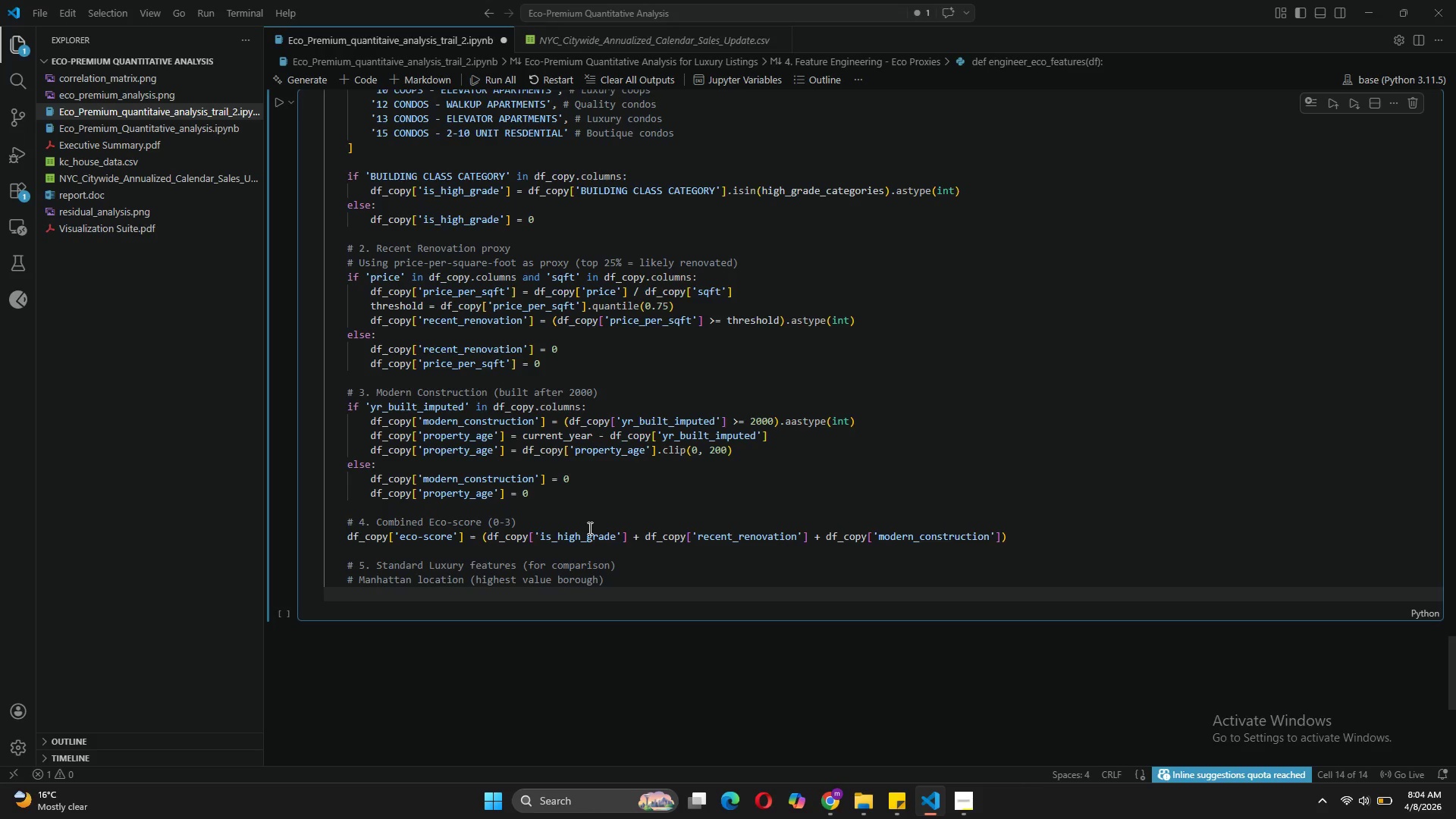 
left_click_drag(start_coordinate=[607, 583], to_coordinate=[344, 579])
 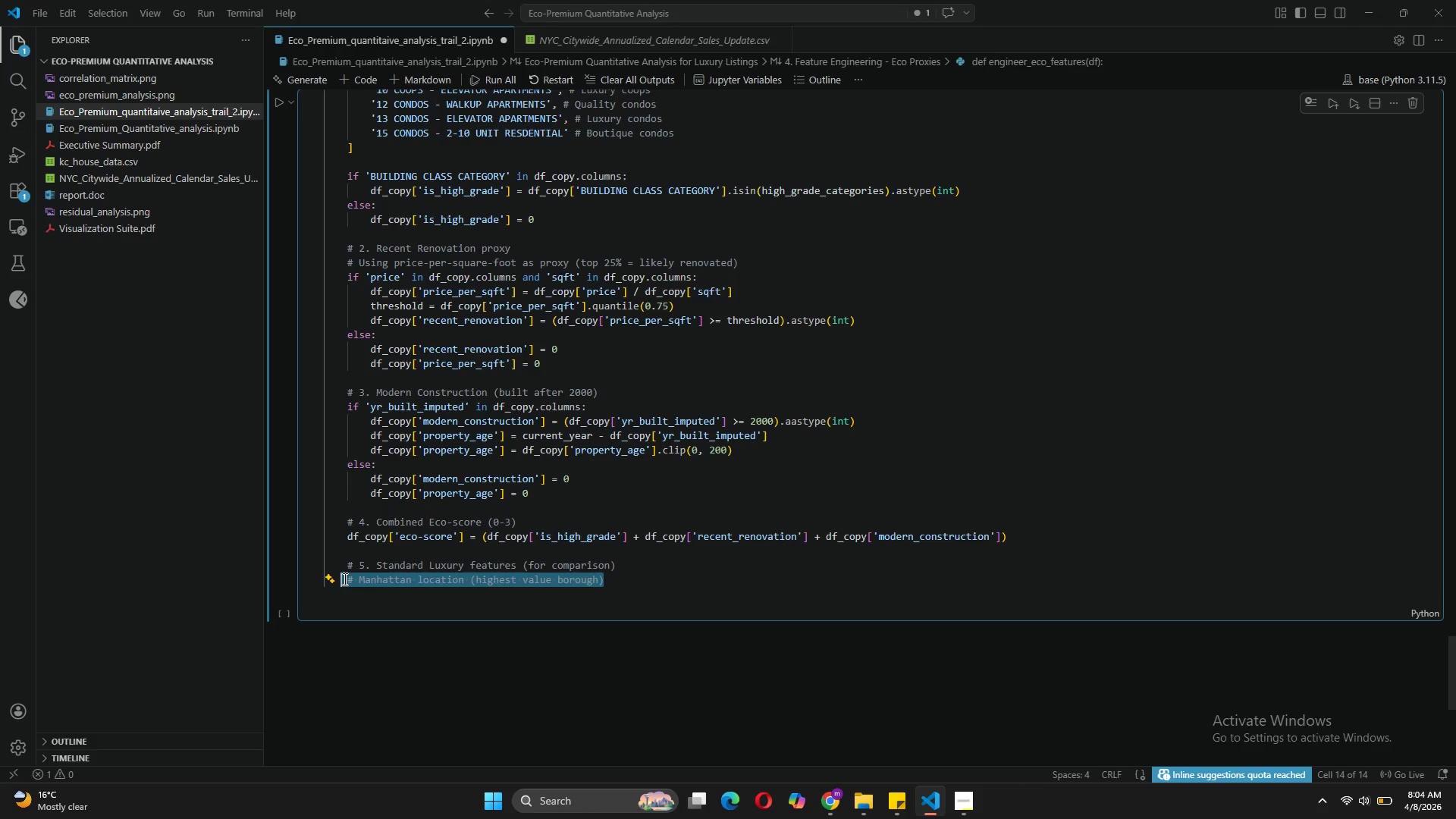 
key(Backspace)
 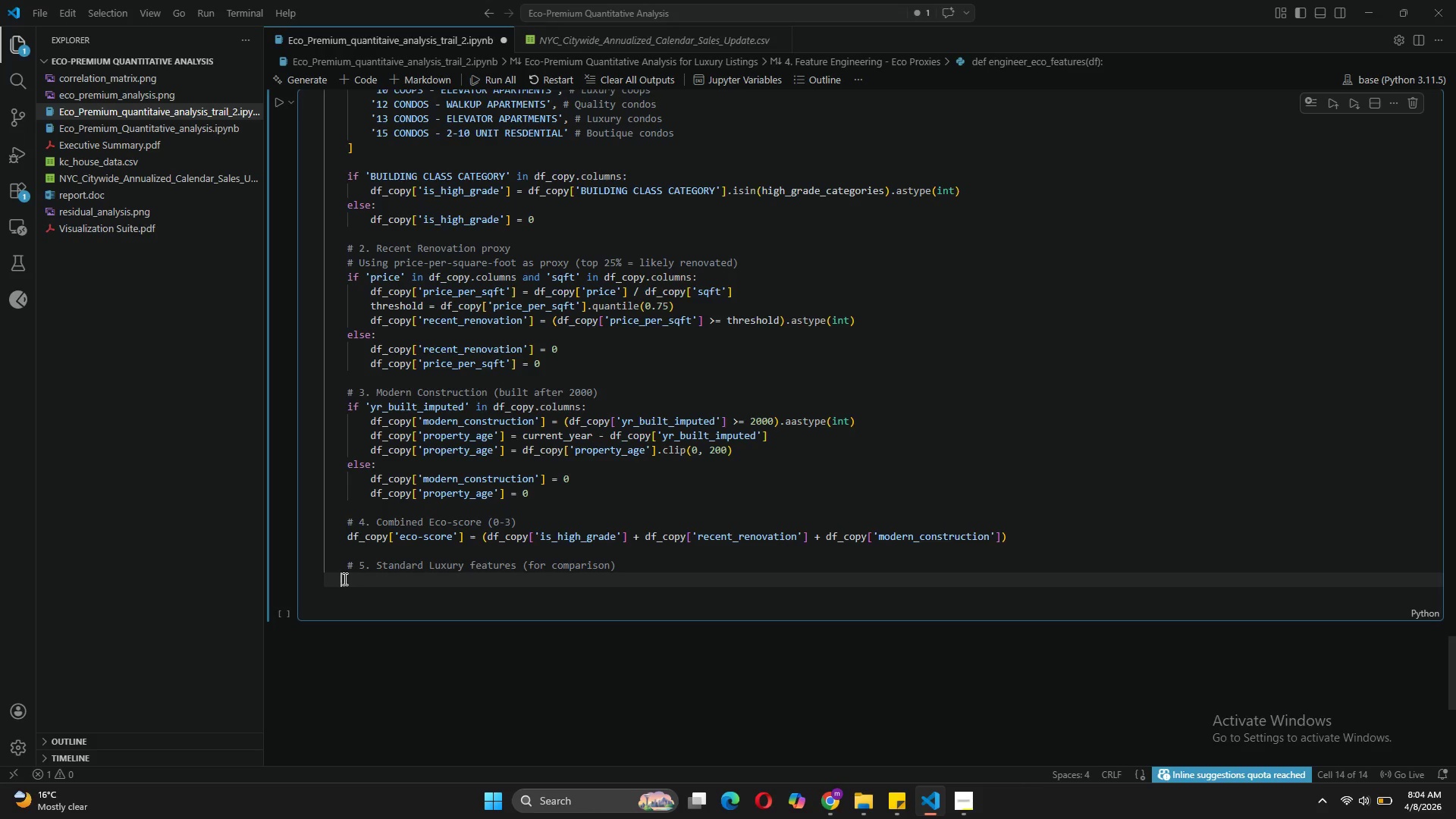 
key(Space)
 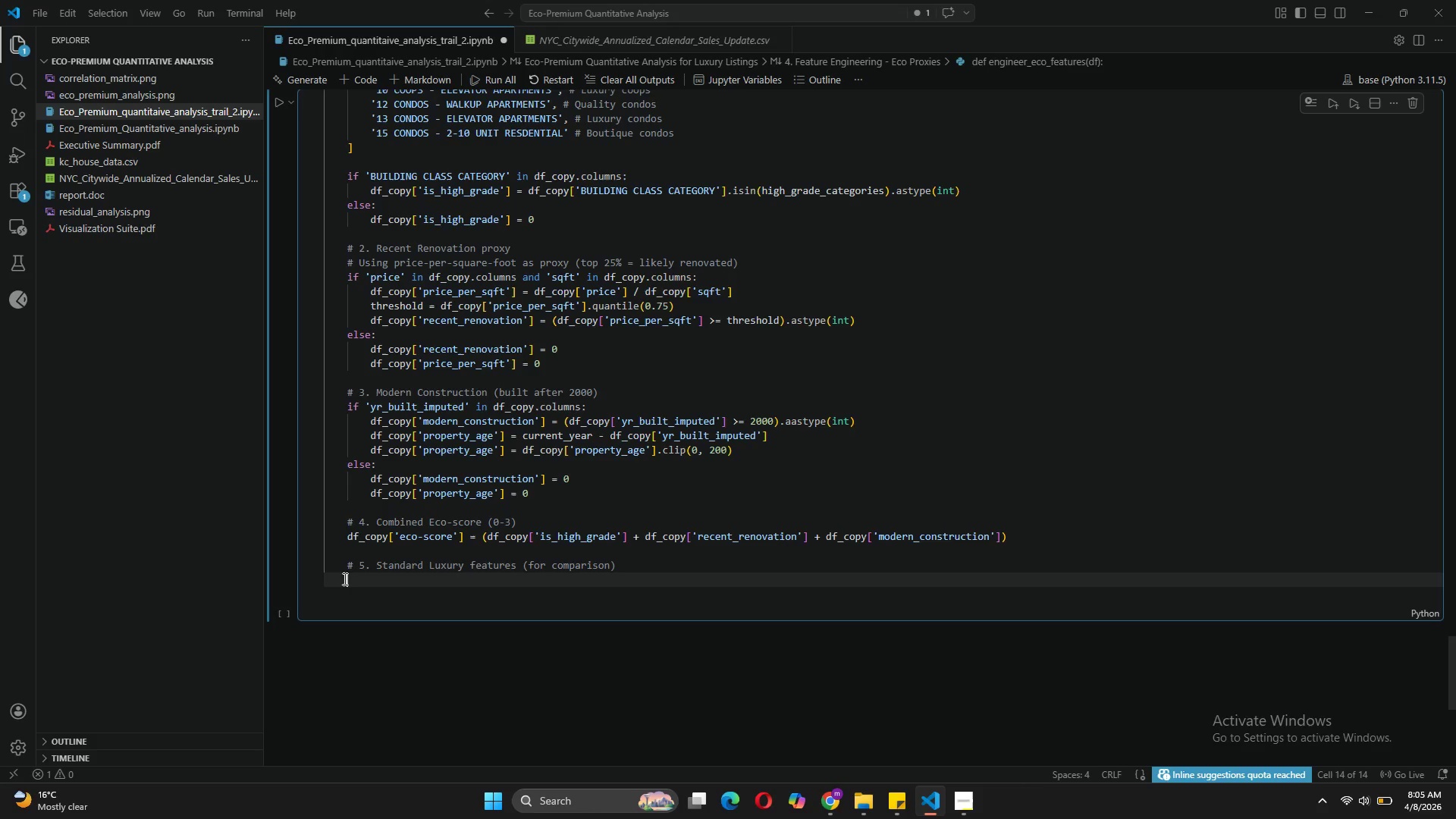 
wait(34.17)
 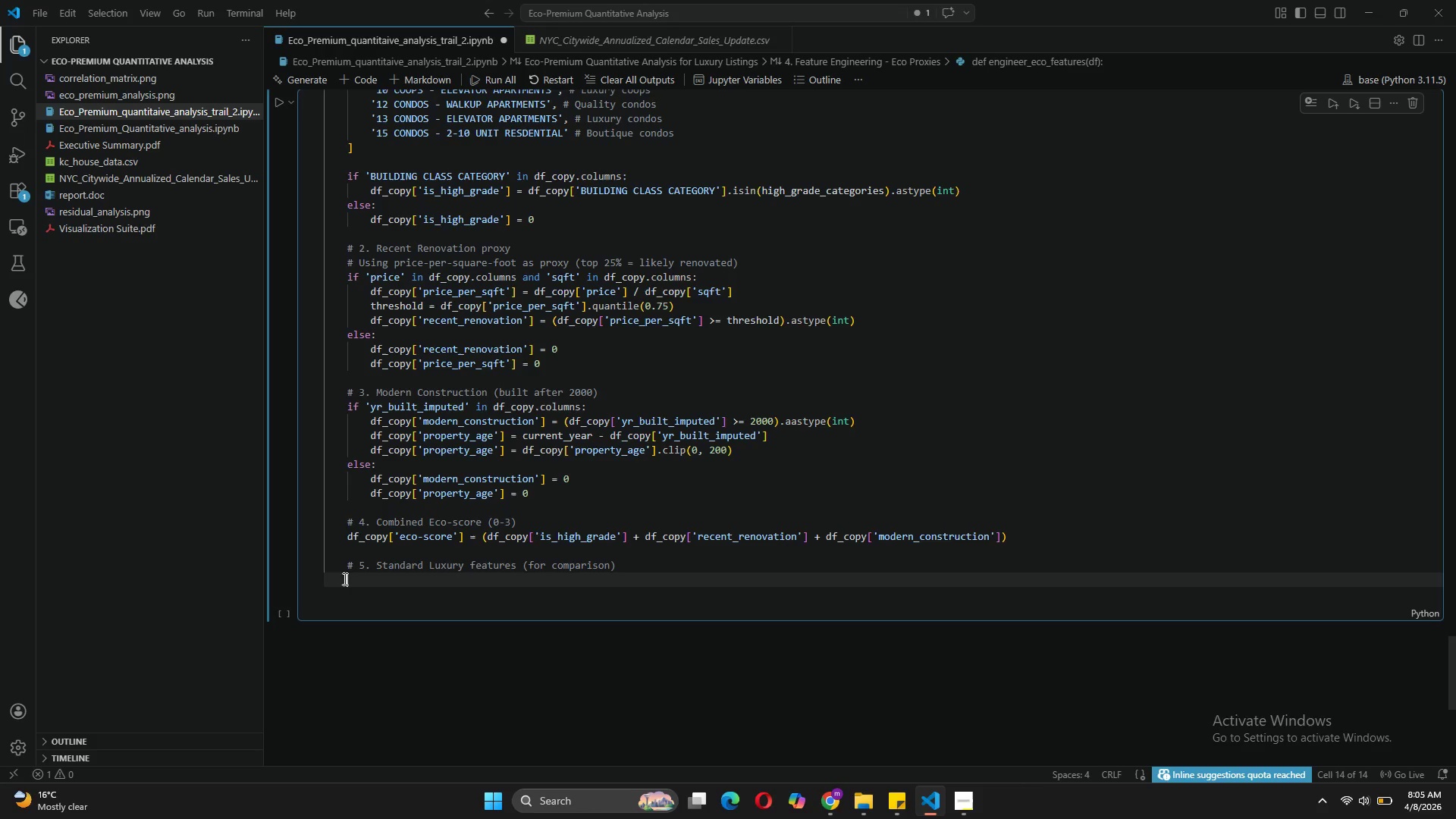 
key(Enter)
 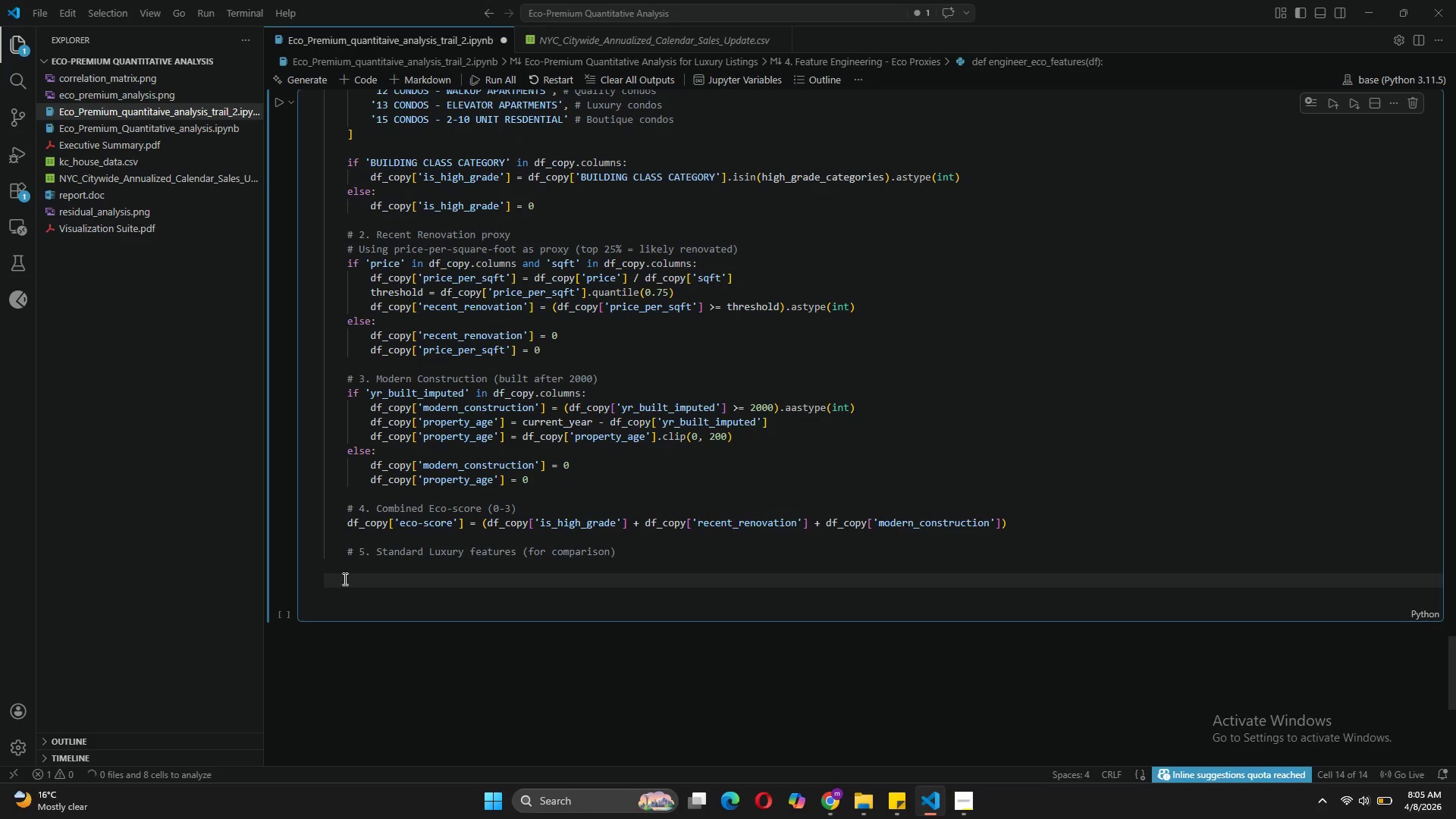 
type(#way)
key(Backspace)
type(ter)
 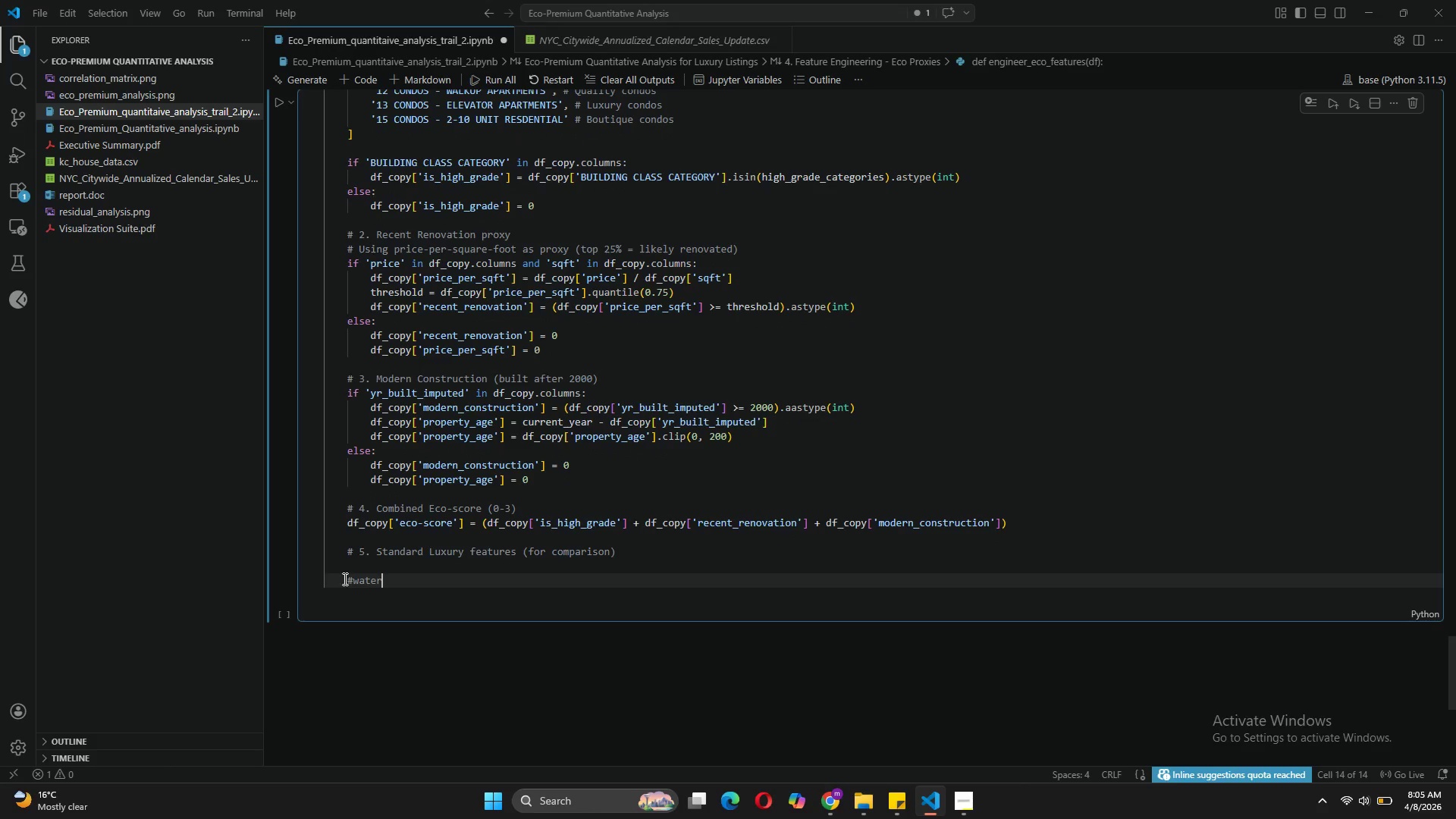 
key(ArrowLeft)
 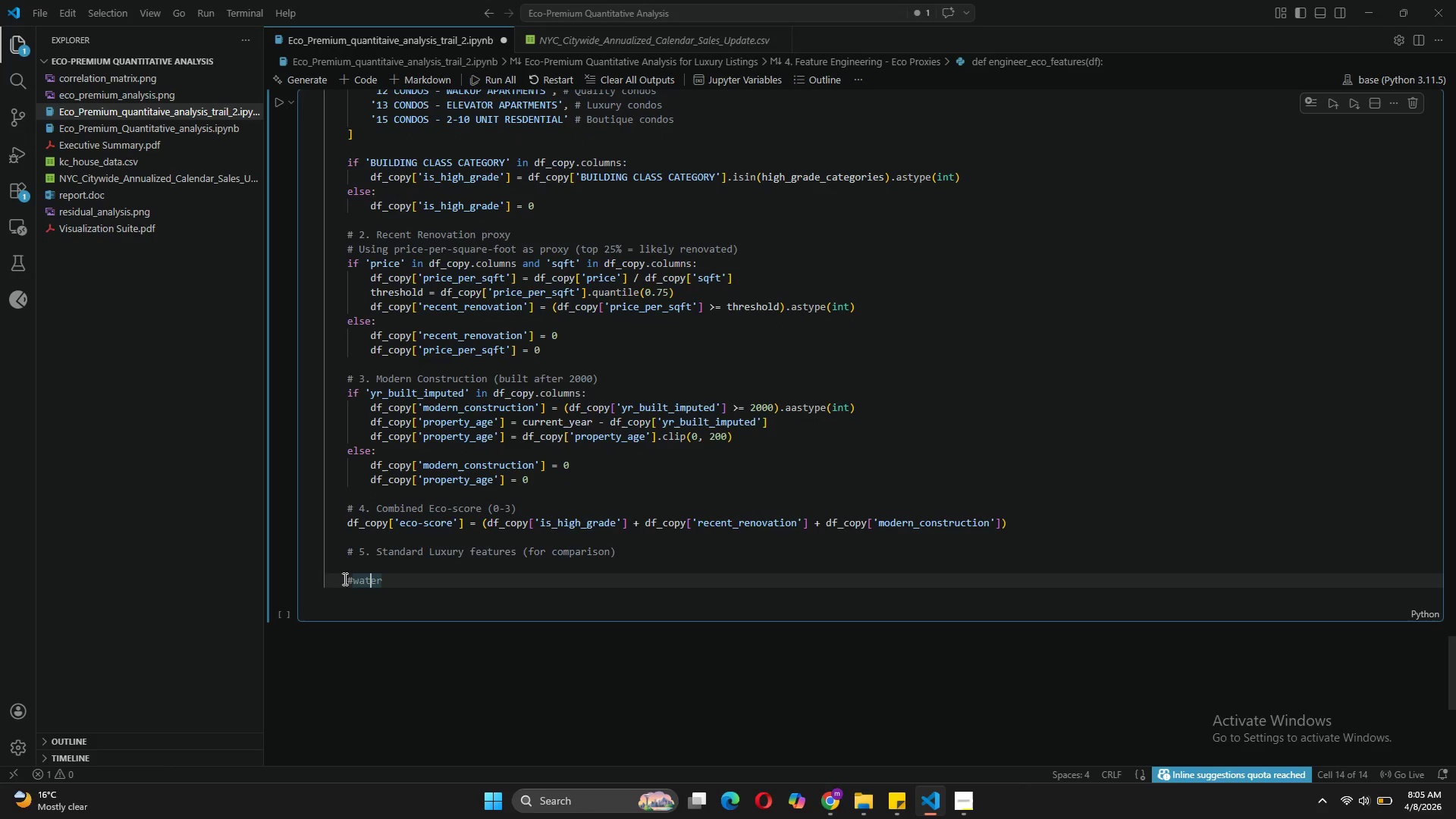 
key(ArrowLeft)
 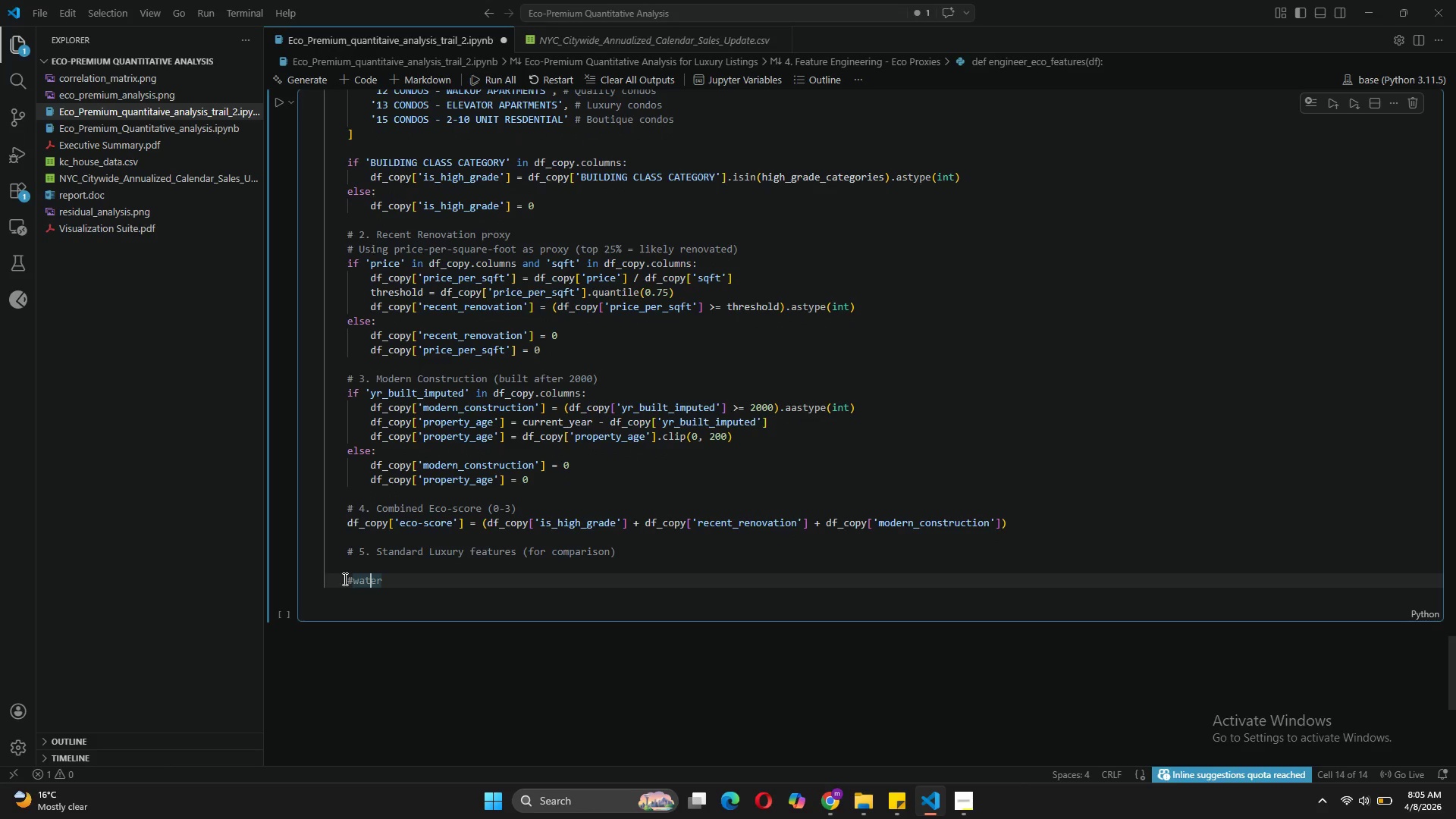 
key(ArrowLeft)
 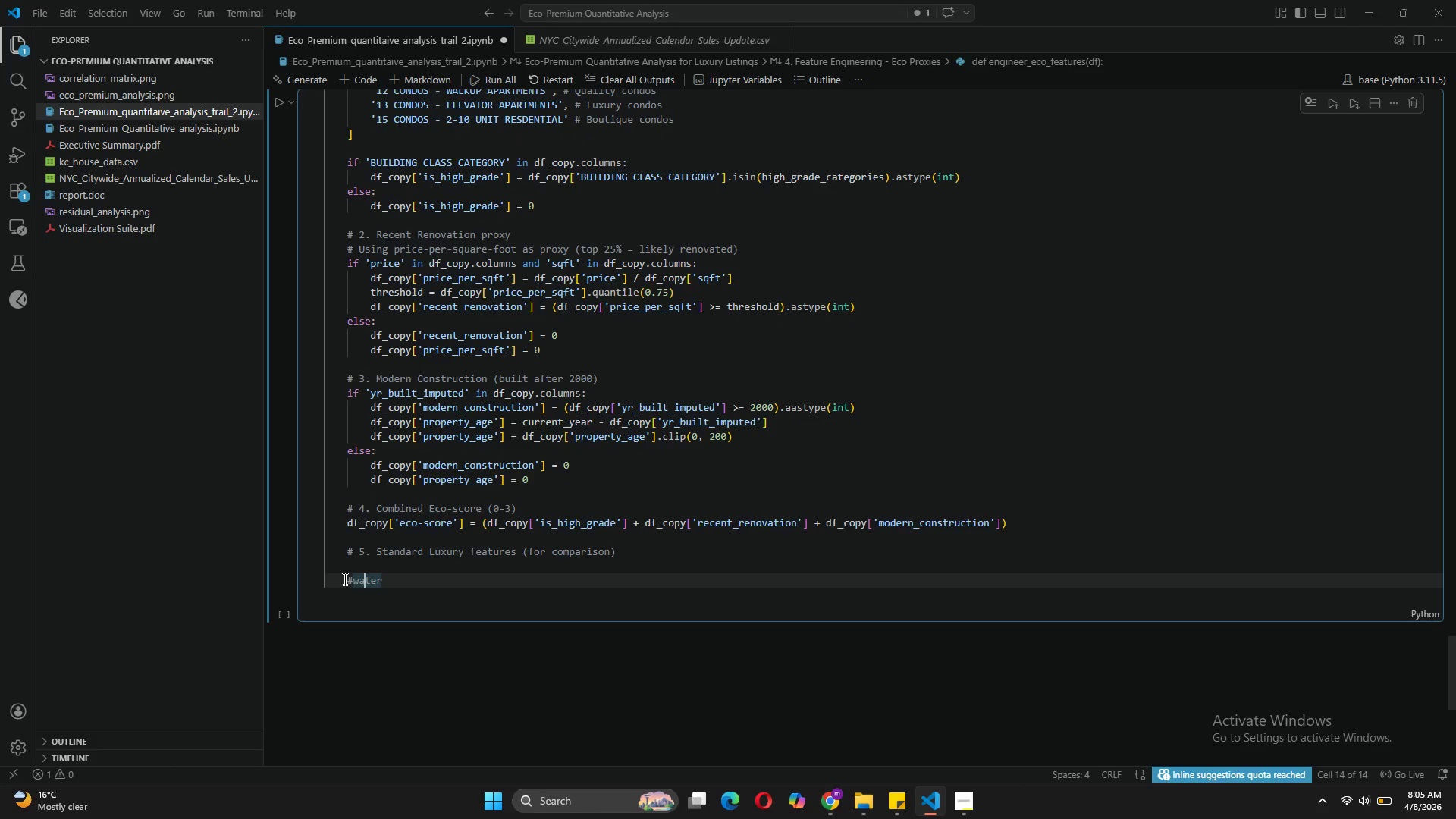 
key(ArrowLeft)
 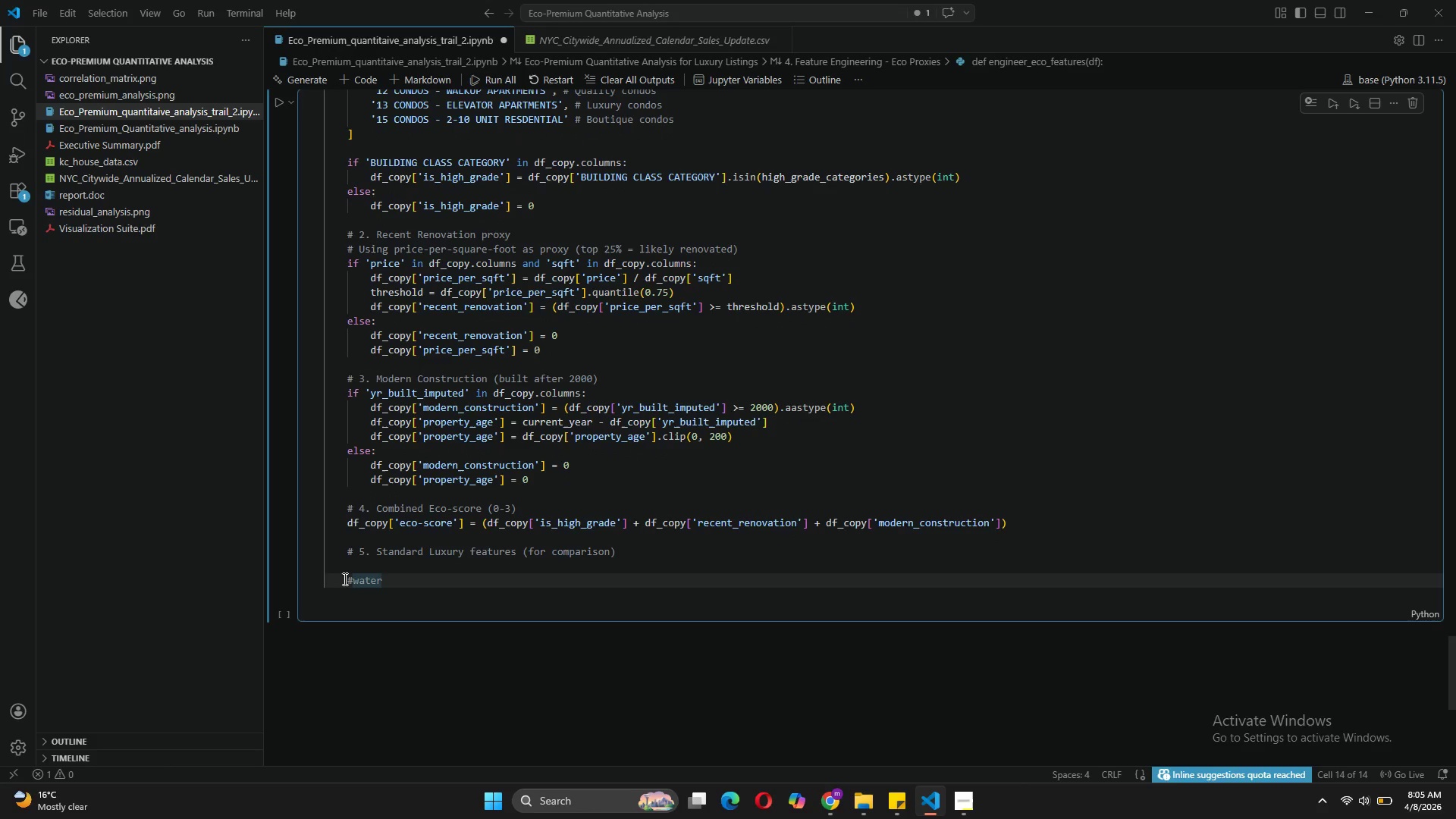 
key(Backspace)
 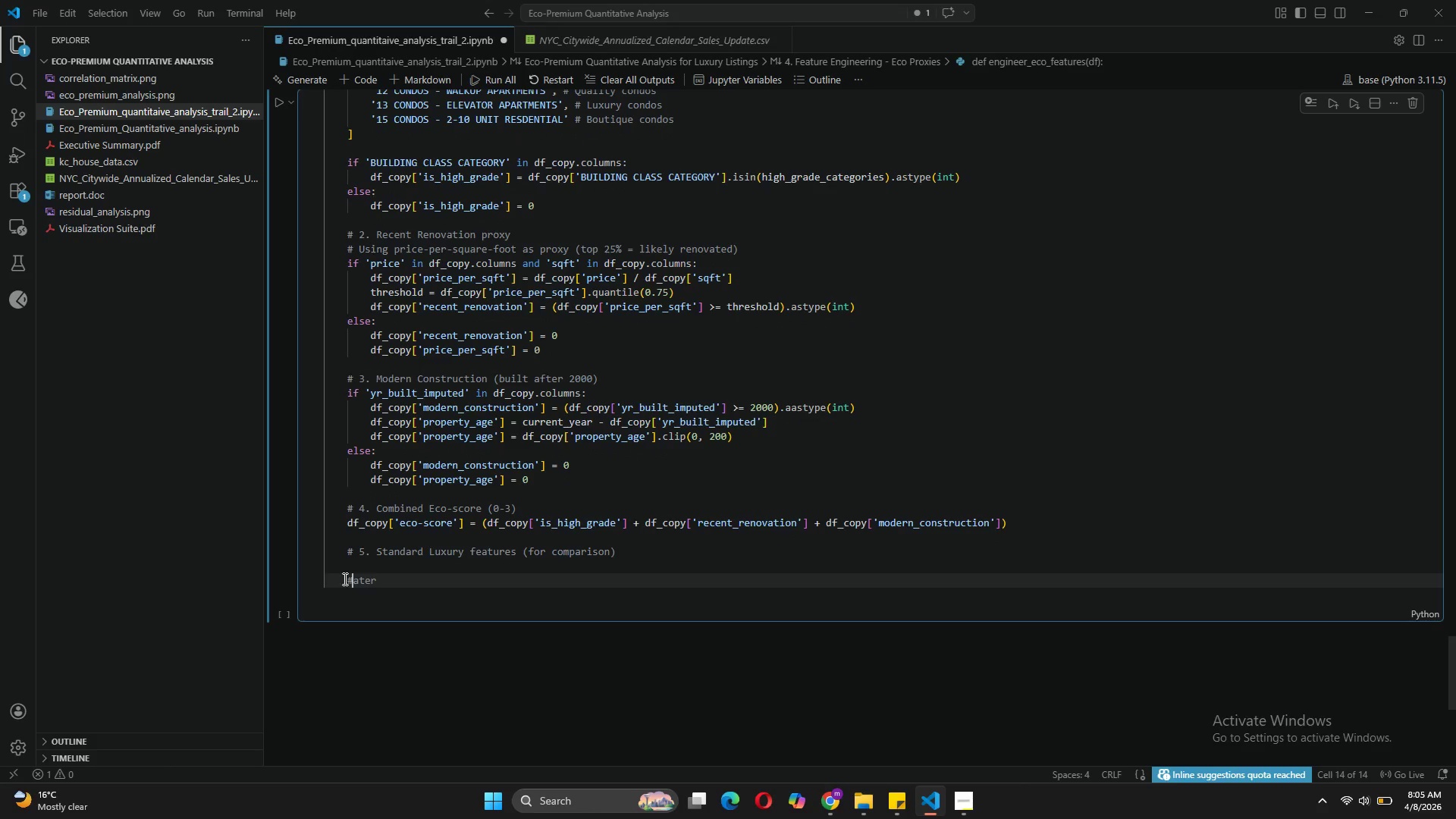 
key(Space)
 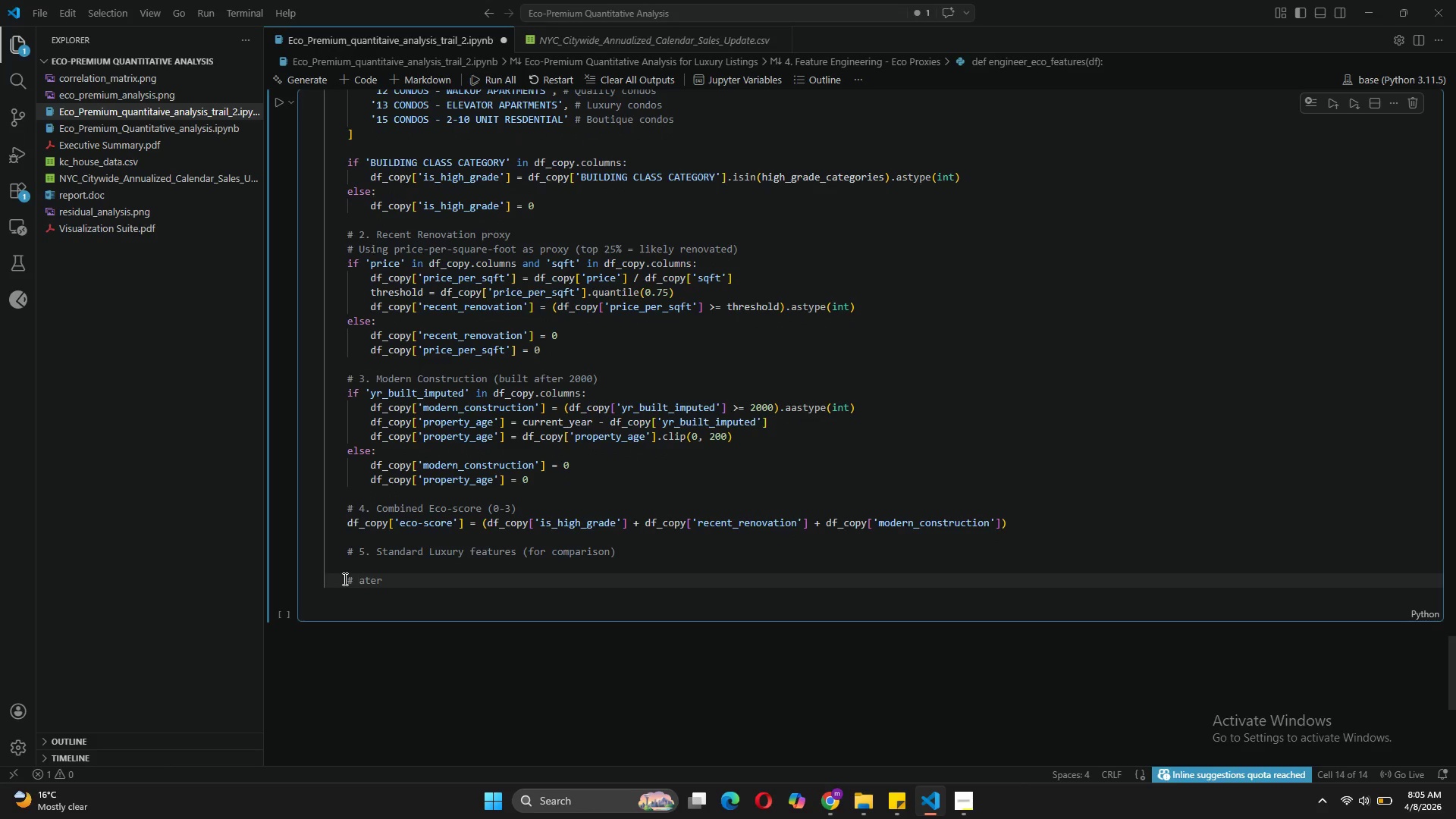 
key(CapsLock)
 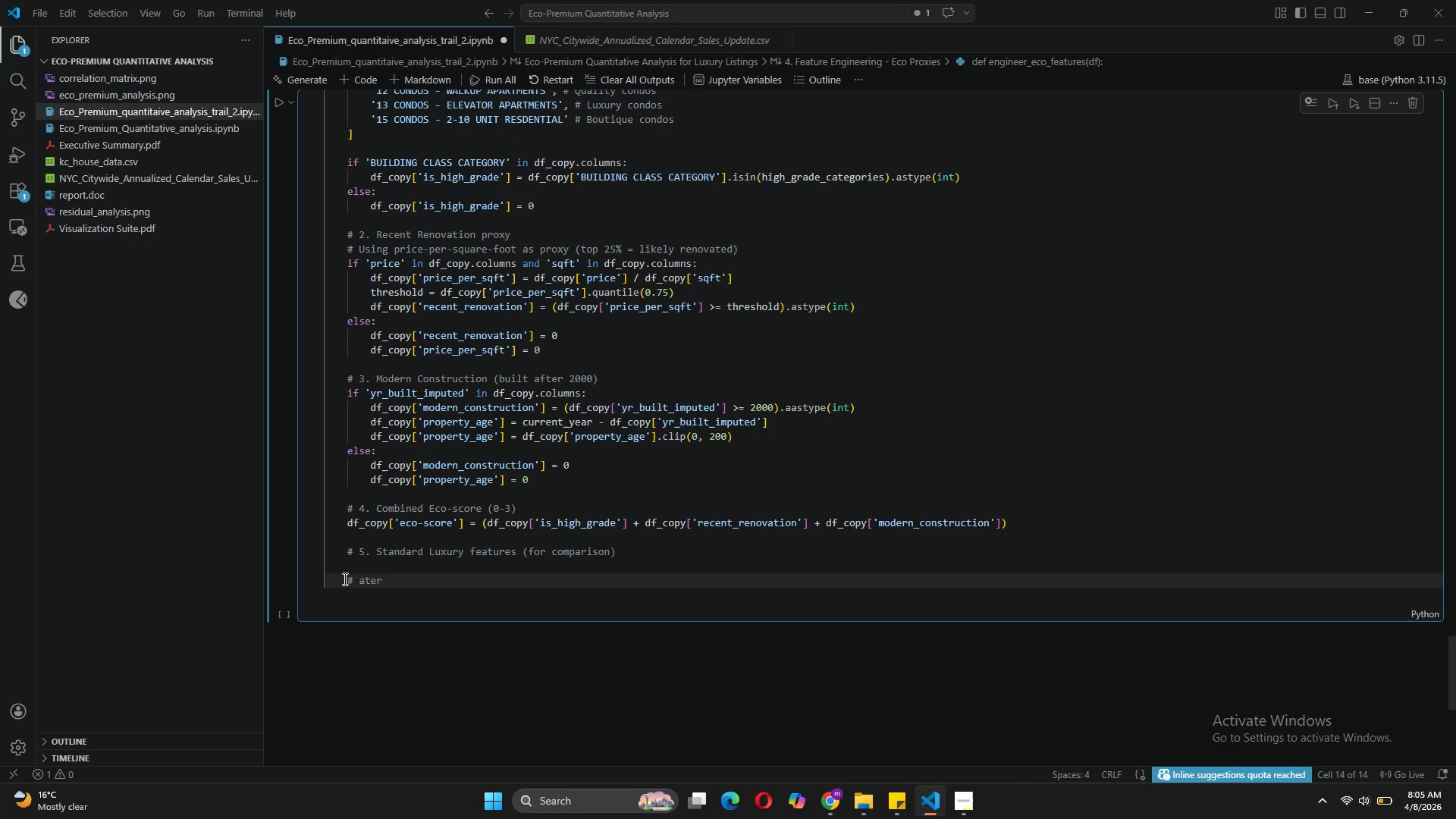 
key(W)
 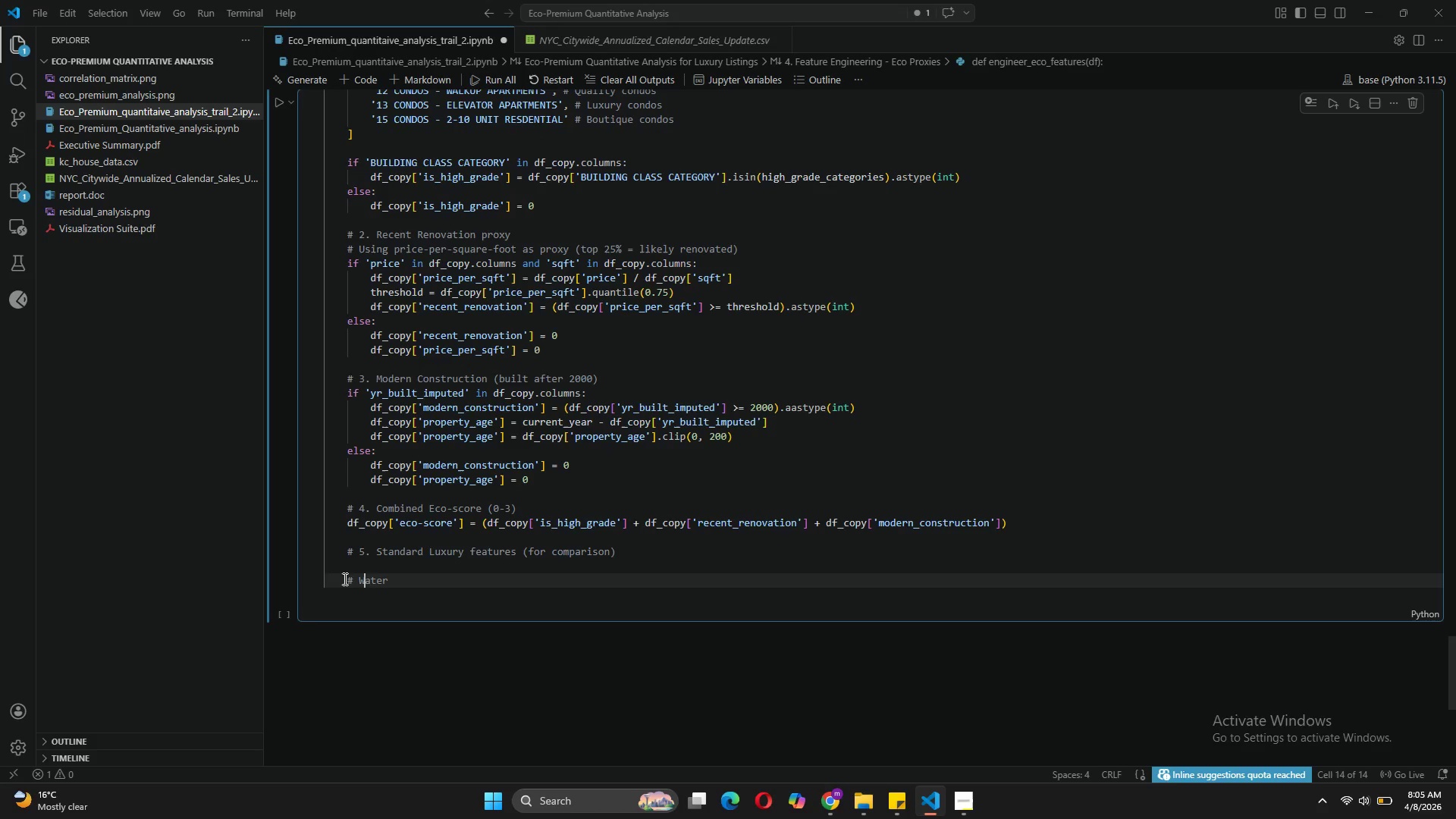 
key(CapsLock)
 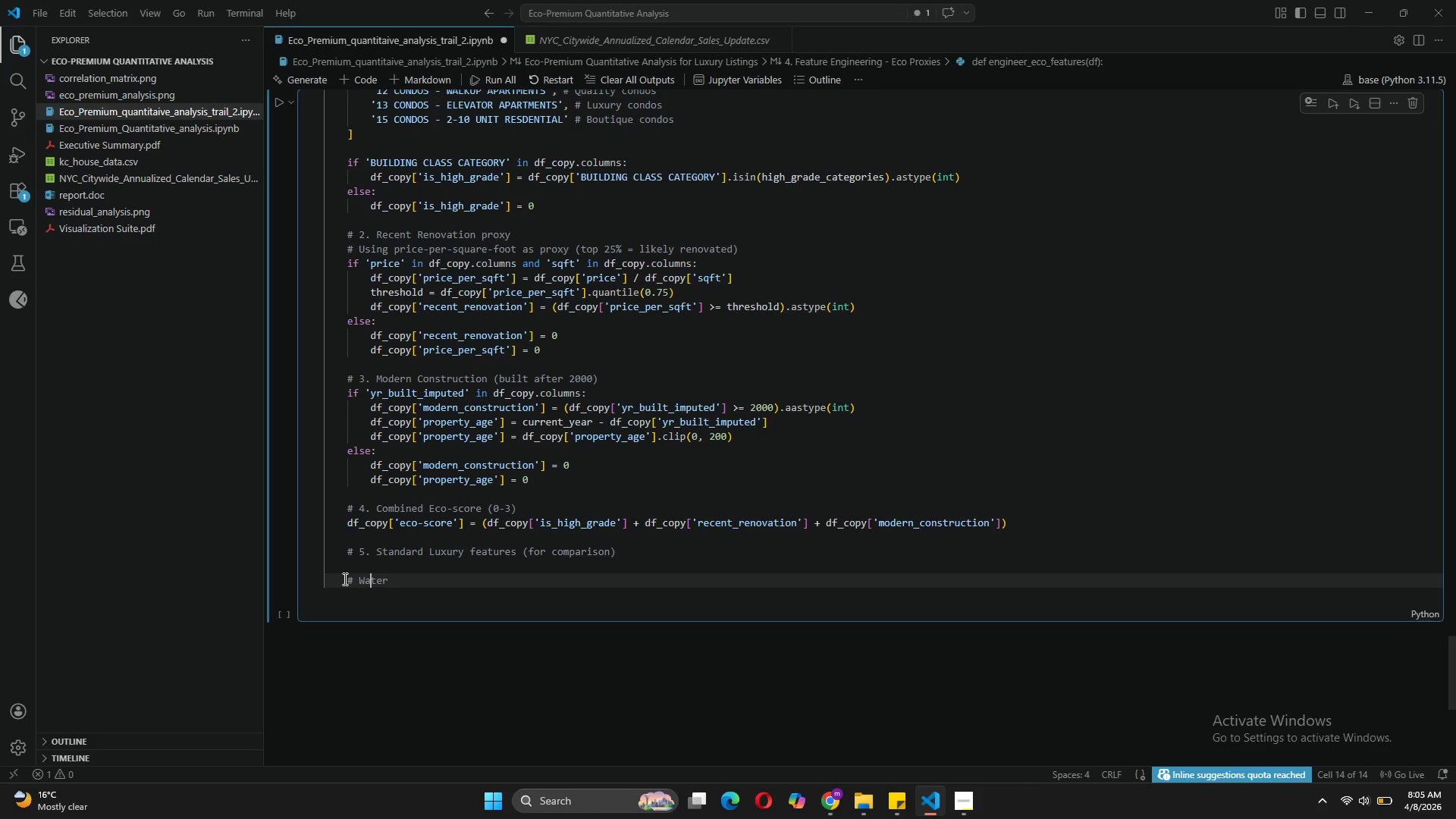 
key(ArrowRight)
 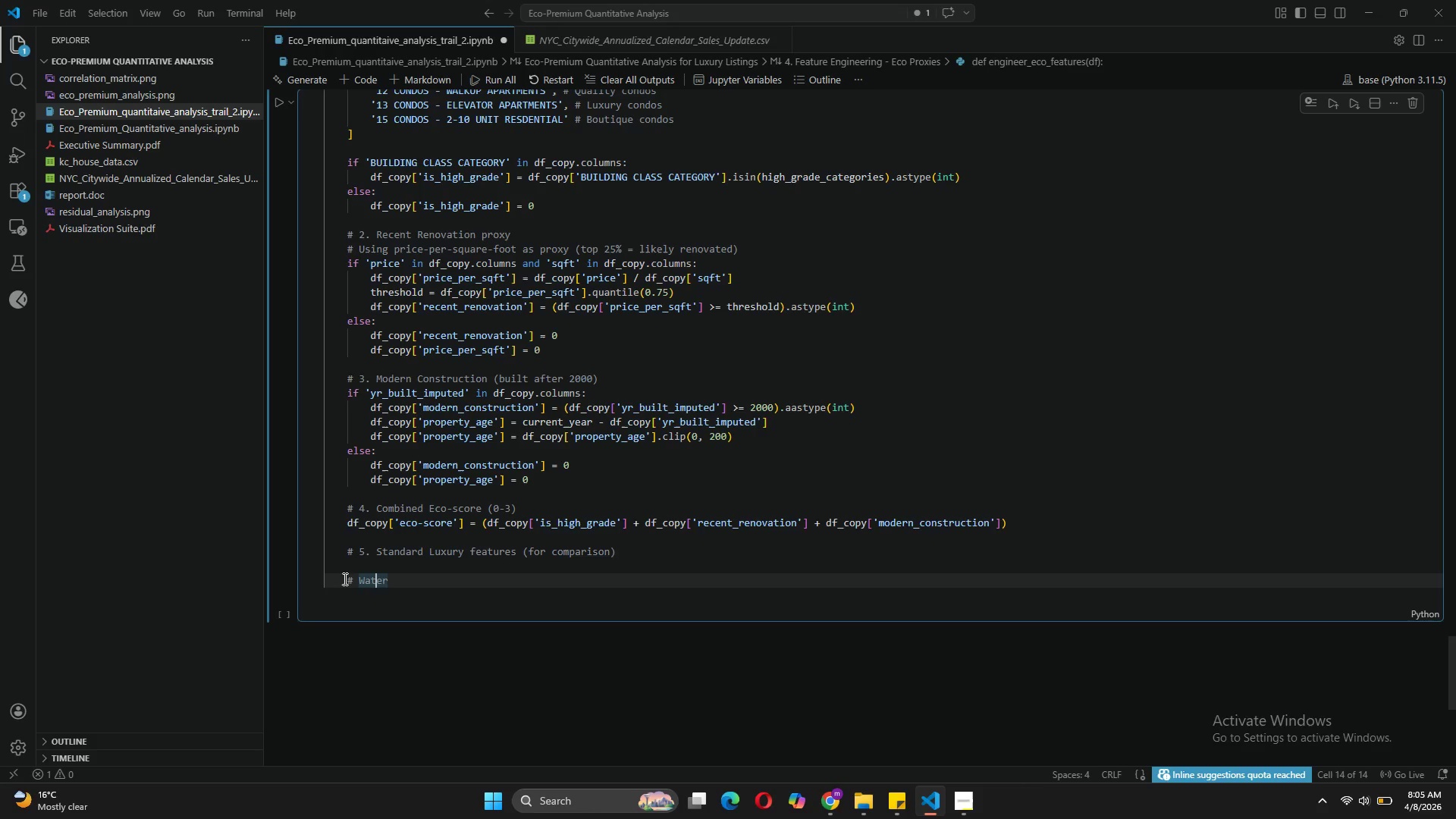 
key(ArrowRight)
 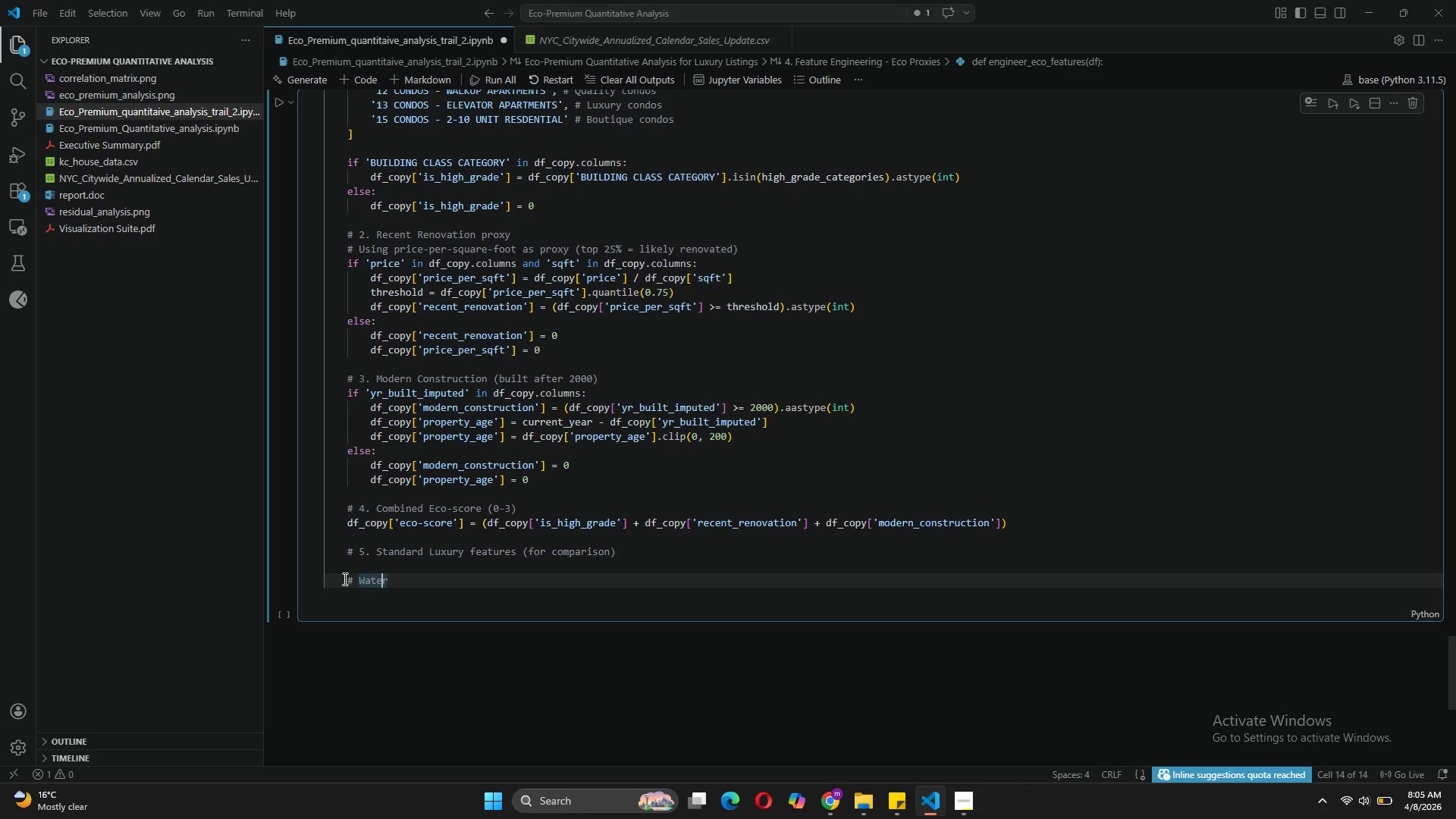 
key(ArrowRight)
 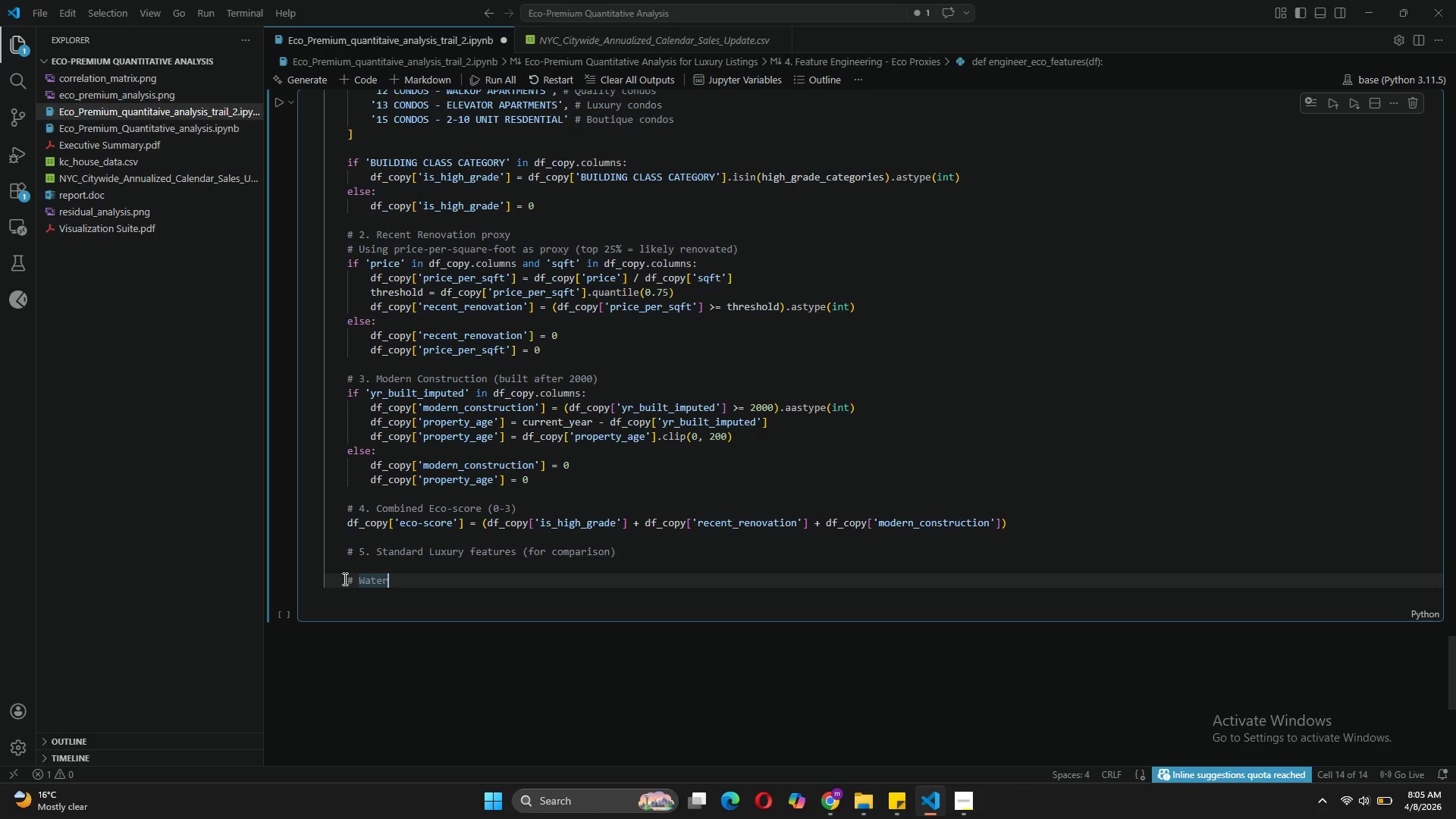 
key(ArrowRight)
 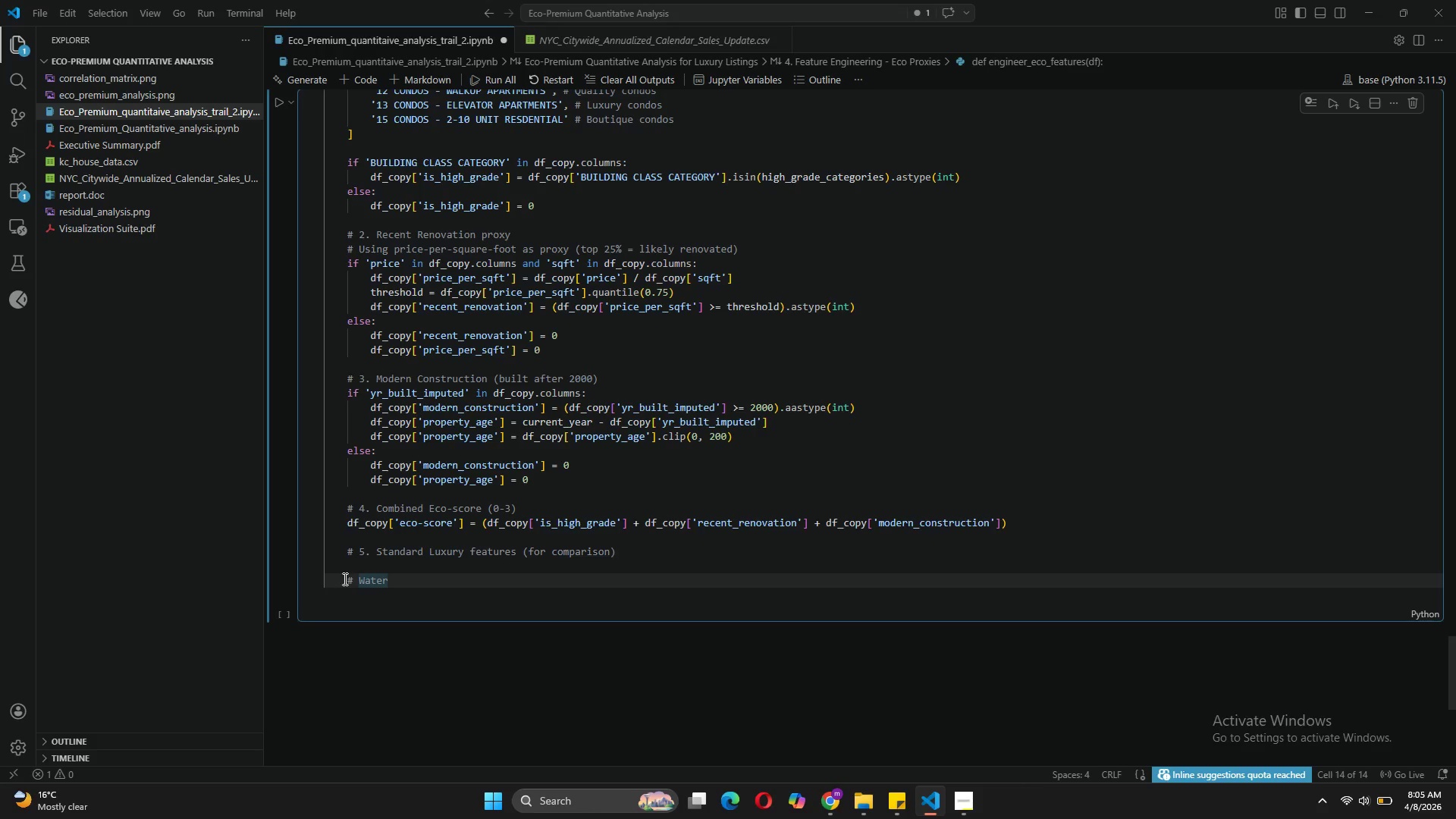 
type(front proxy (using borough - Brooklyn.Queens have waterfront areas)
 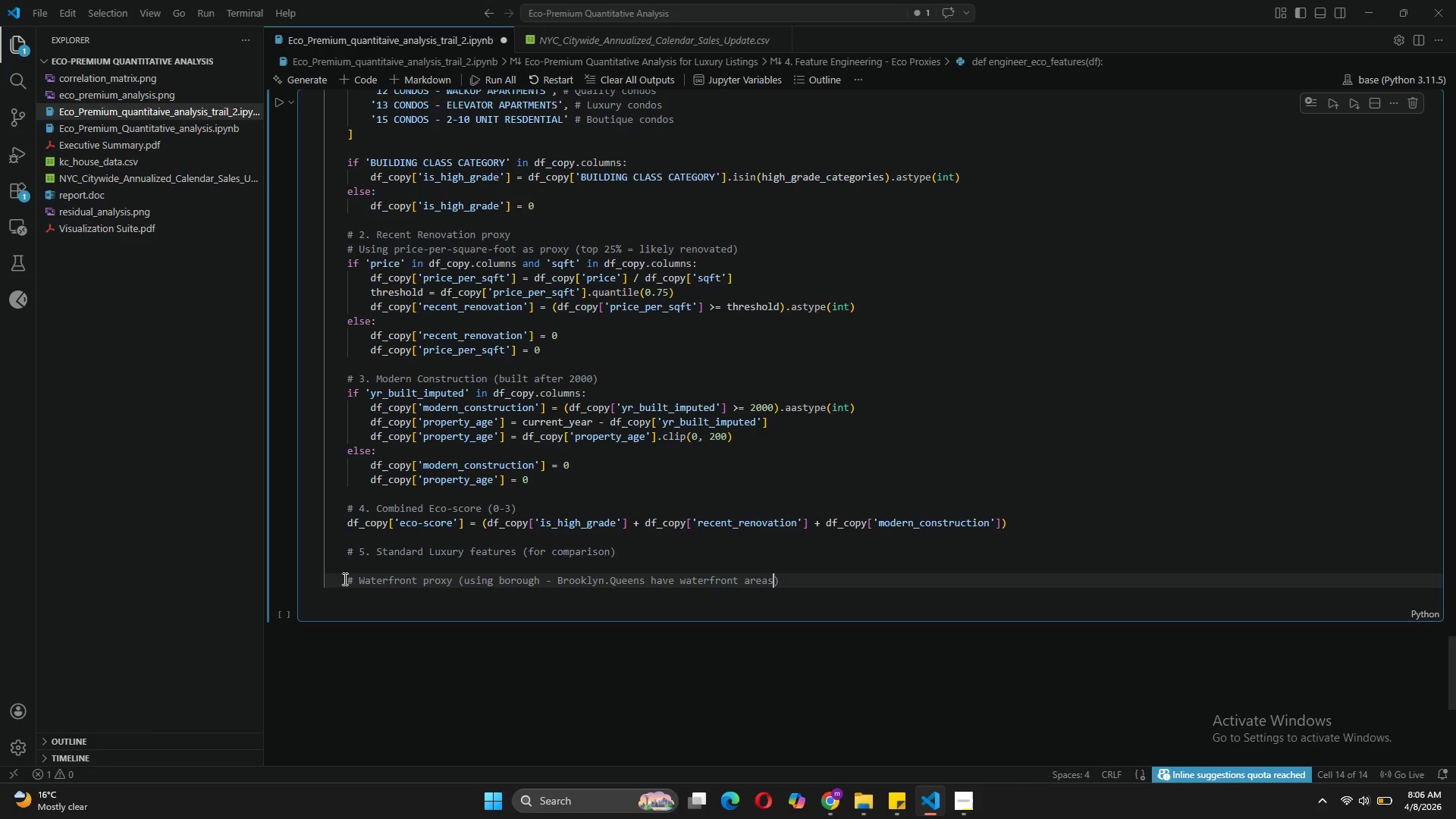 
key(ArrowRight)
 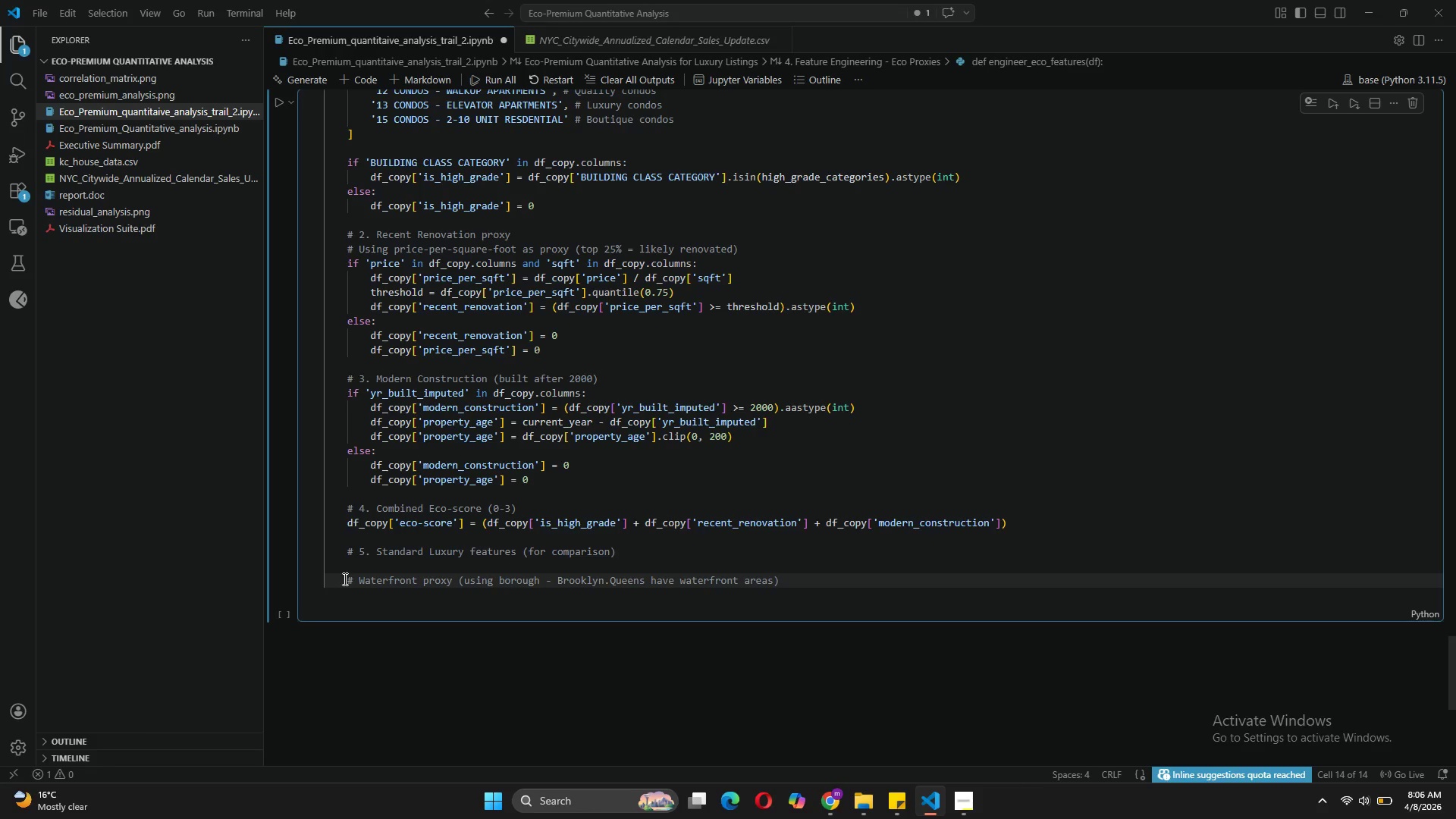 
key(Enter)
 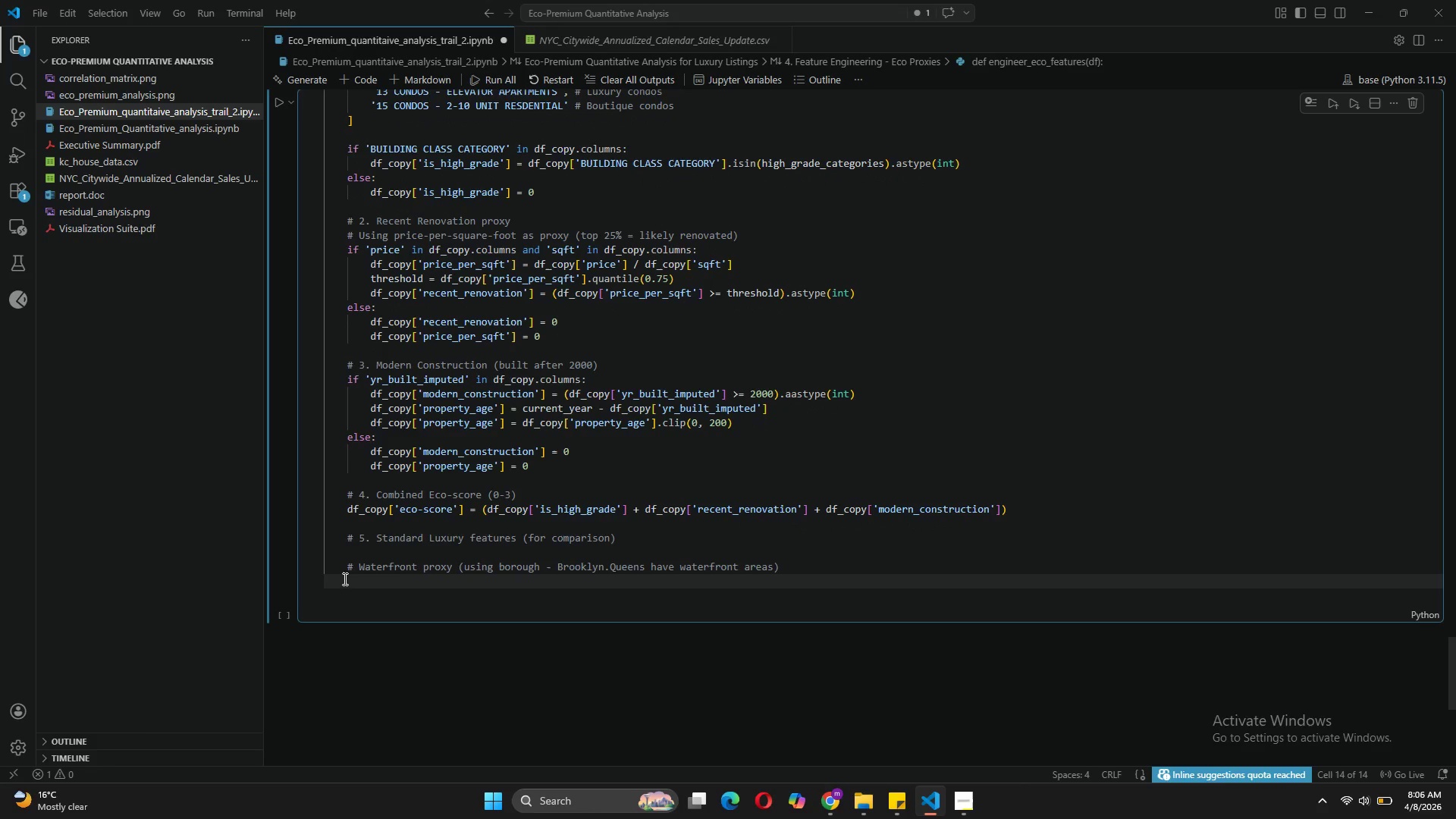 
wait(5.05)
 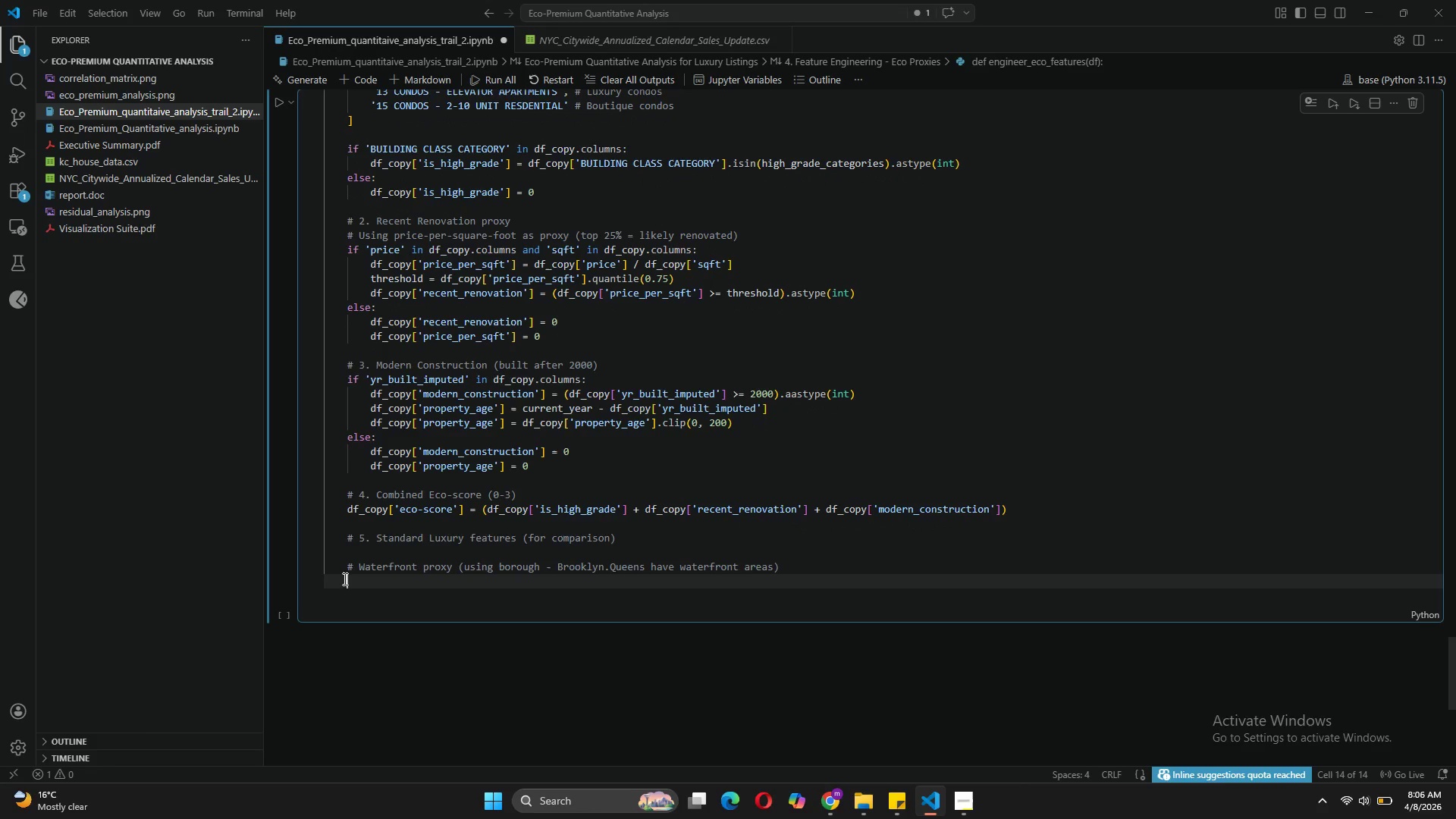 
type(# Note: NYC data doesn't have explix)
key(Backspace)
type(cit waterfr)
 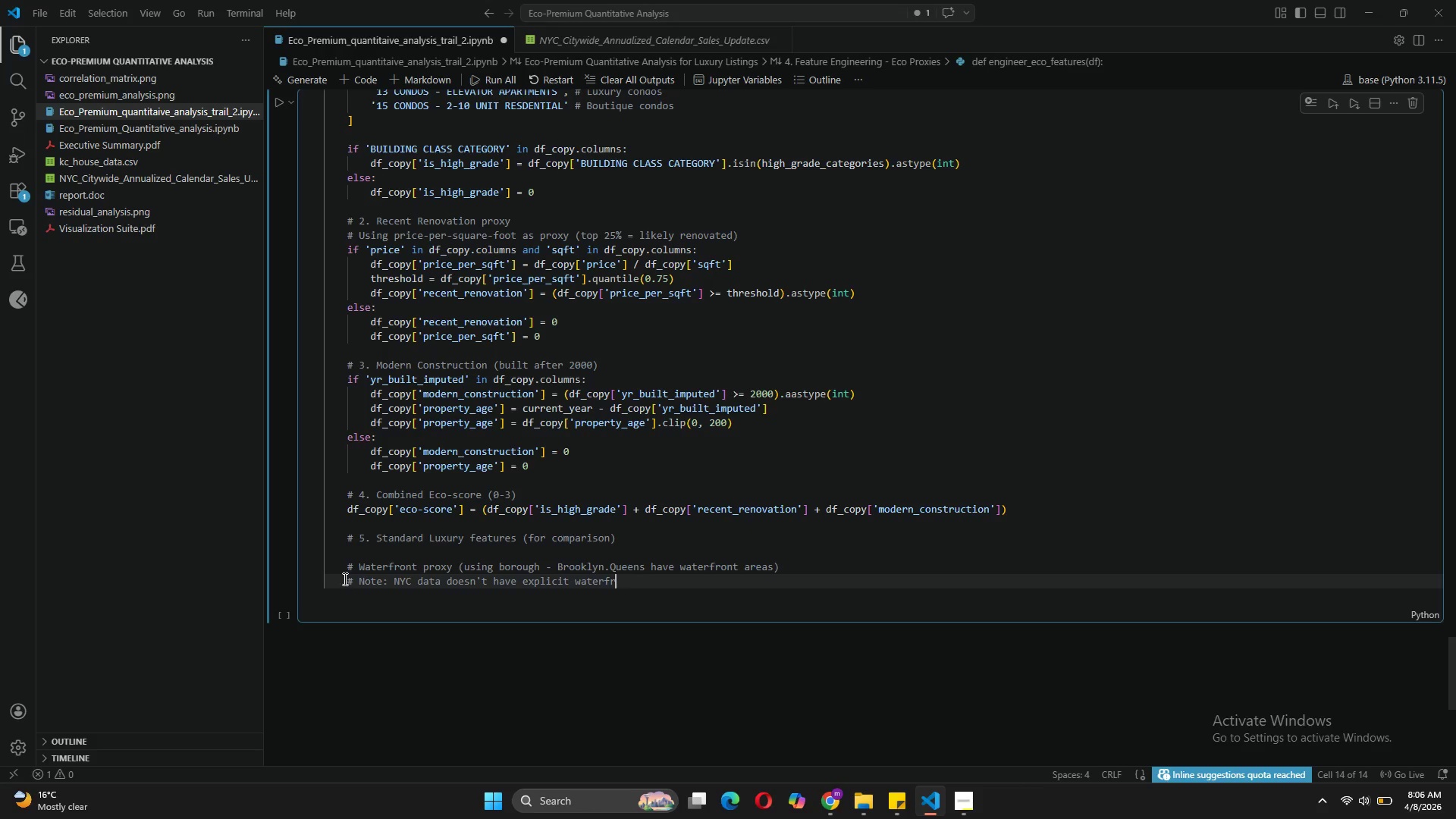 
type(ont flag)
 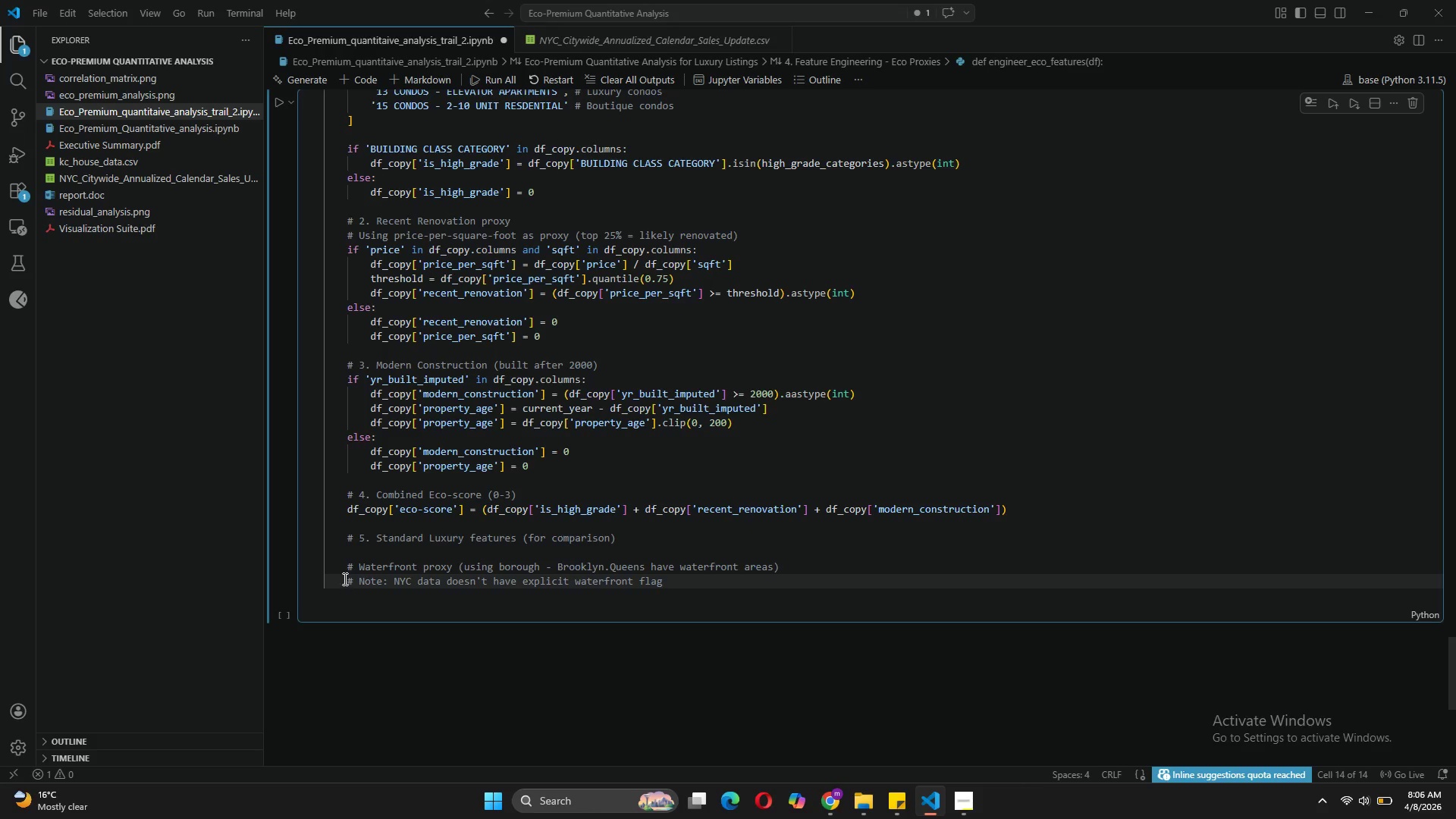 
wait(12.83)
 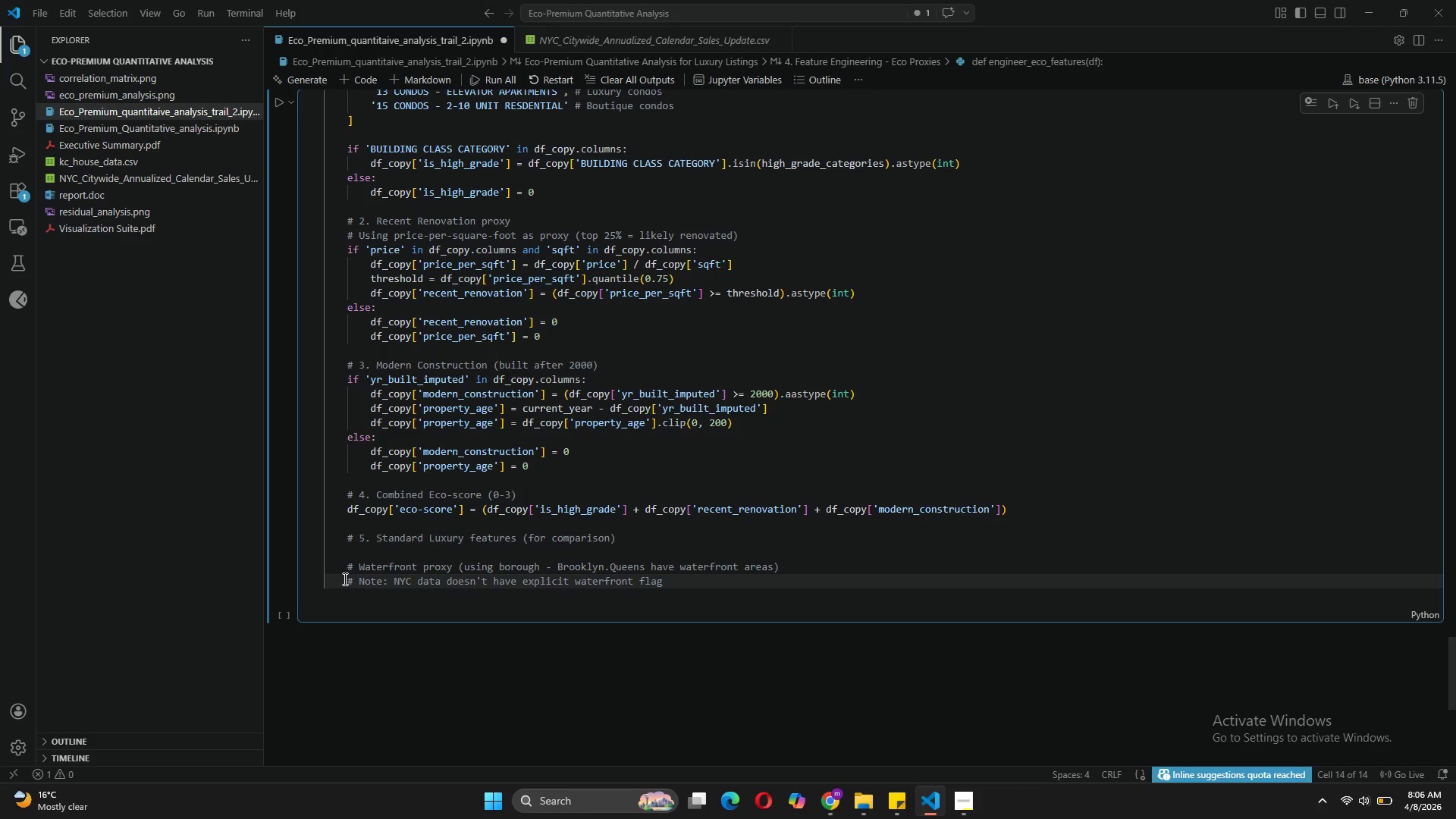 
key(Enter)
 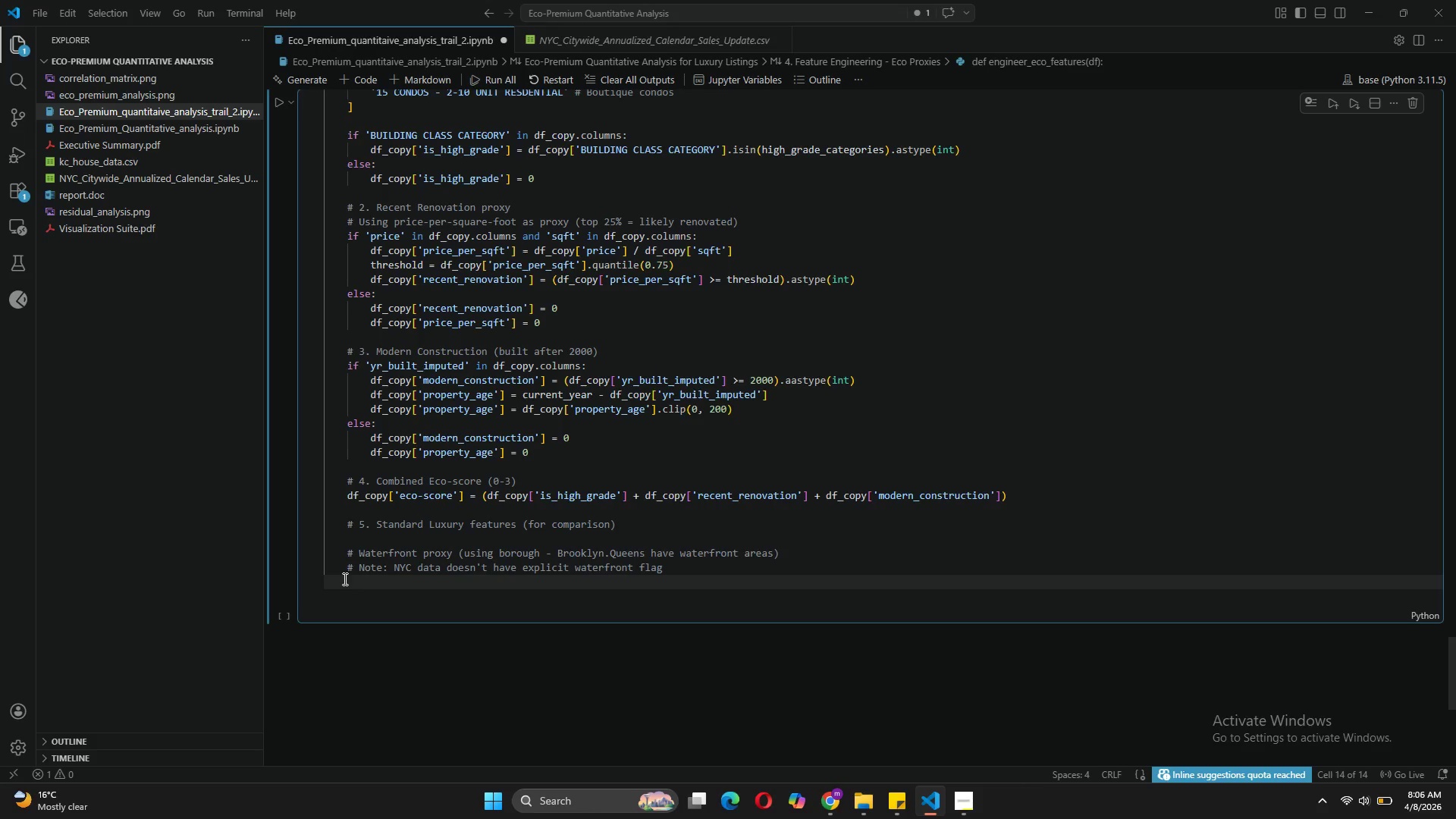 
type(waterfront_zip_codes)
 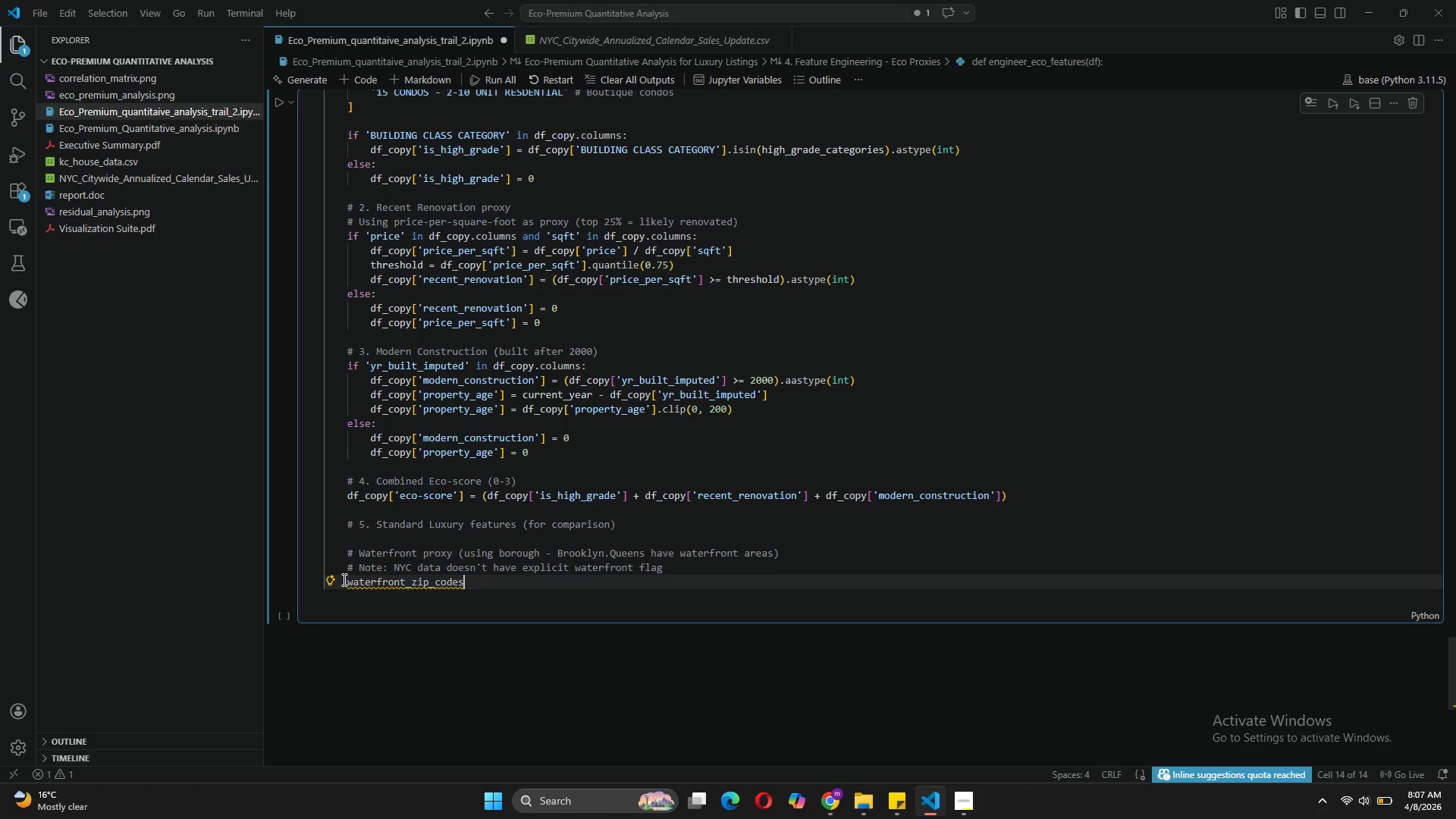 
type( = ['11231)
 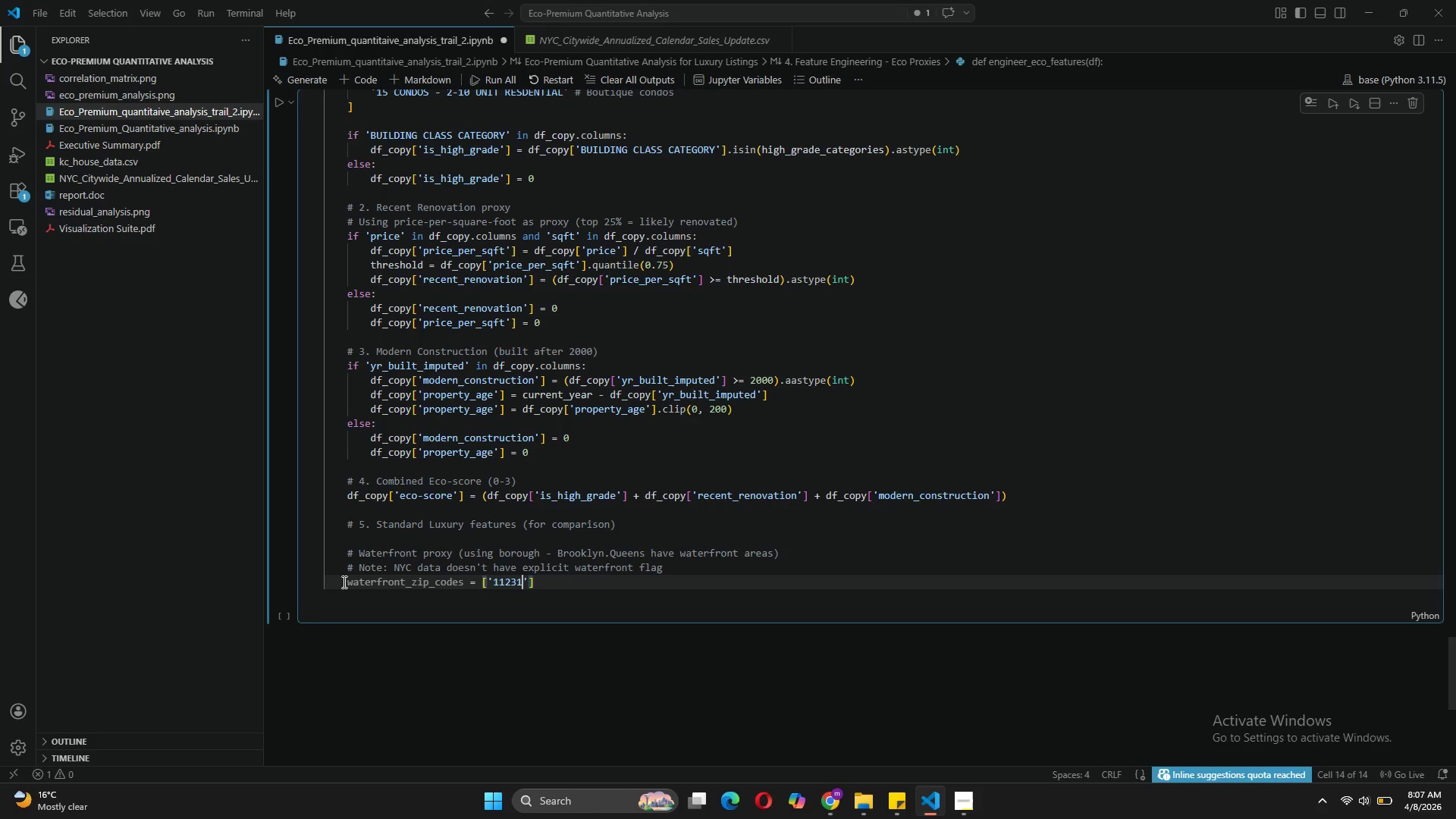 
key(ArrowRight)
 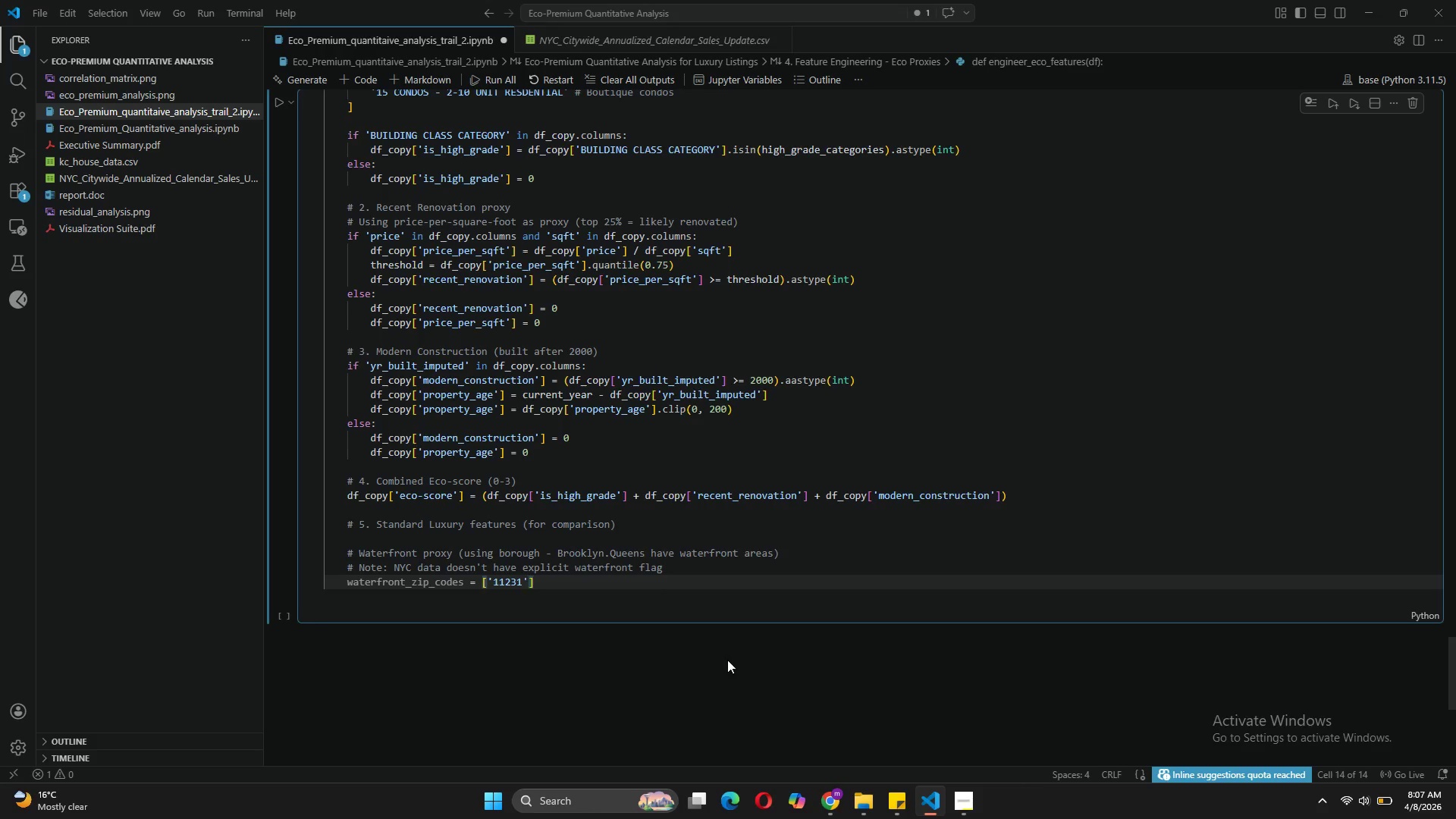 
left_click([609, 557])
 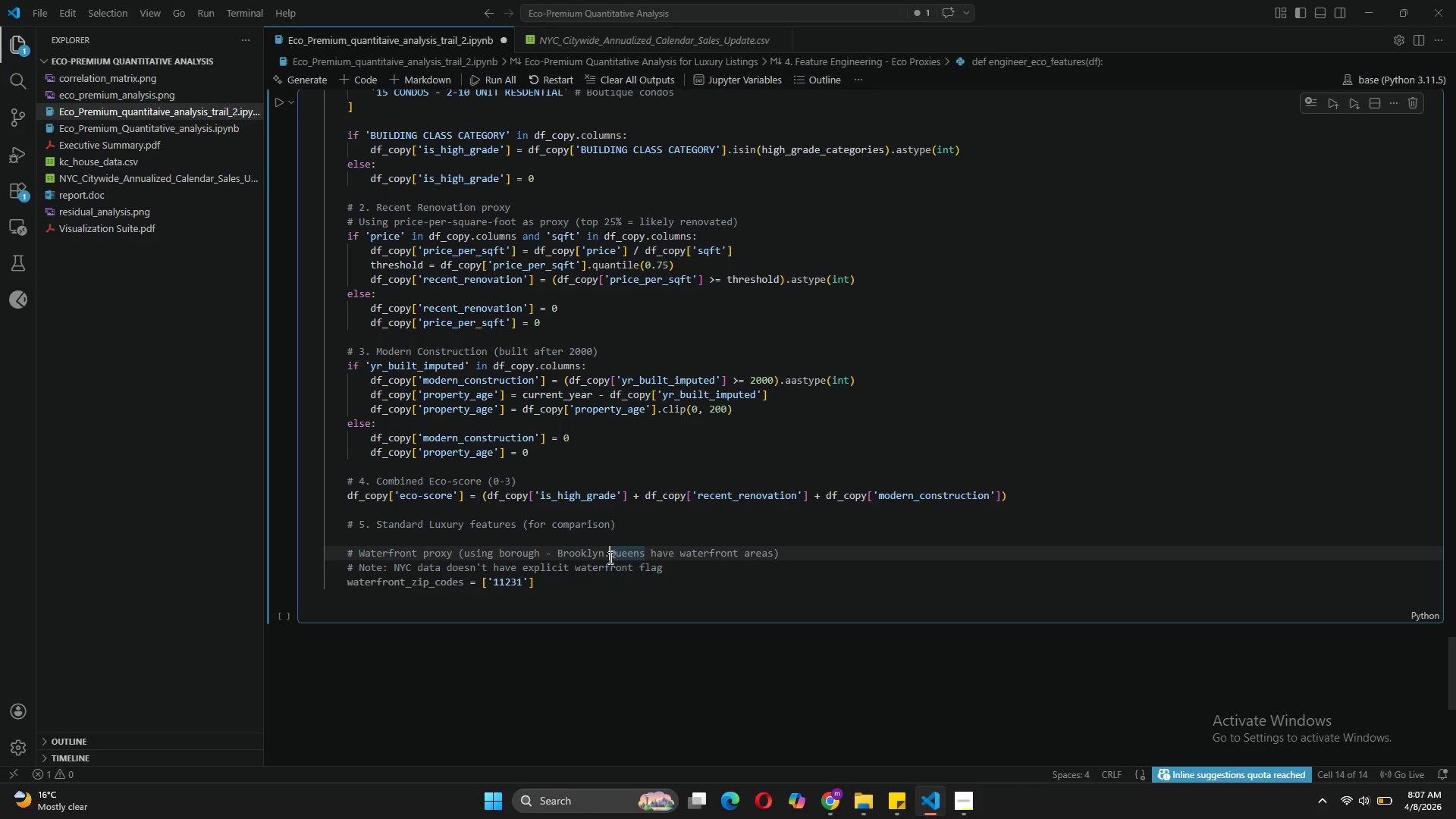 
key(Backspace)
 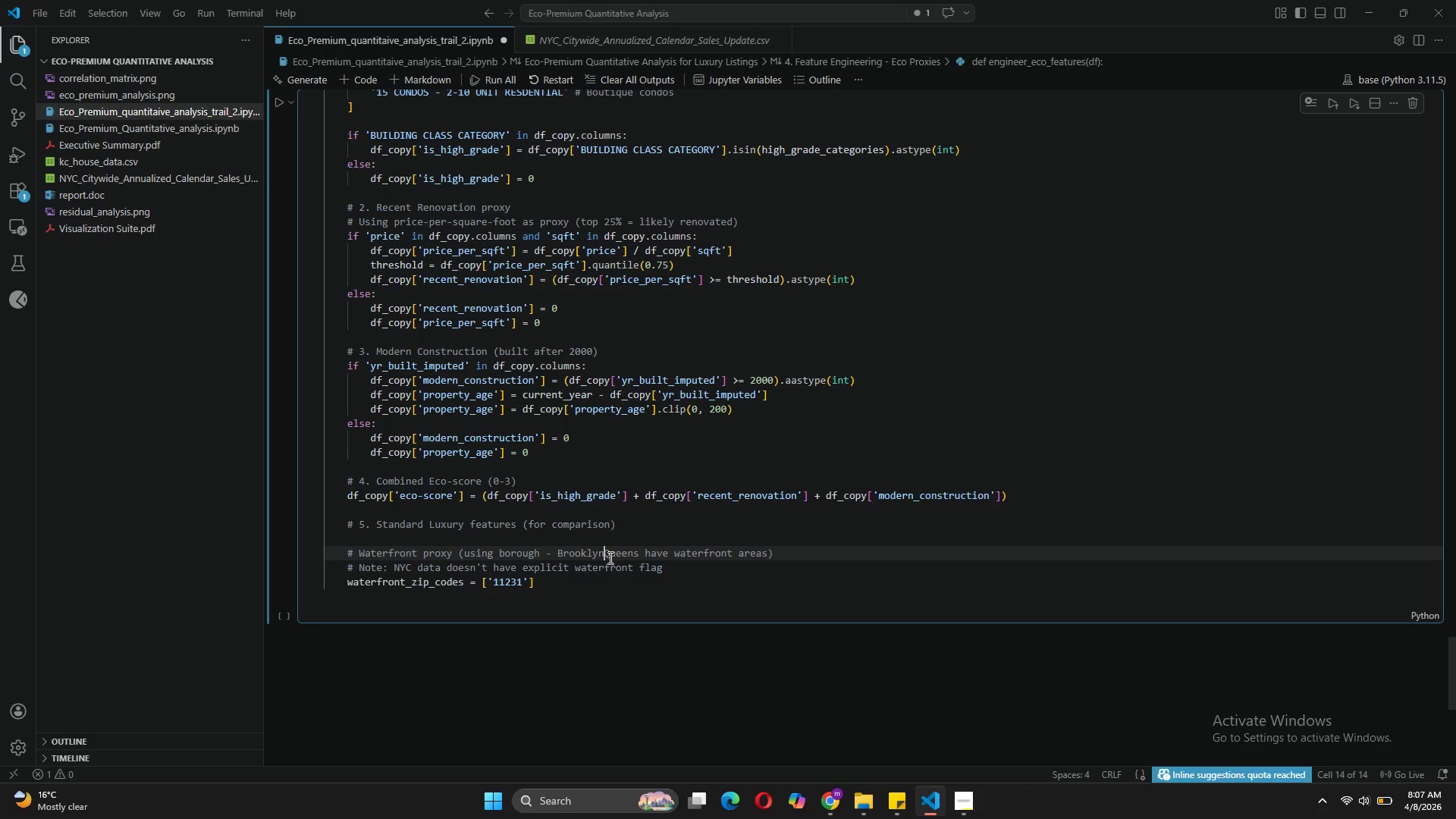 
key(Backslash)
 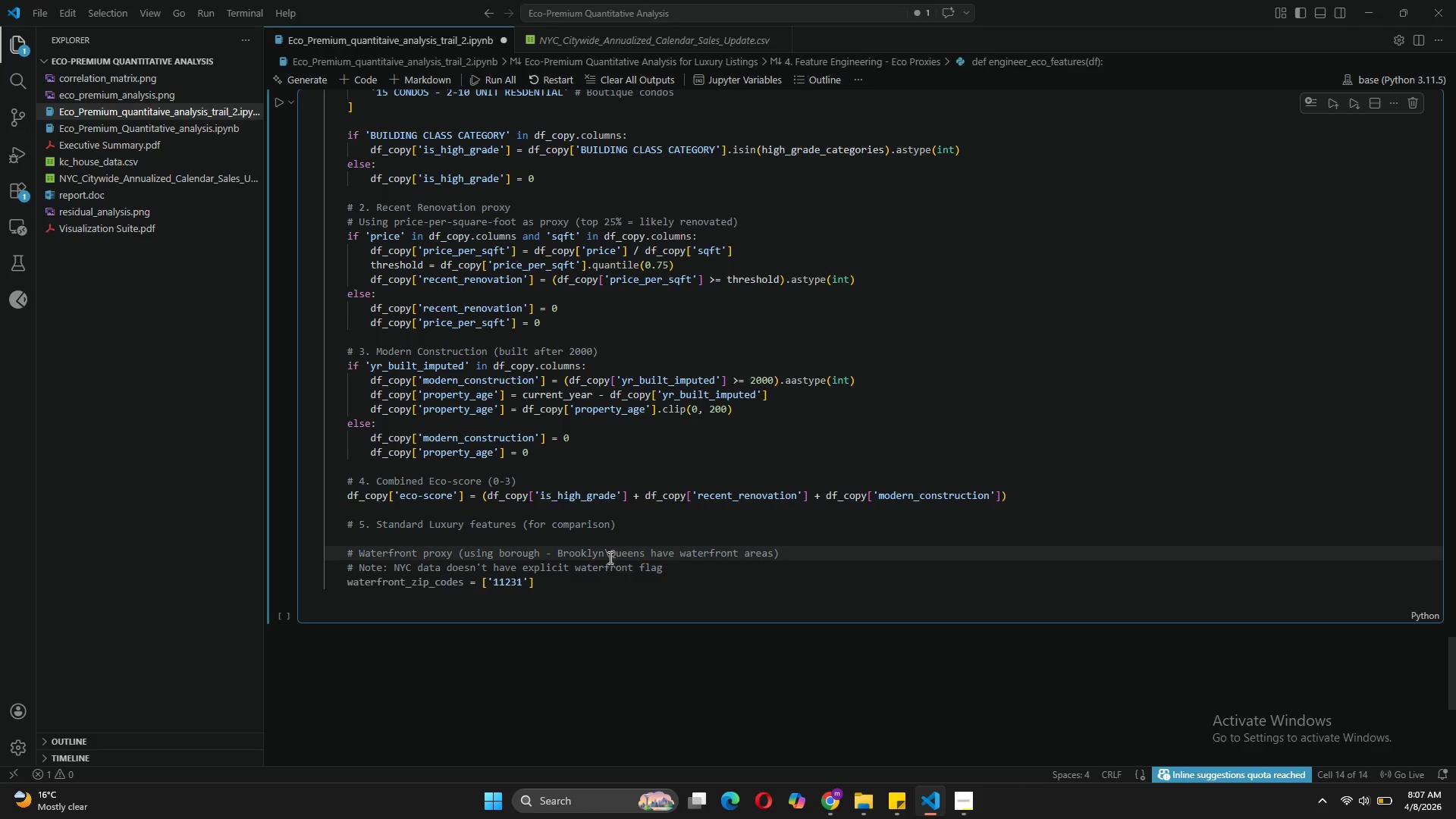 
key(Backspace)
 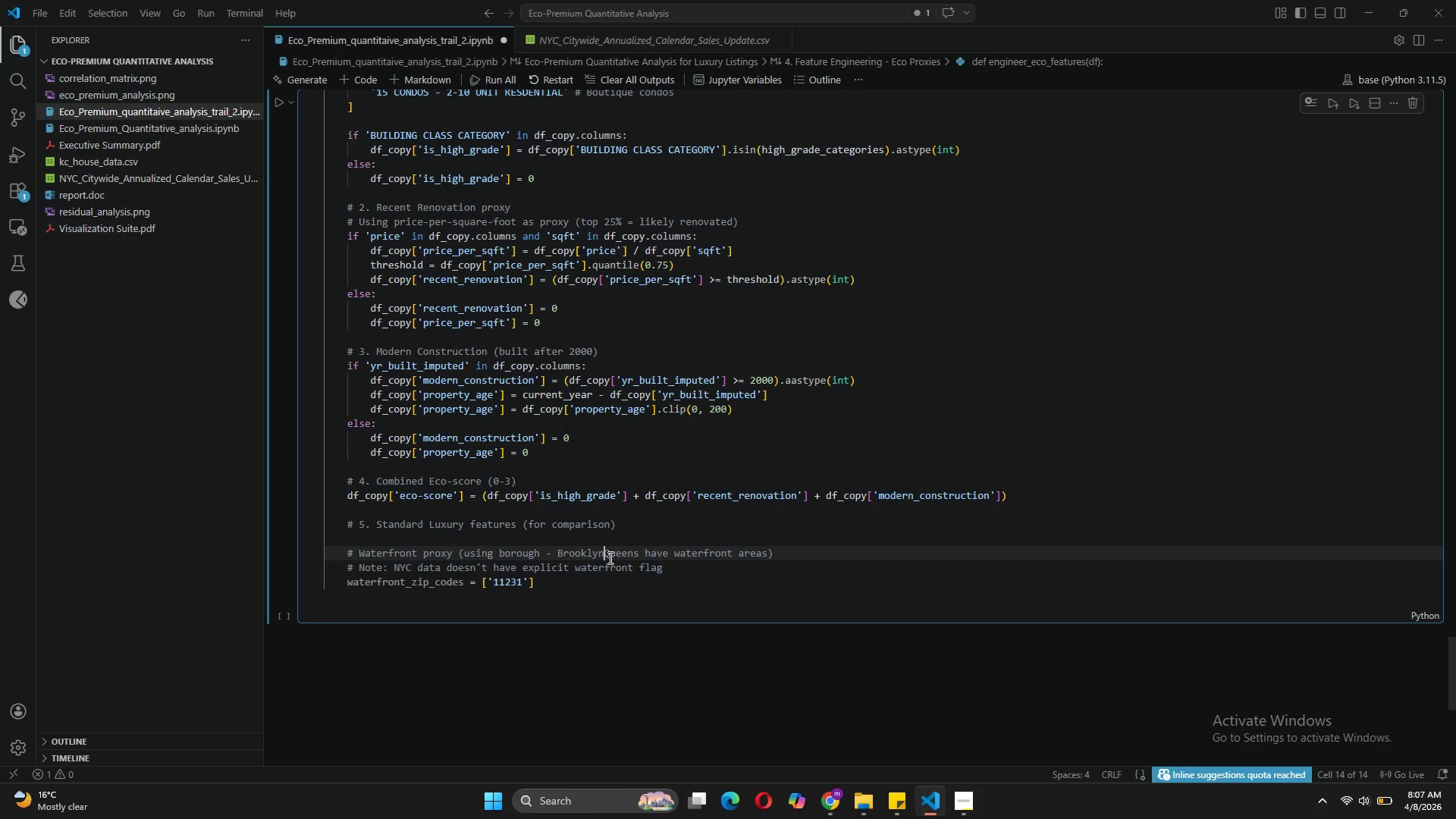 
key(Slash)
 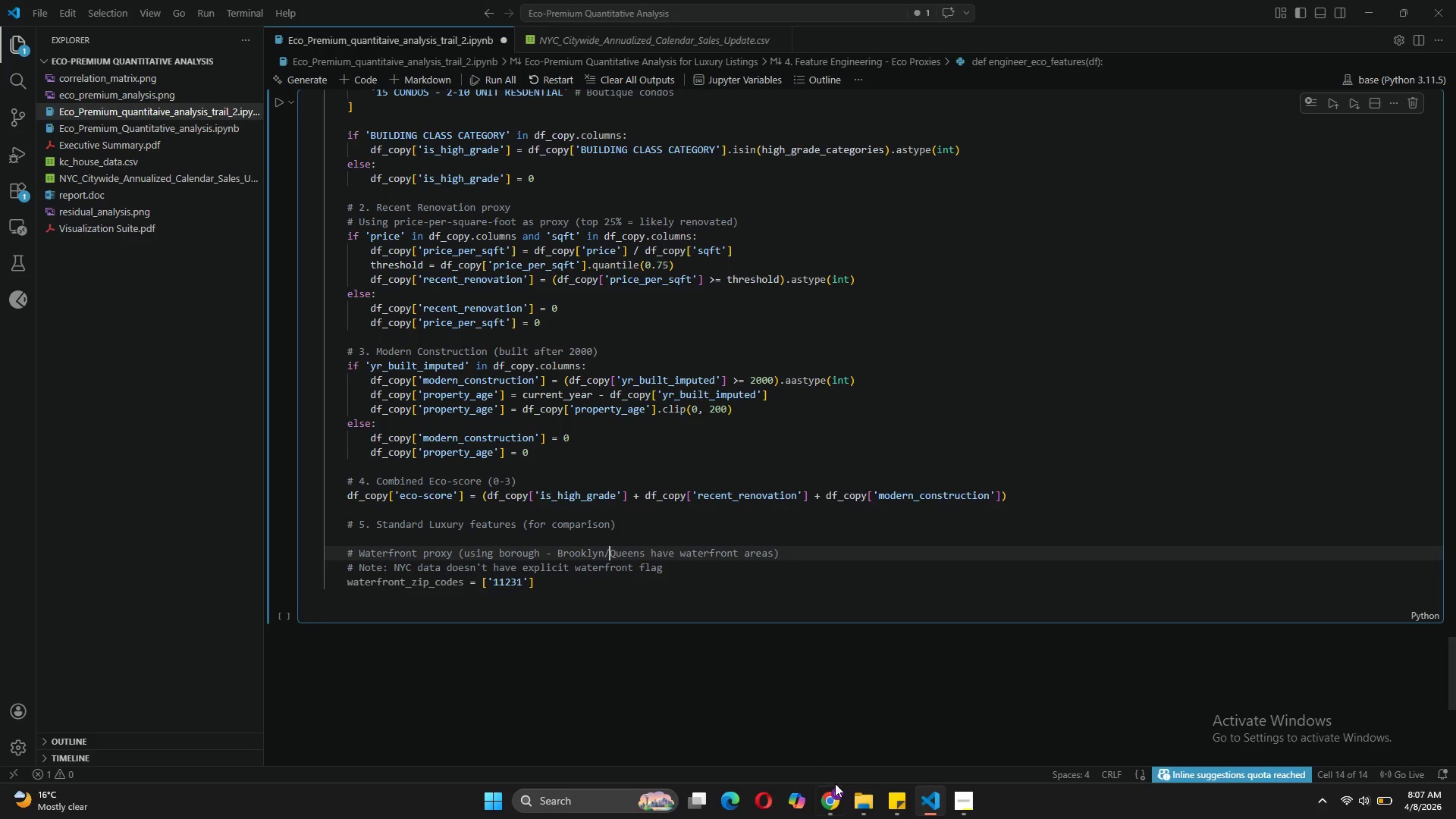 
left_click([836, 785])
 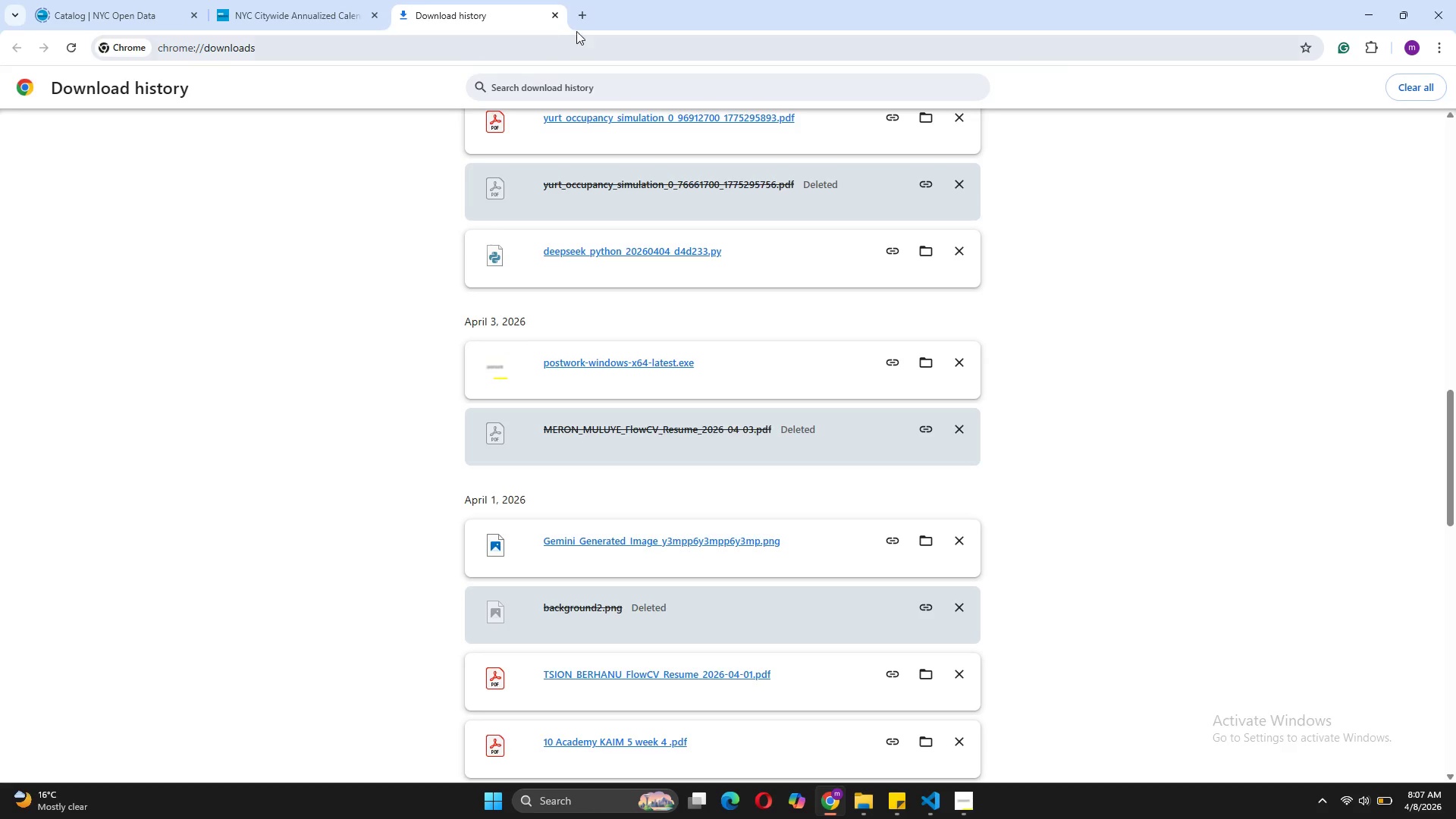 
left_click([587, 10])
 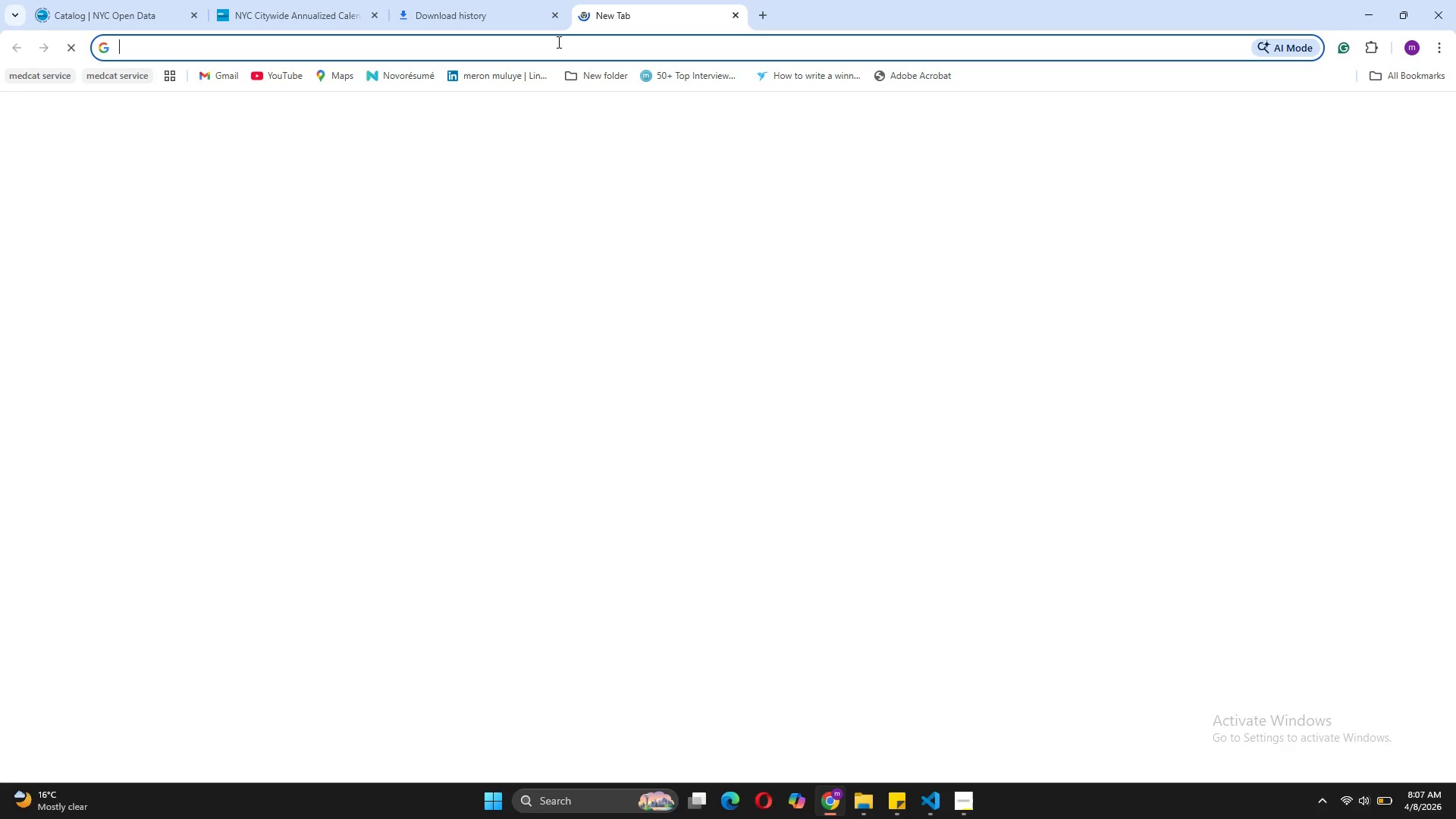 
left_click([557, 42])
 